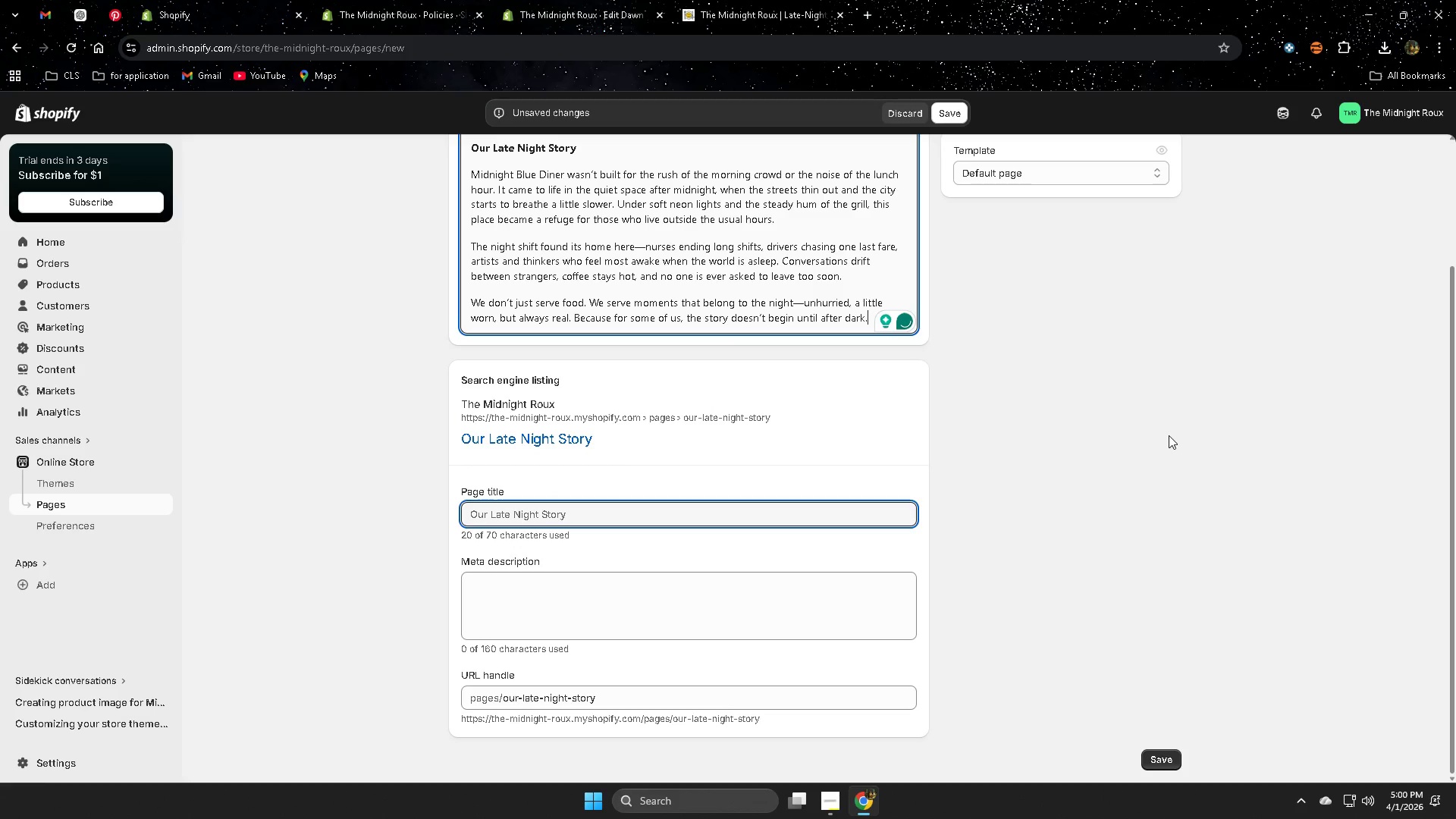 
scroll: coordinate [1166, 437], scroll_direction: up, amount: 4.0
 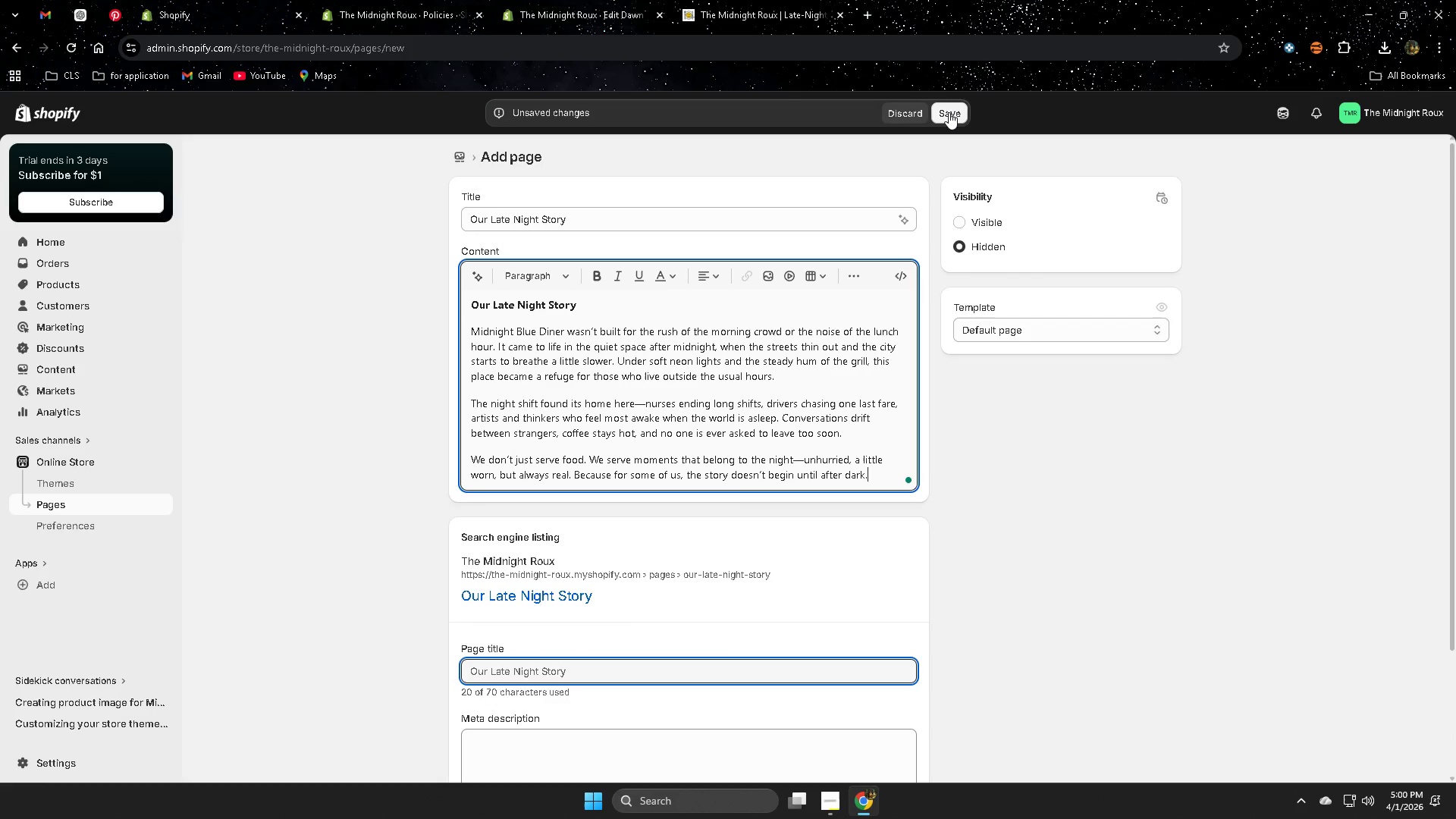 
left_click([949, 112])
 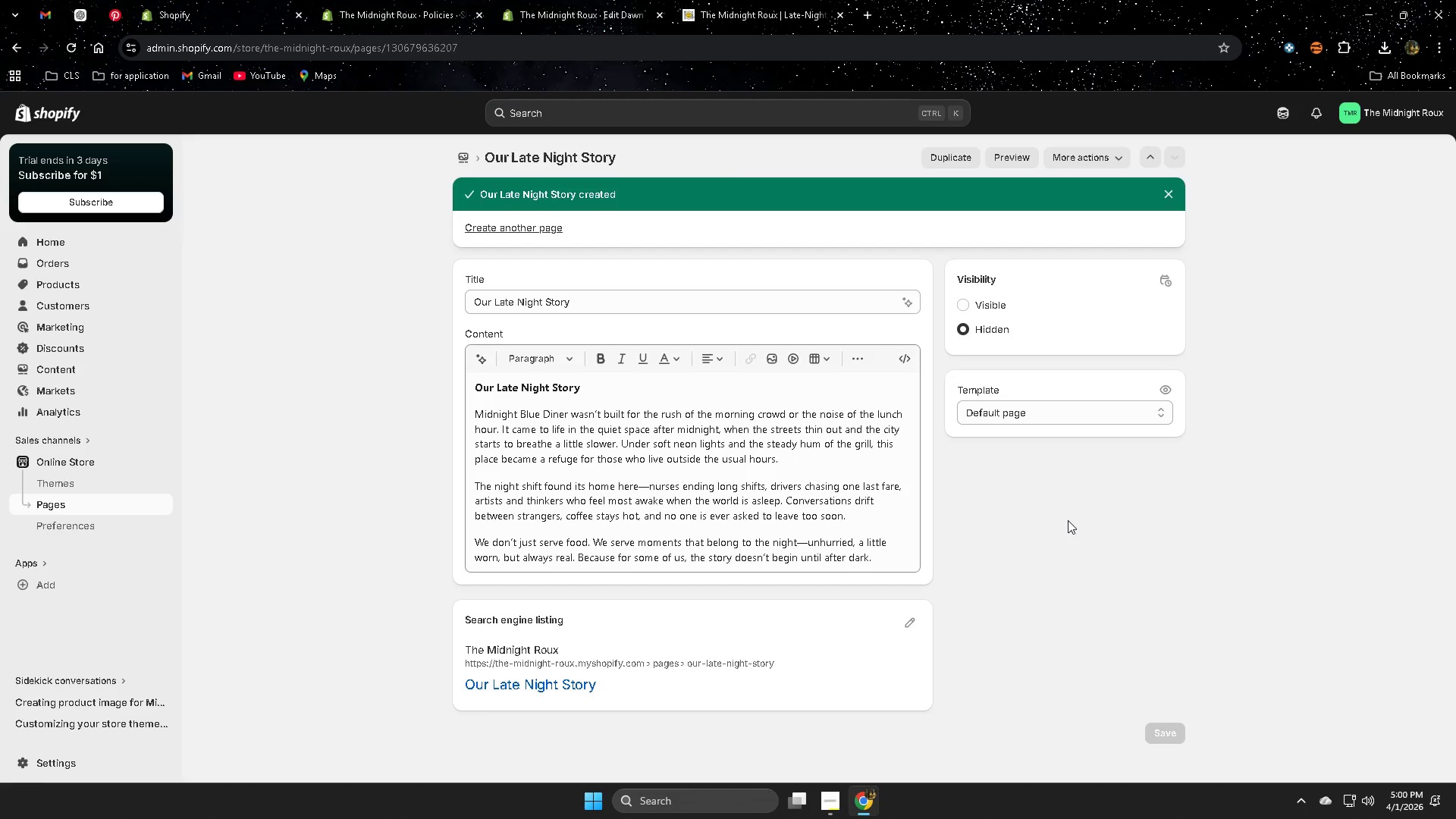 
left_click([1055, 413])
 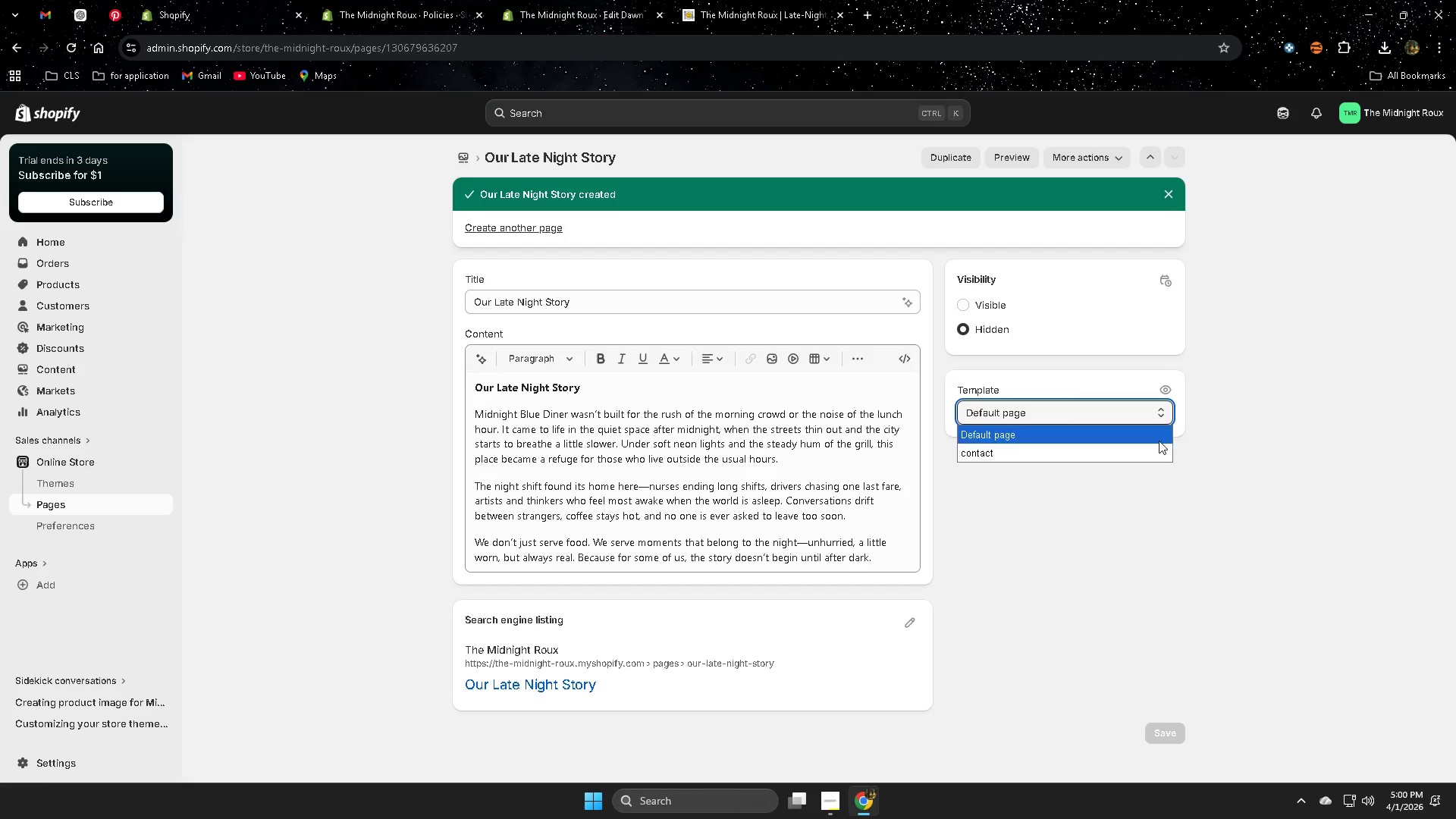 
left_click([1386, 497])
 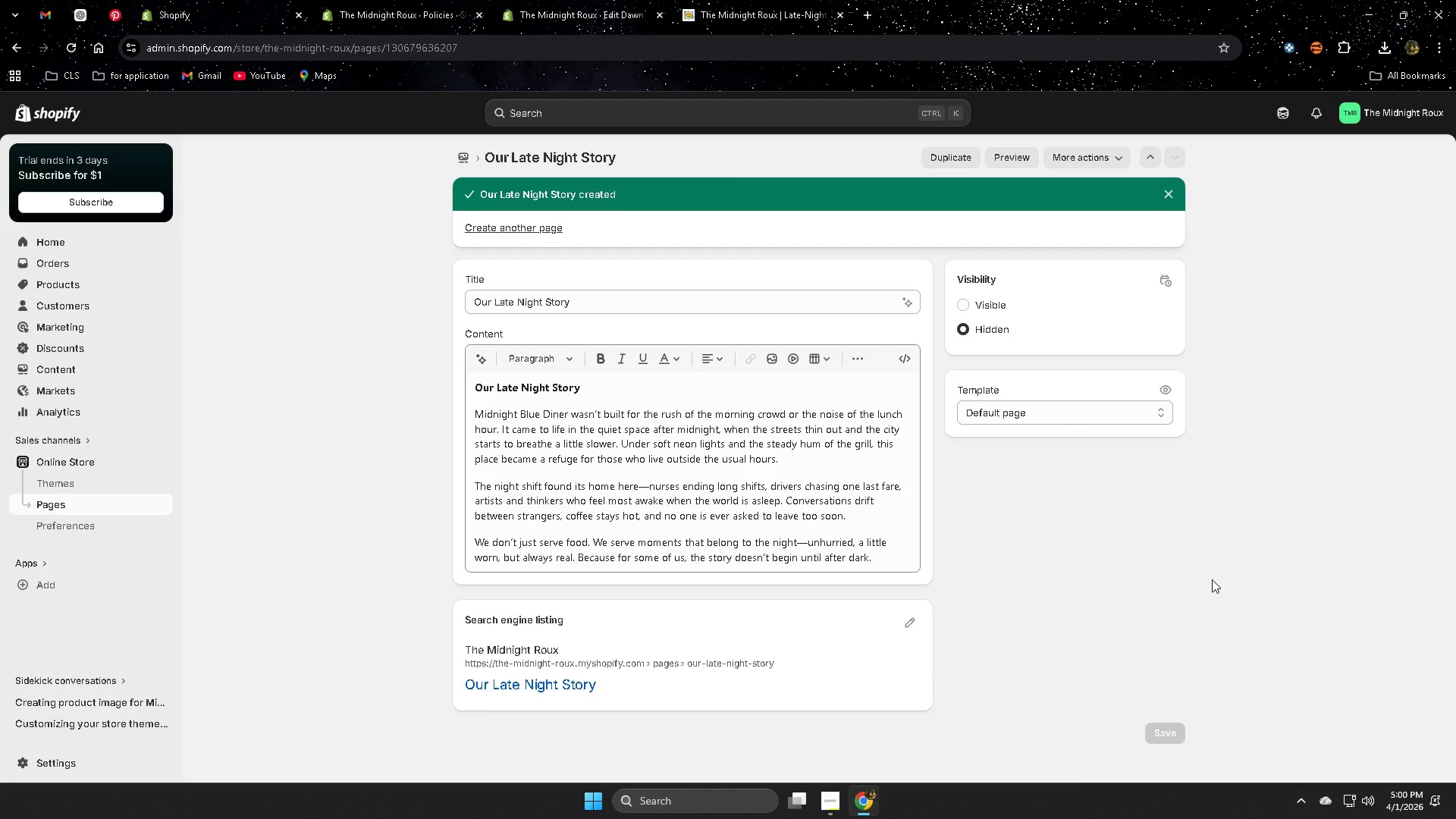 
scroll: coordinate [1212, 579], scroll_direction: up, amount: 2.0
 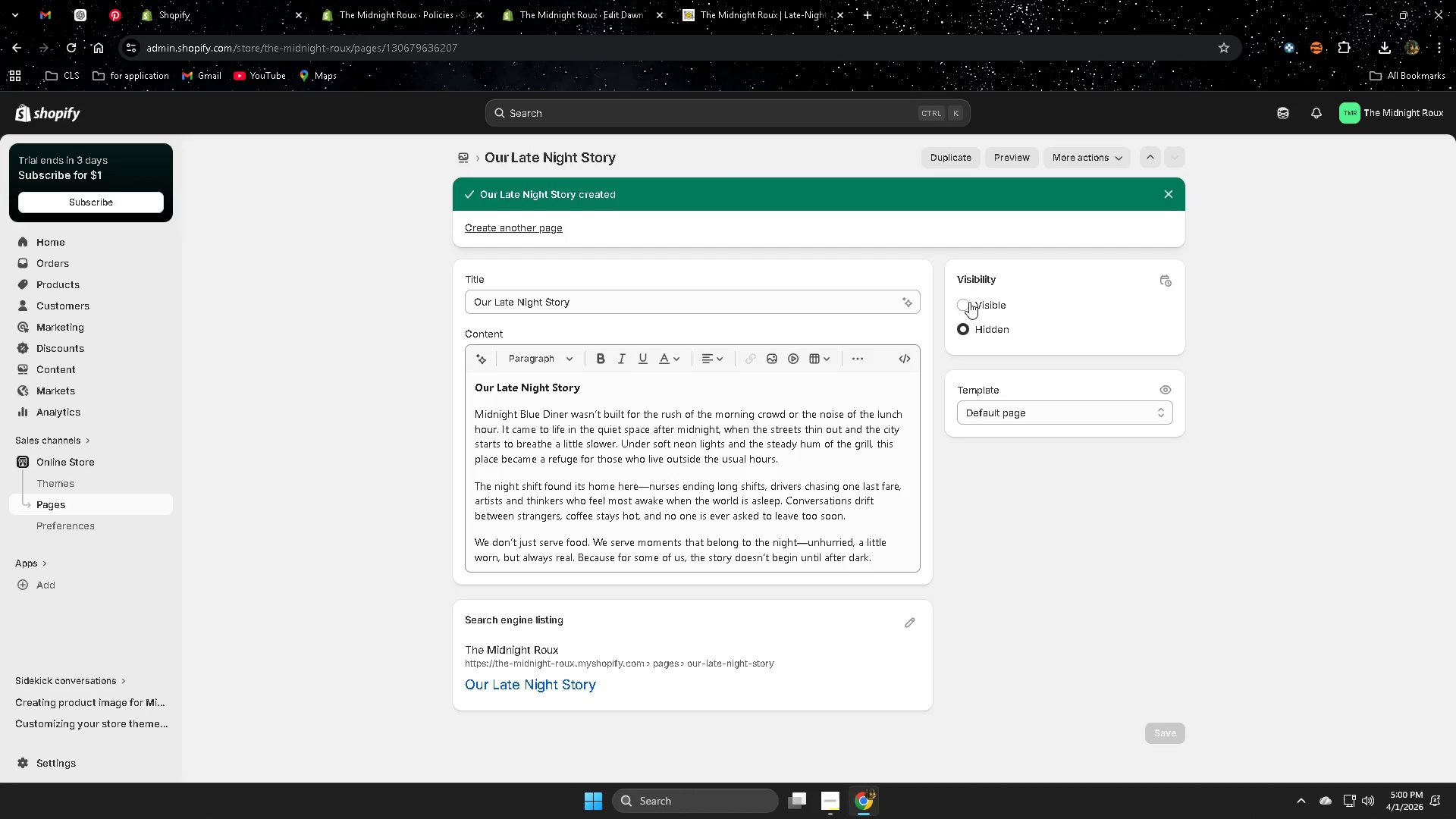 
left_click([965, 303])
 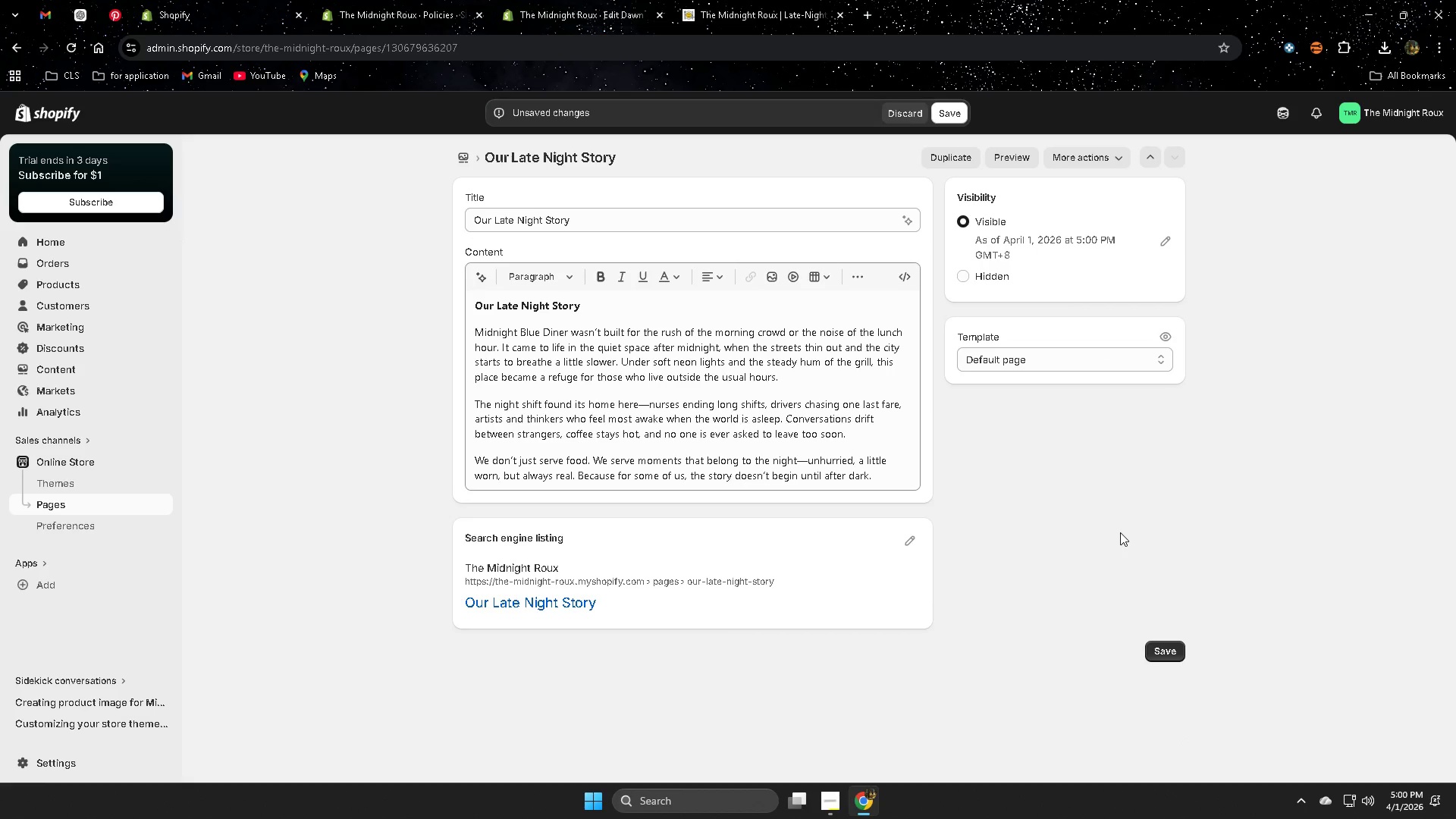 
left_click([1172, 653])
 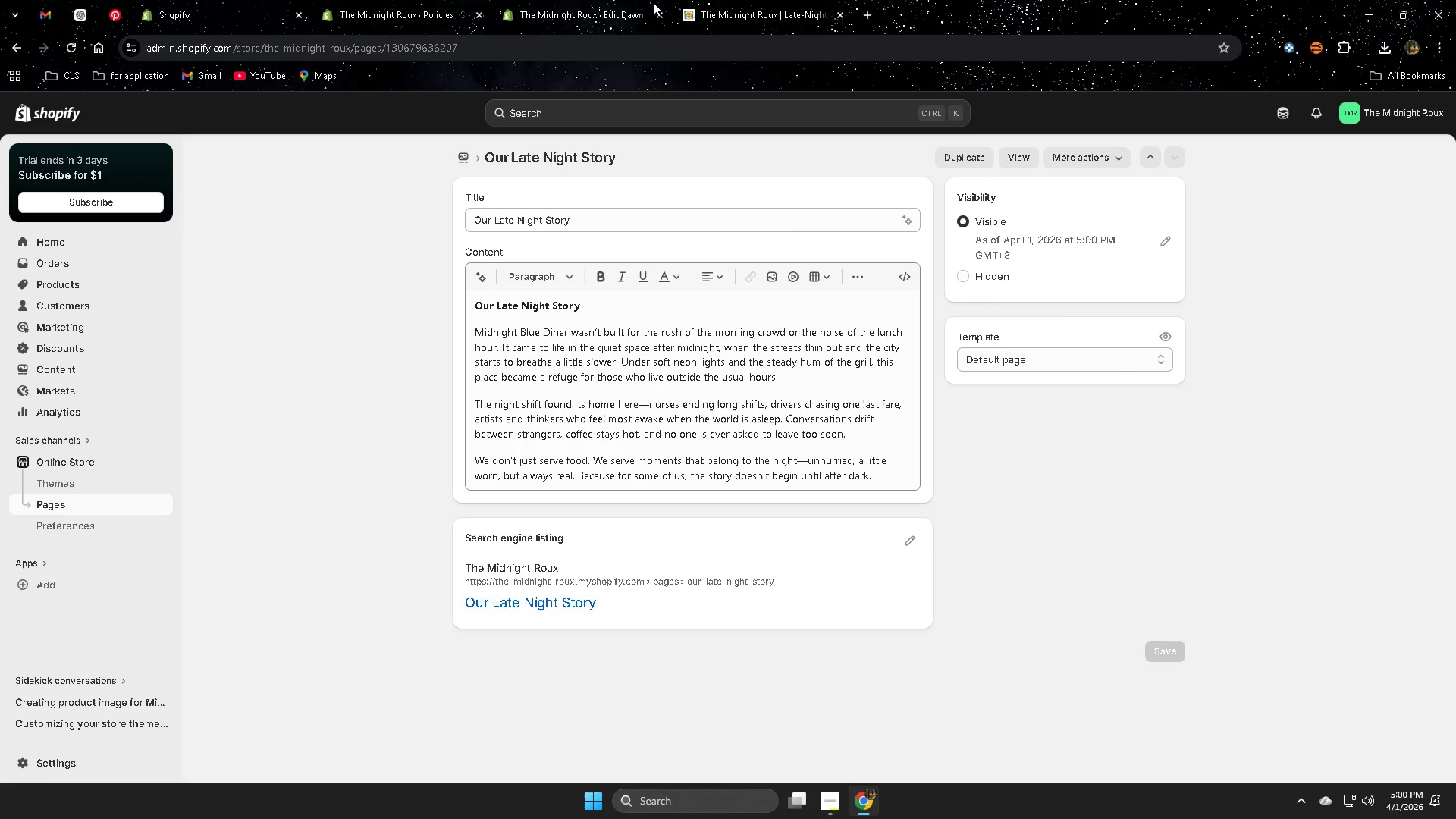 
left_click([748, 0])
 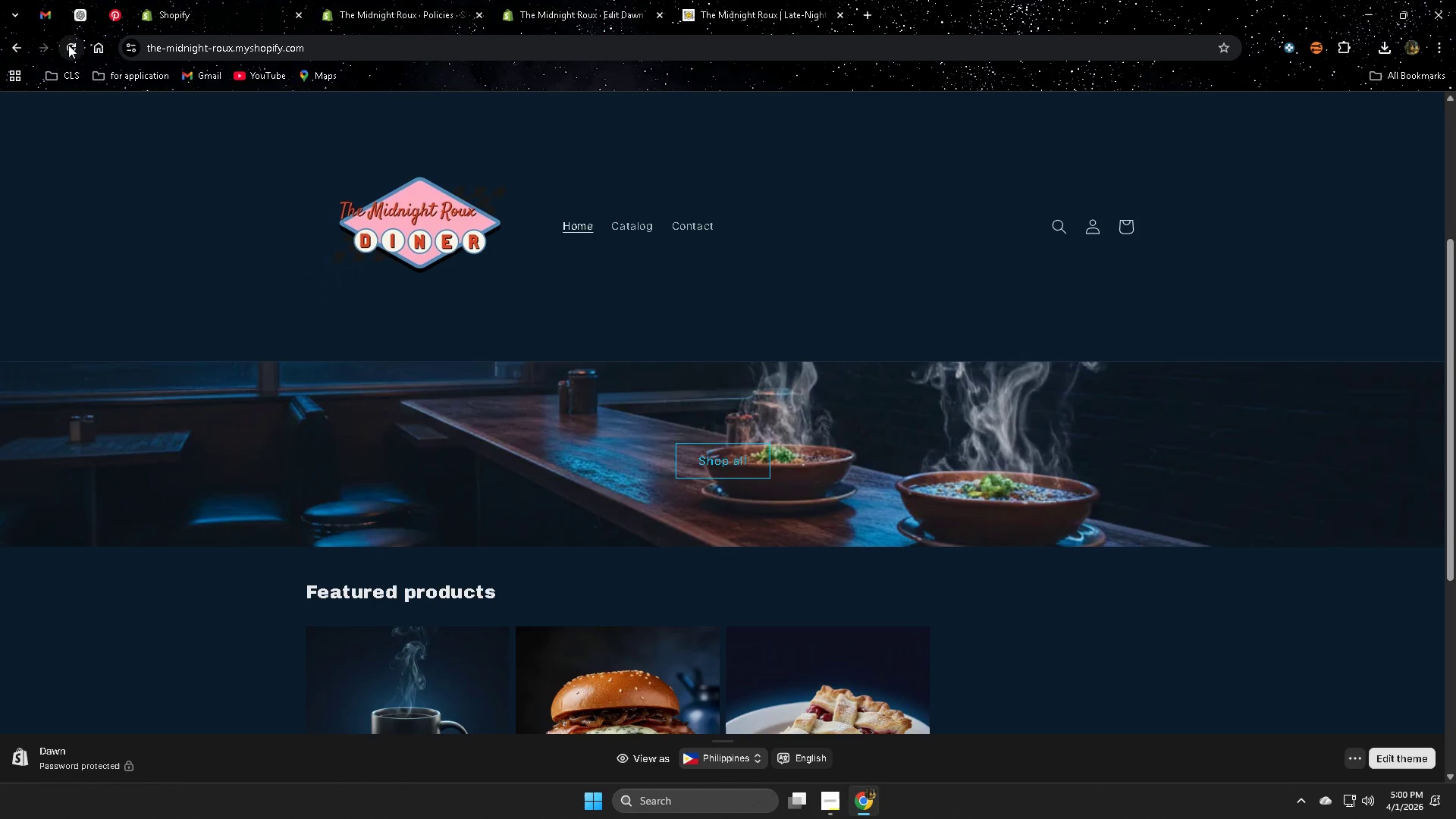 
left_click([67, 46])
 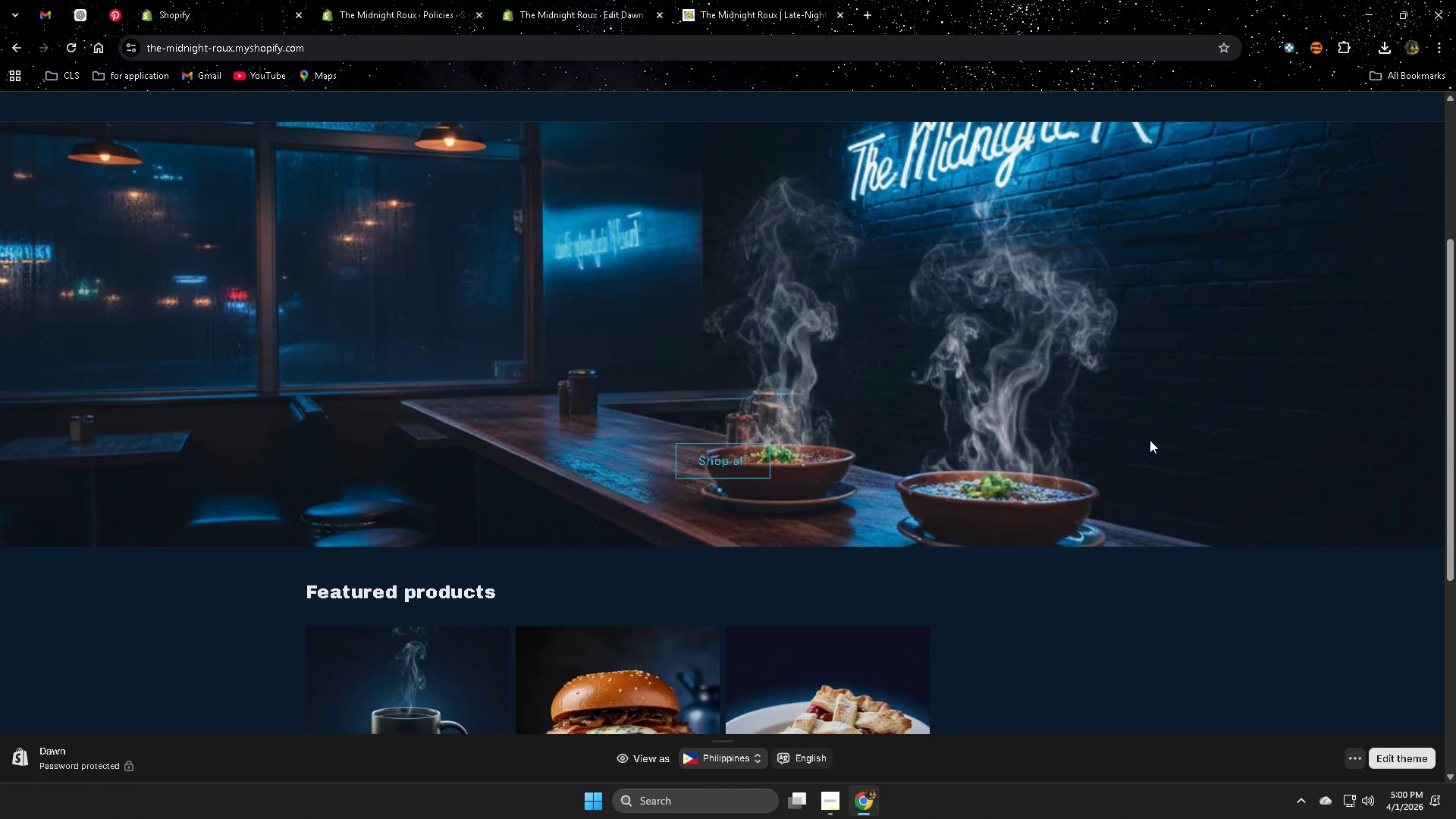 
scroll: coordinate [1139, 439], scroll_direction: up, amount: 3.0
 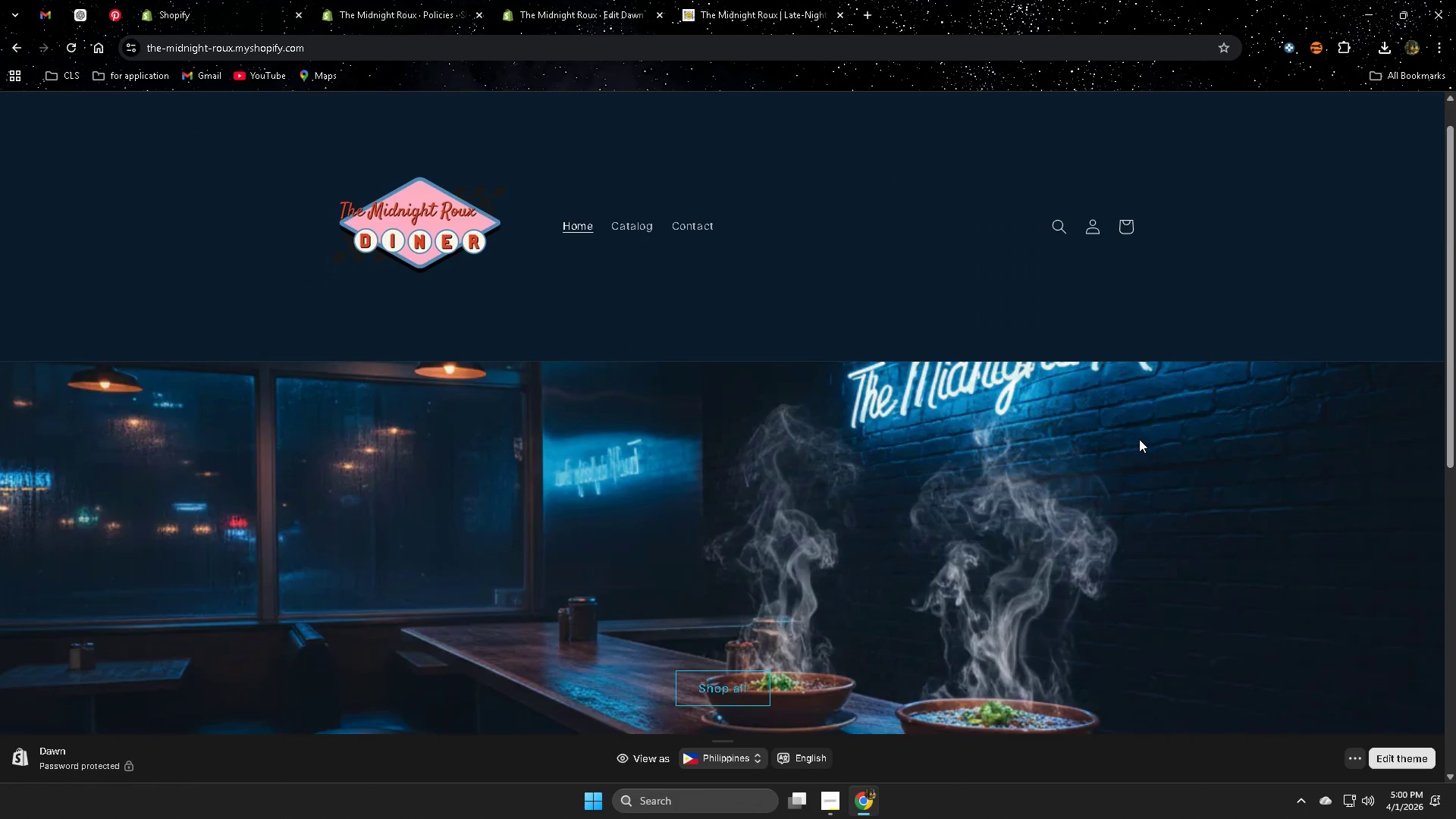 
scroll: coordinate [1139, 440], scroll_direction: down, amount: 13.0
 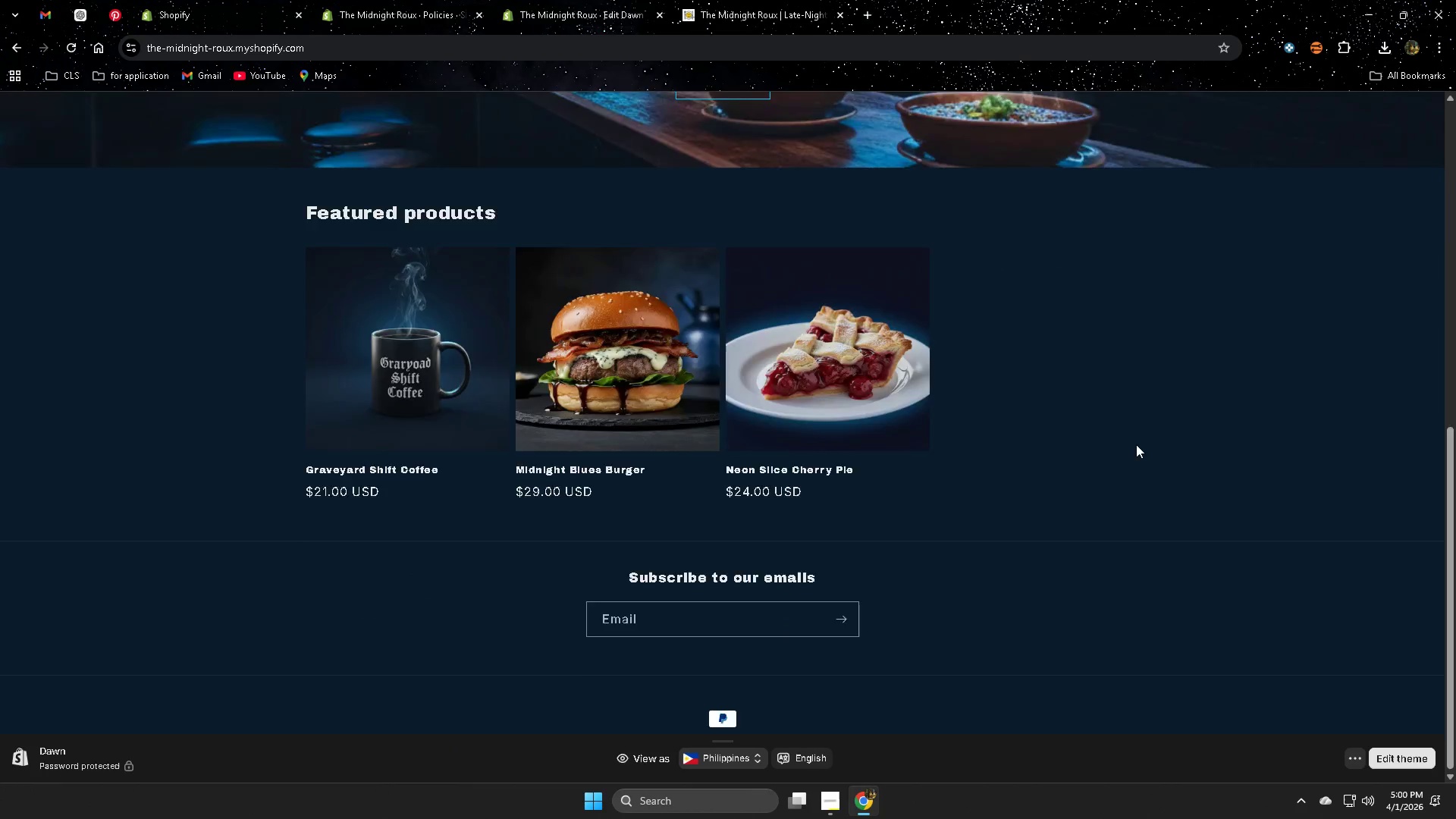 
scroll: coordinate [1148, 416], scroll_direction: up, amount: 4.0
 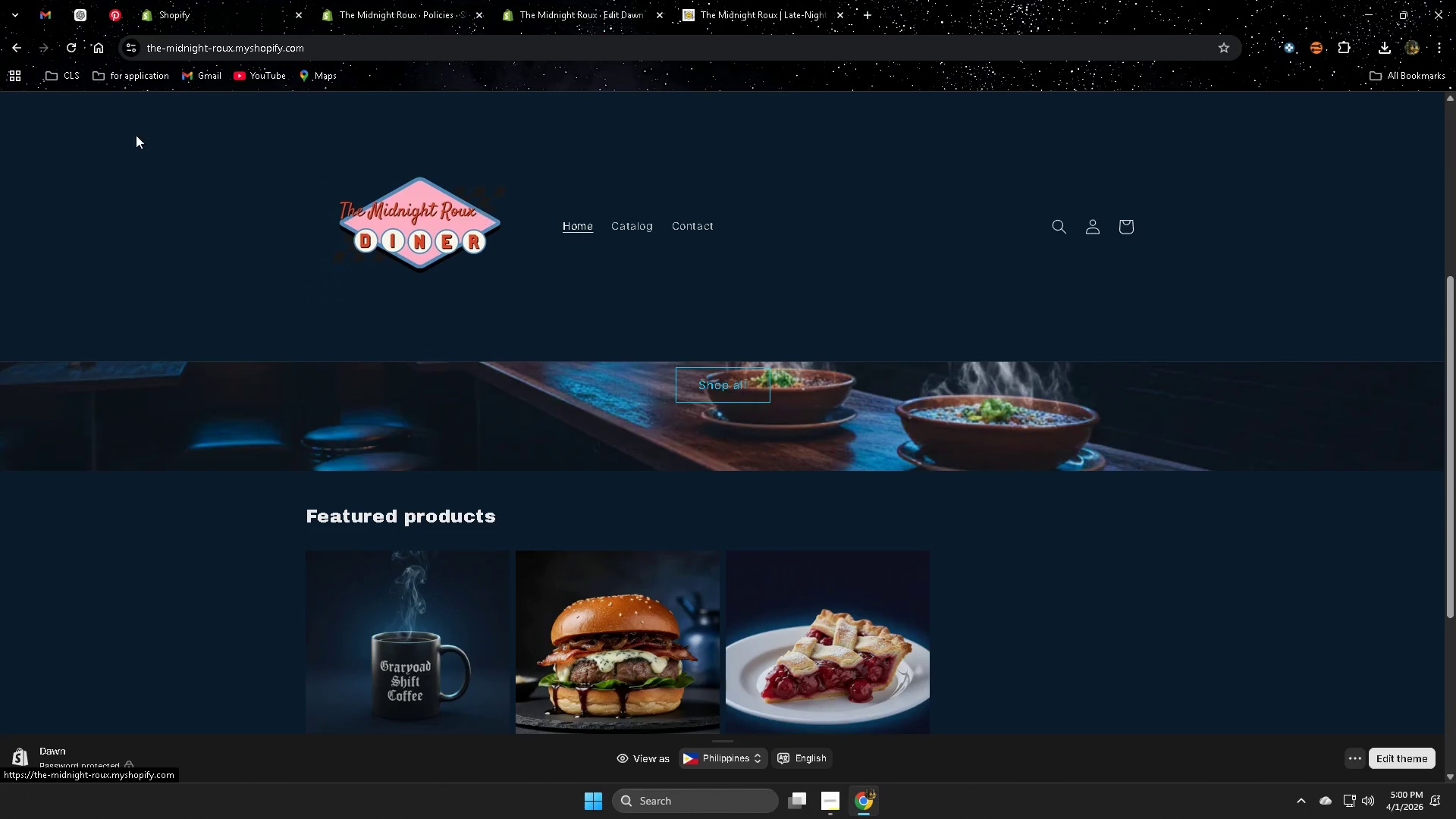 
scroll: coordinate [384, 413], scroll_direction: down, amount: 3.0
 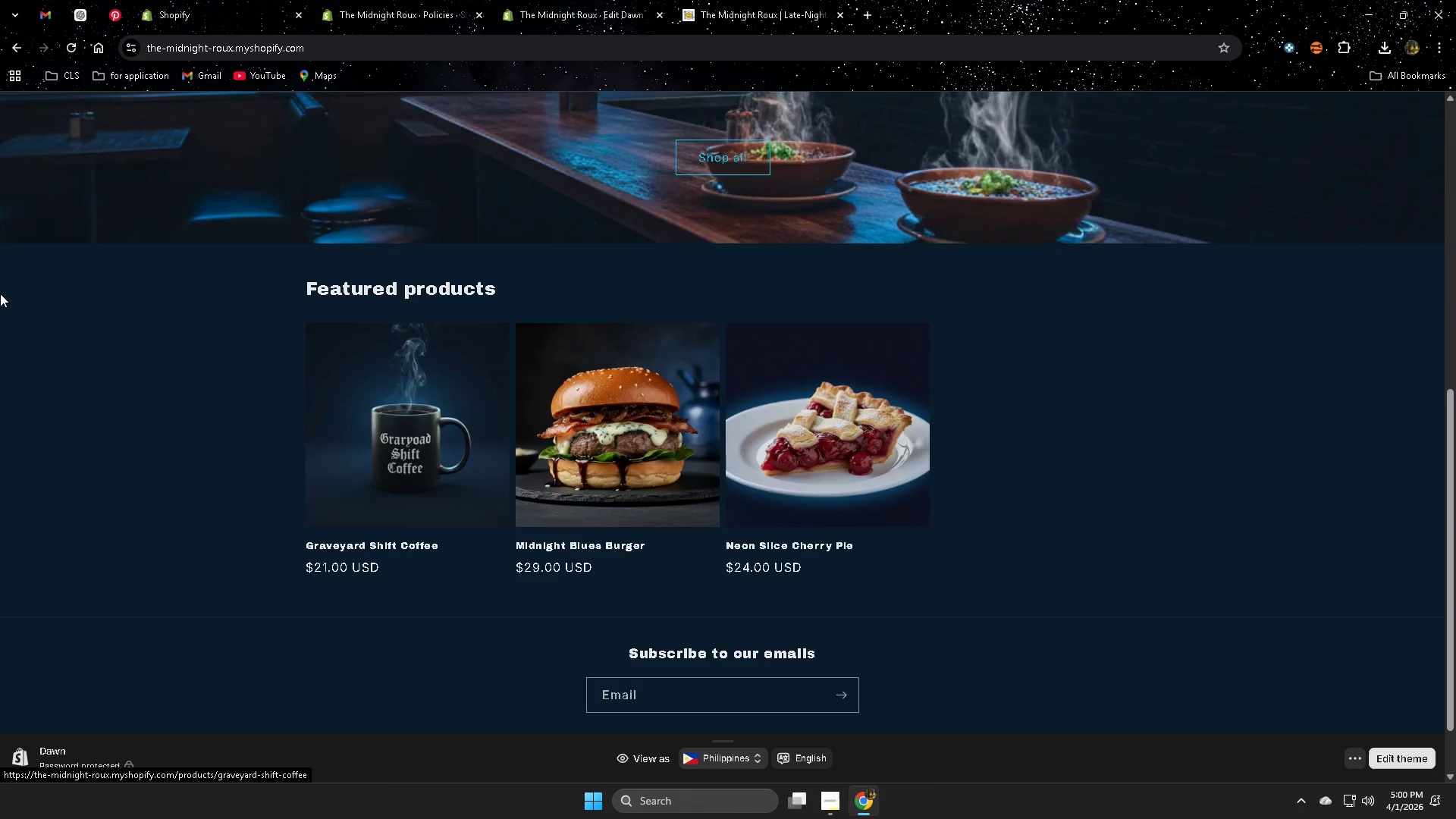 
scroll: coordinate [14, 256], scroll_direction: up, amount: 1.0
 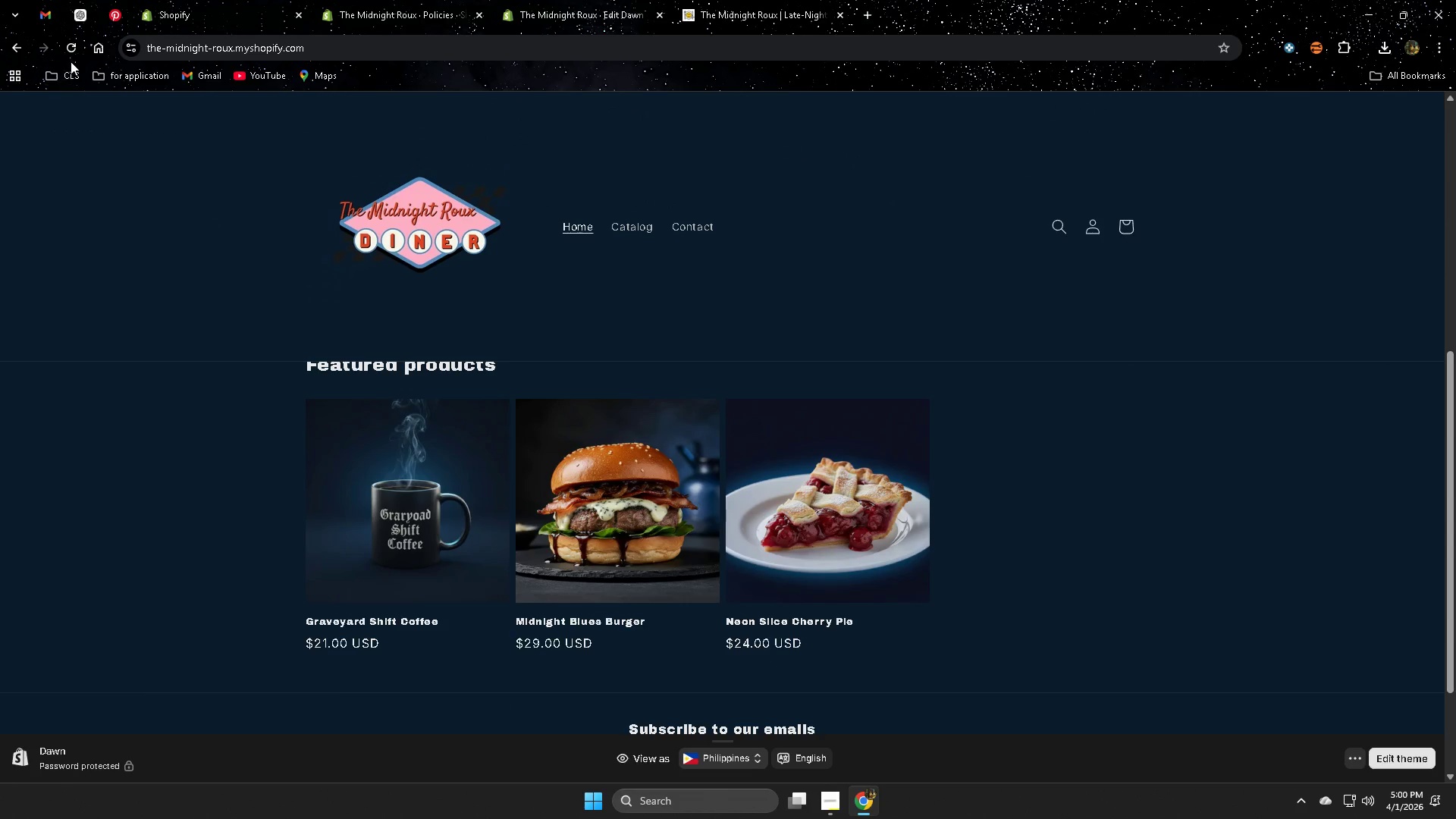 
left_click([70, 52])
 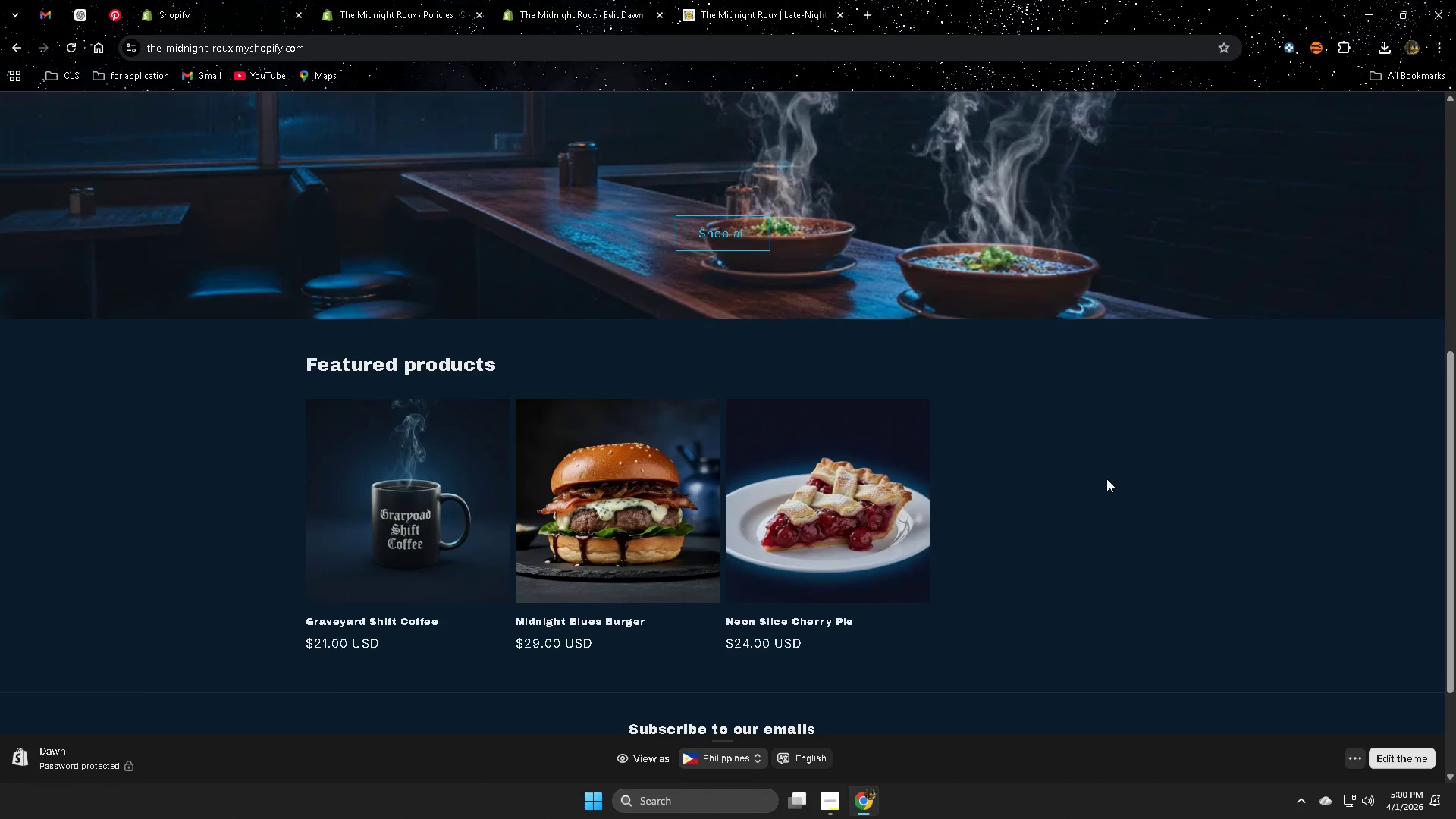 
scroll: coordinate [1099, 481], scroll_direction: down, amount: 2.0
 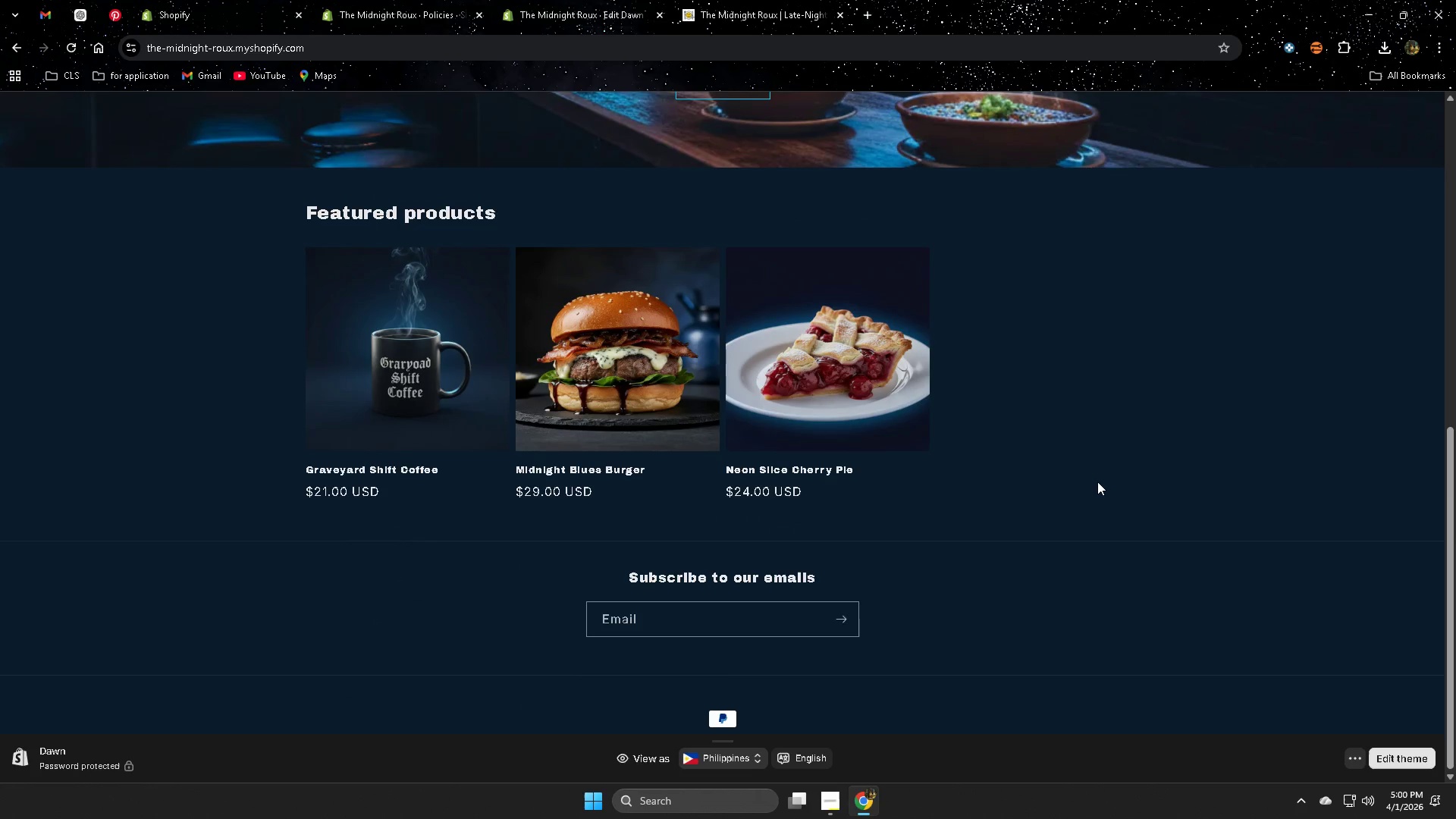 
scroll: coordinate [1097, 482], scroll_direction: up, amount: 3.0
 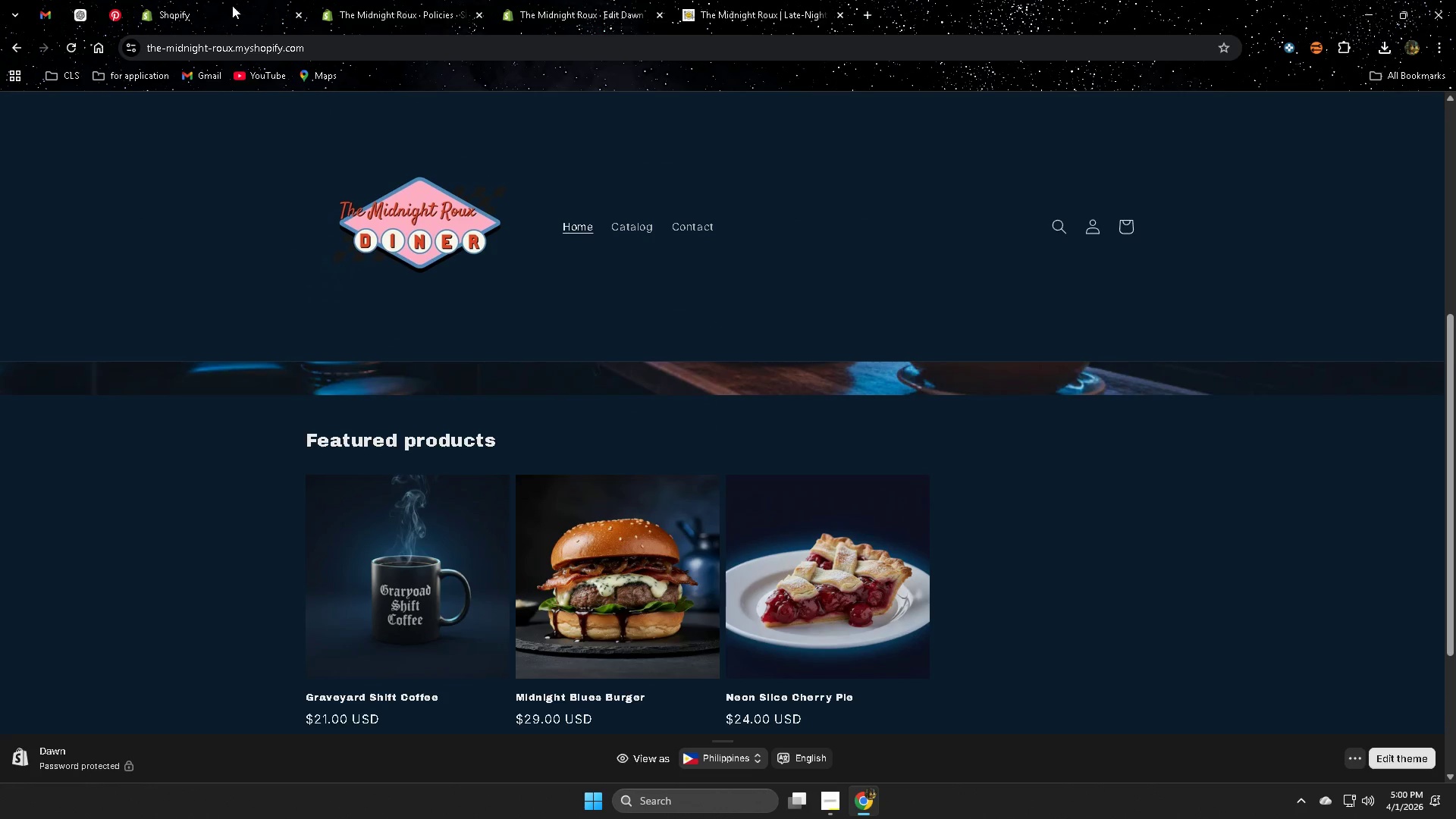 
left_click([253, 3])
 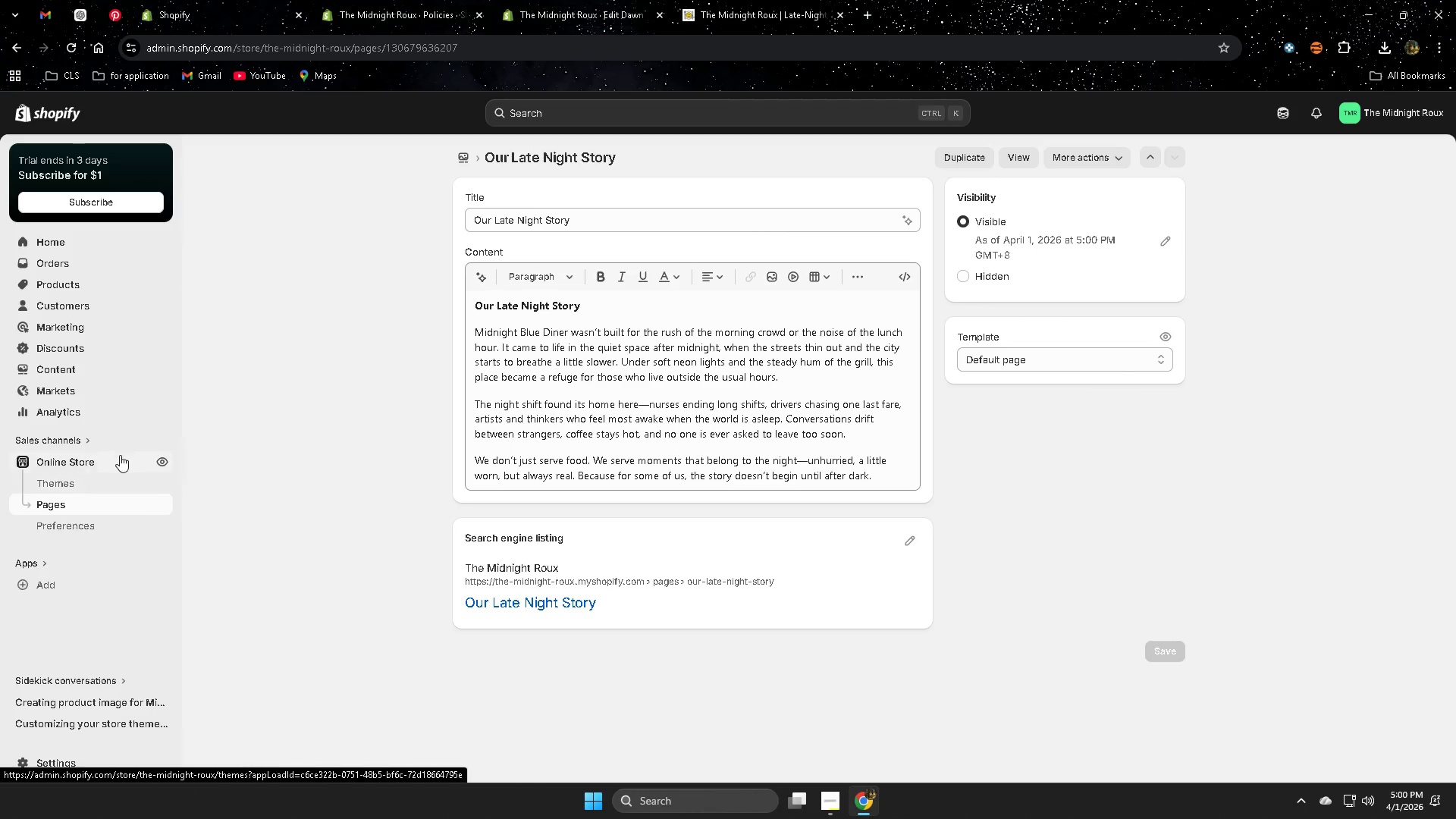 
left_click([120, 456])
 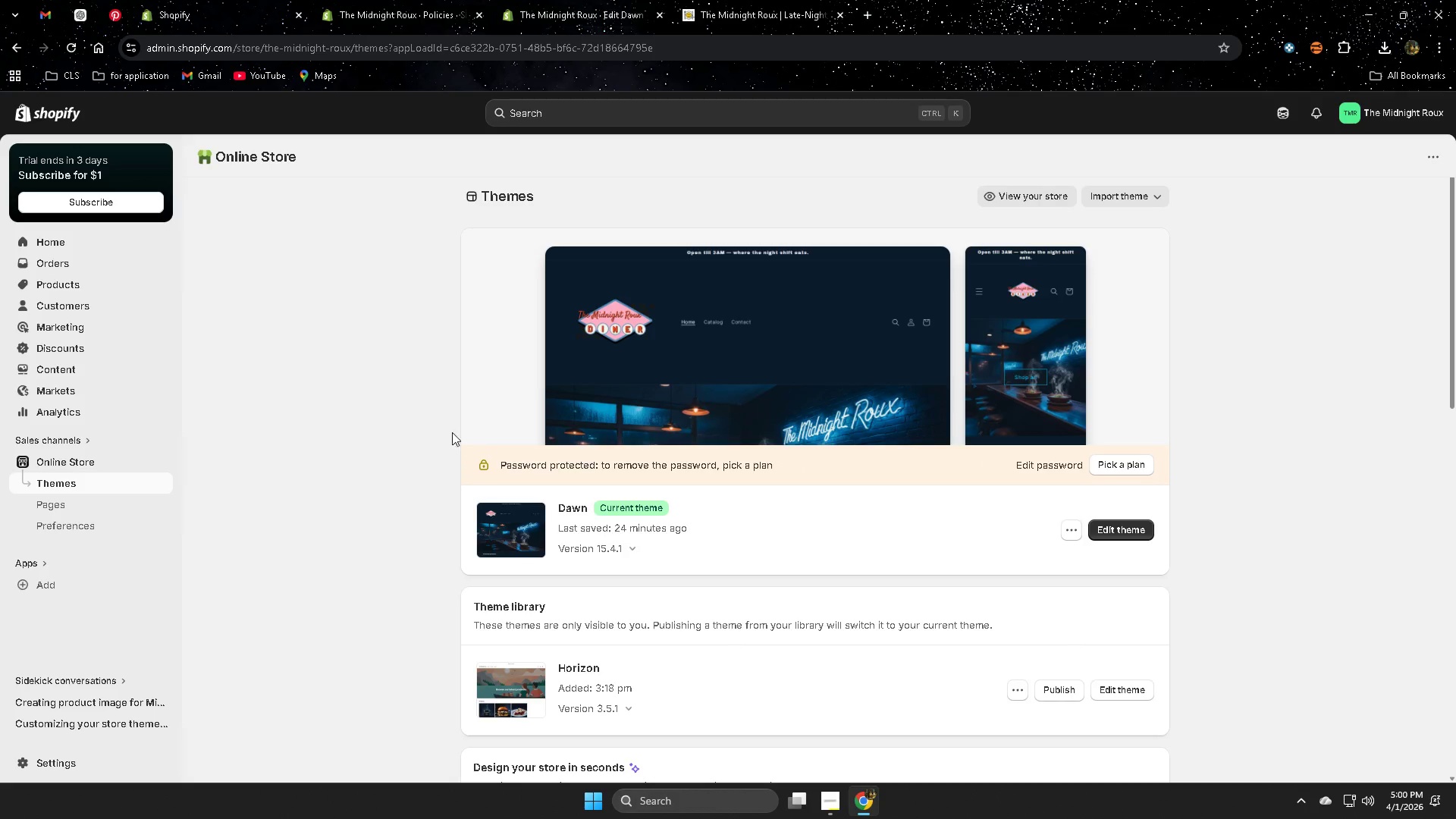 
left_click([1144, 535])
 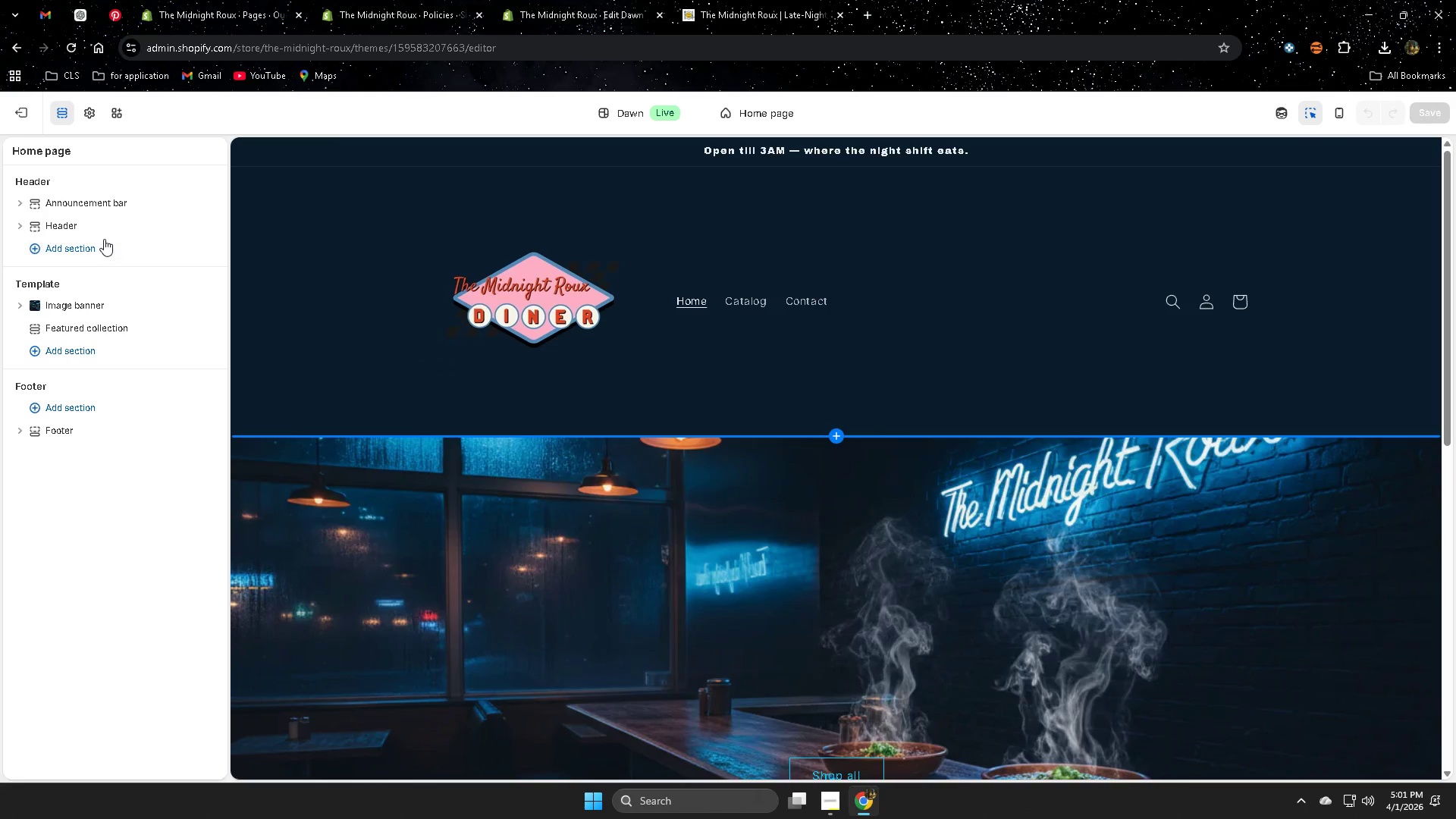 
wait(6.7)
 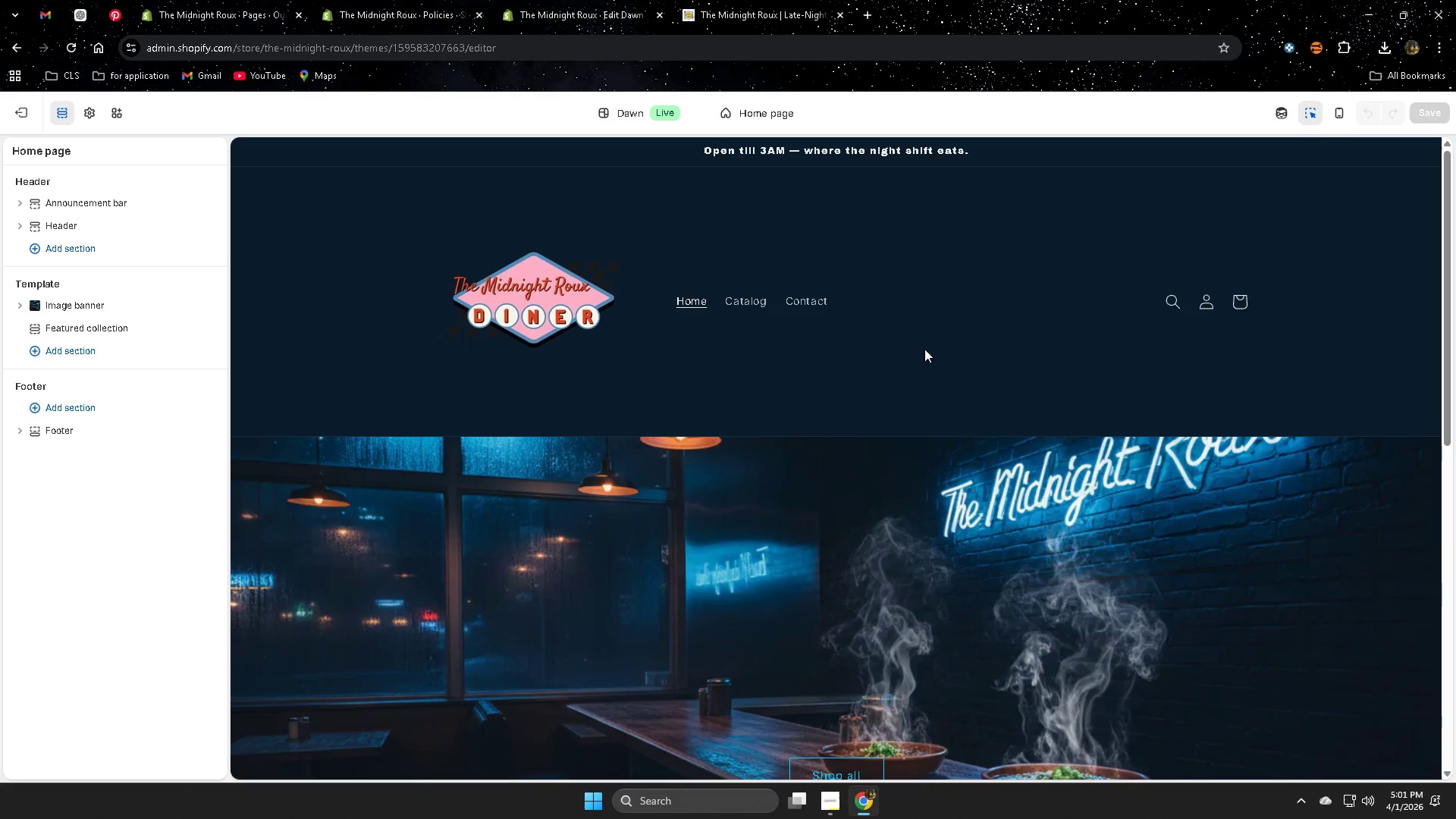 
left_click([934, 327])
 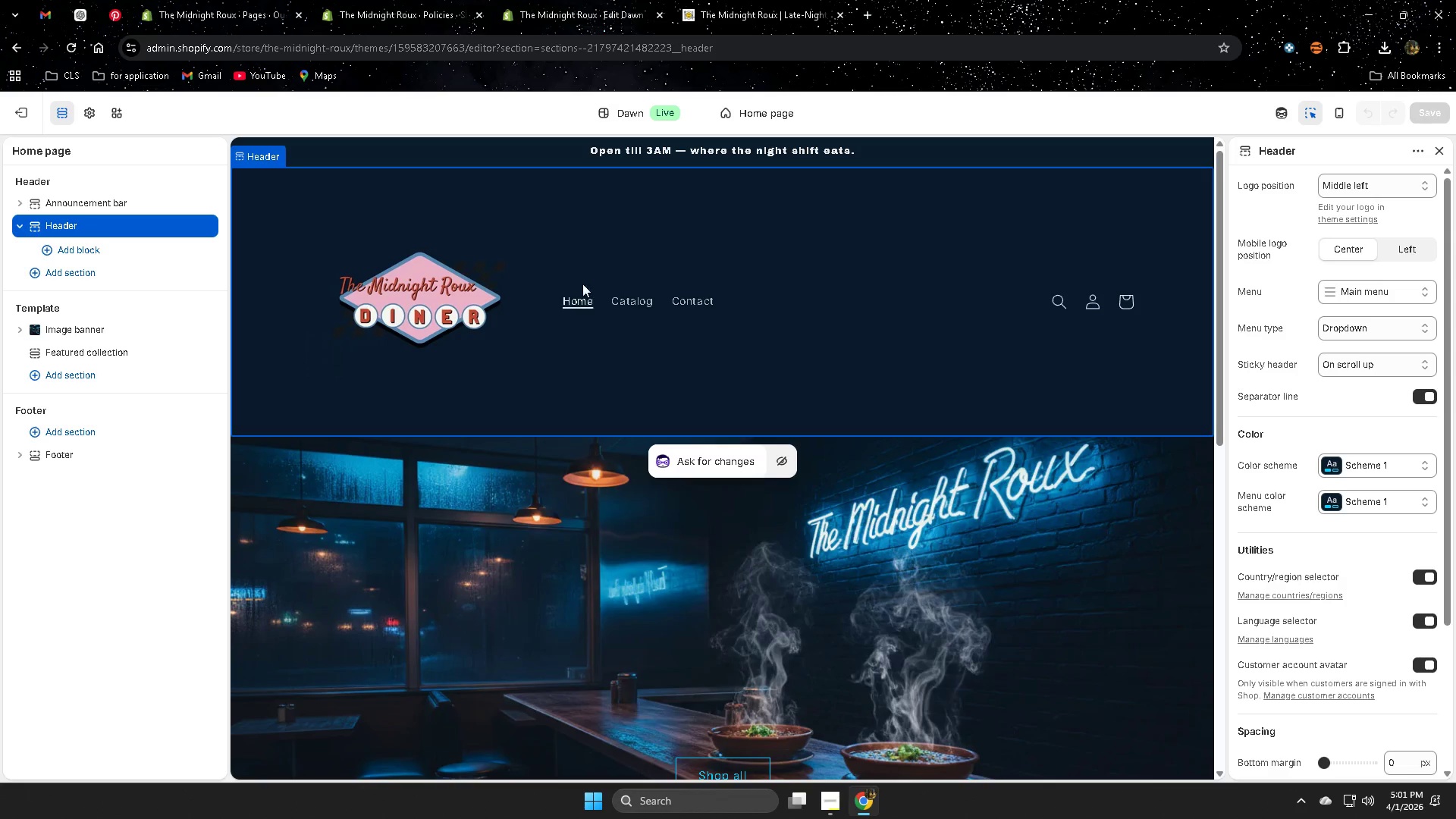 
scroll: coordinate [592, 413], scroll_direction: up, amount: 2.0
 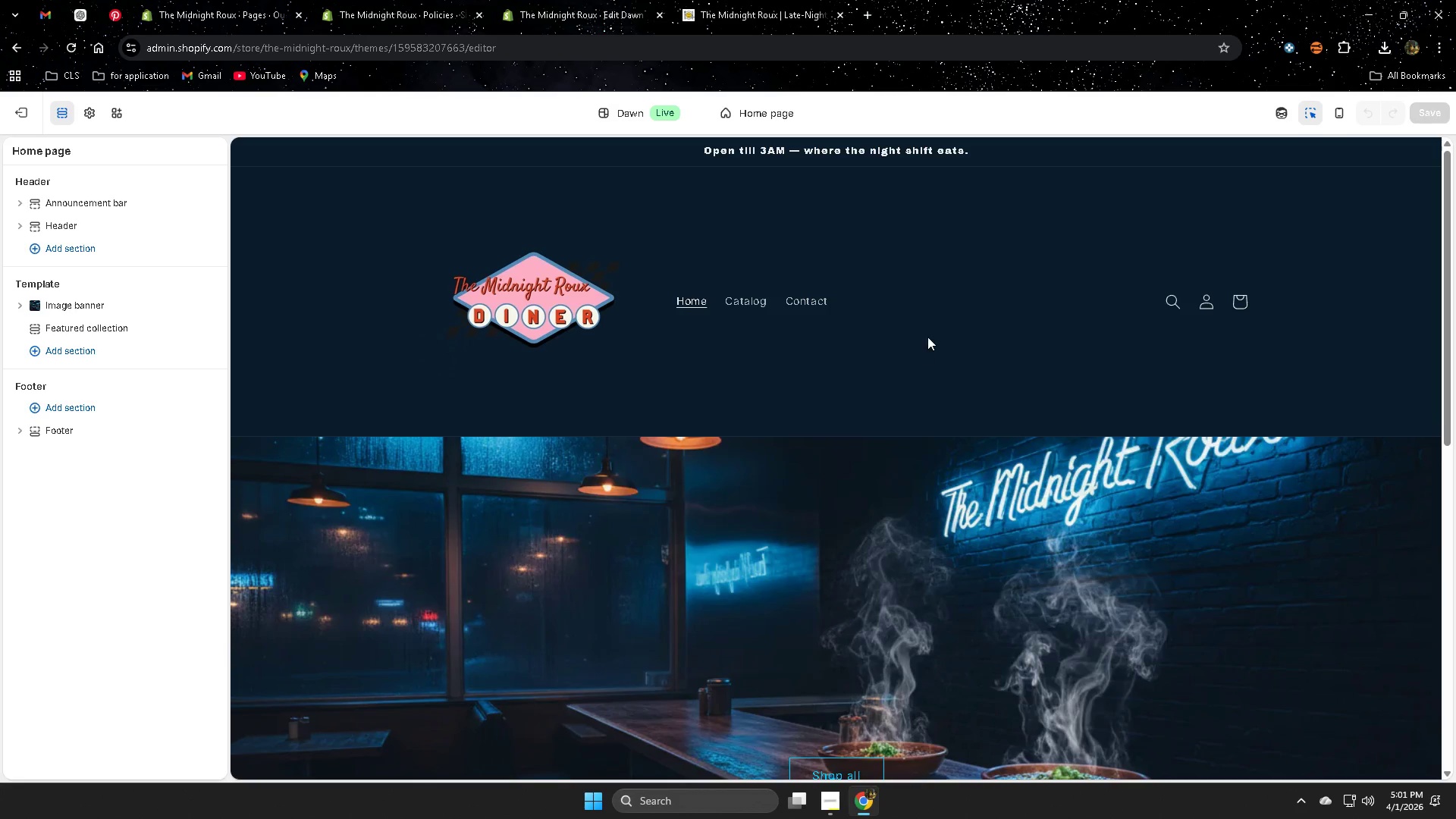 
scroll: coordinate [1356, 371], scroll_direction: down, amount: 2.0
 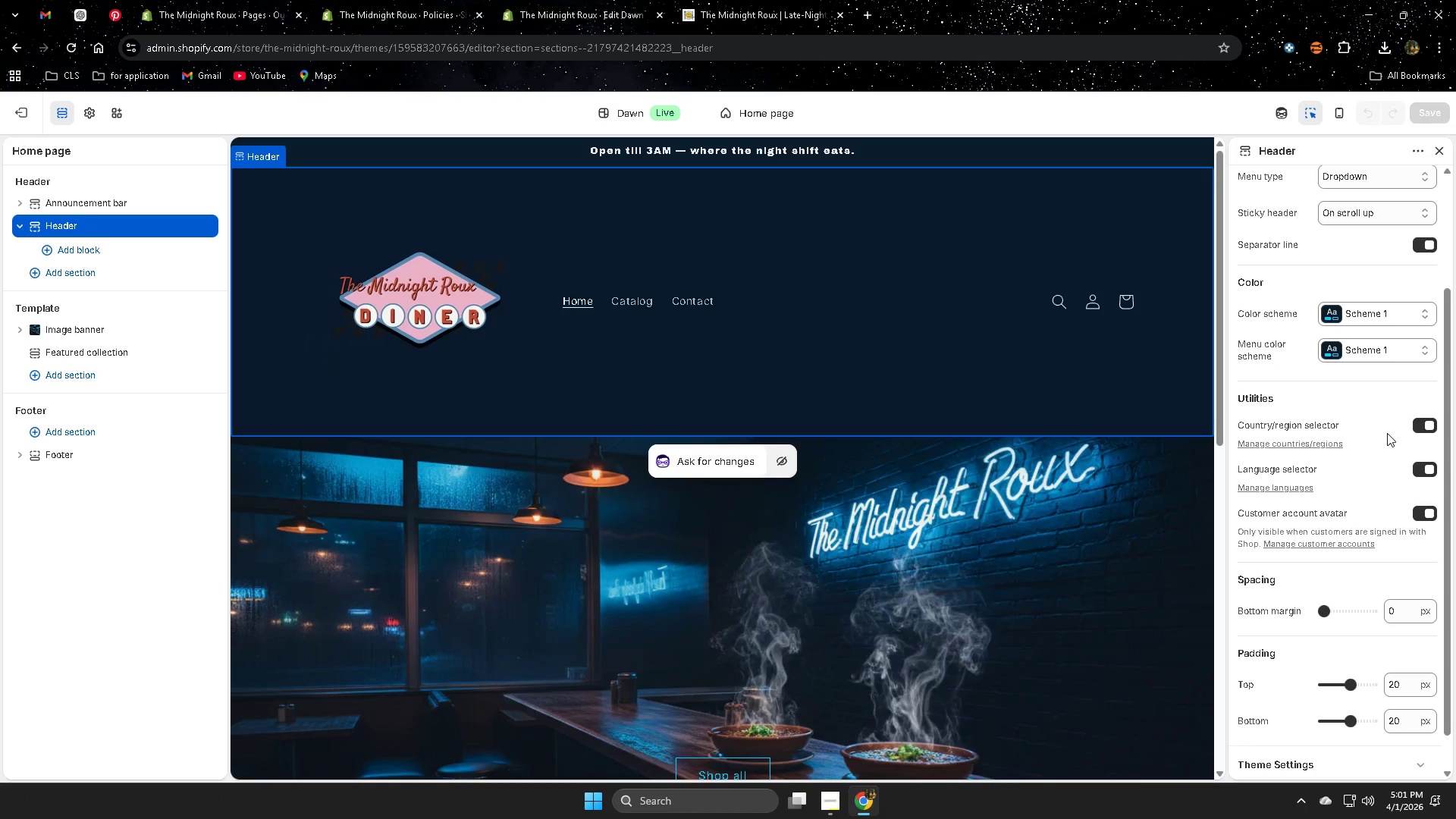 
scroll: coordinate [1382, 434], scroll_direction: up, amount: 3.0
 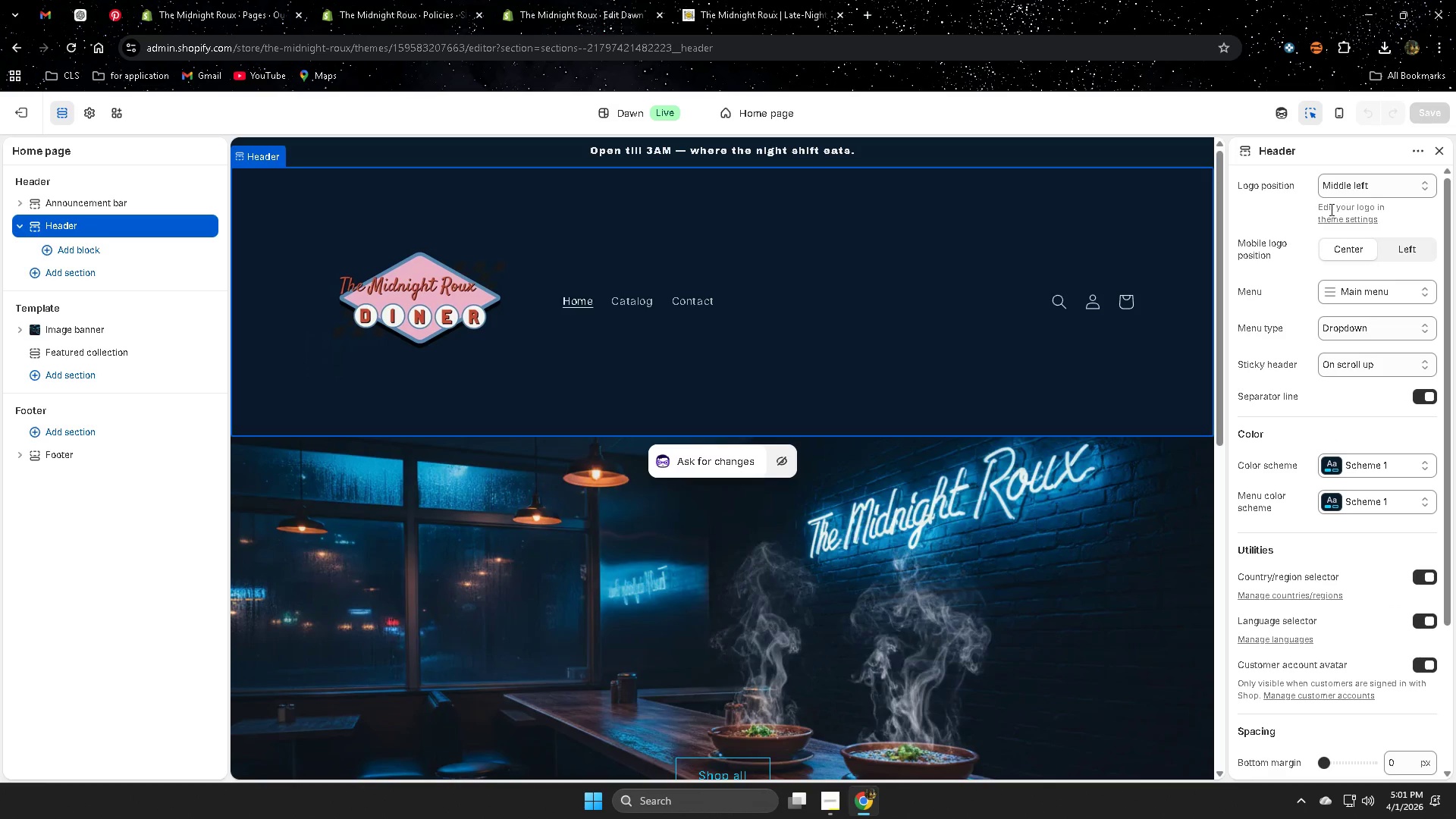 
scroll: coordinate [1367, 519], scroll_direction: down, amount: 6.0
 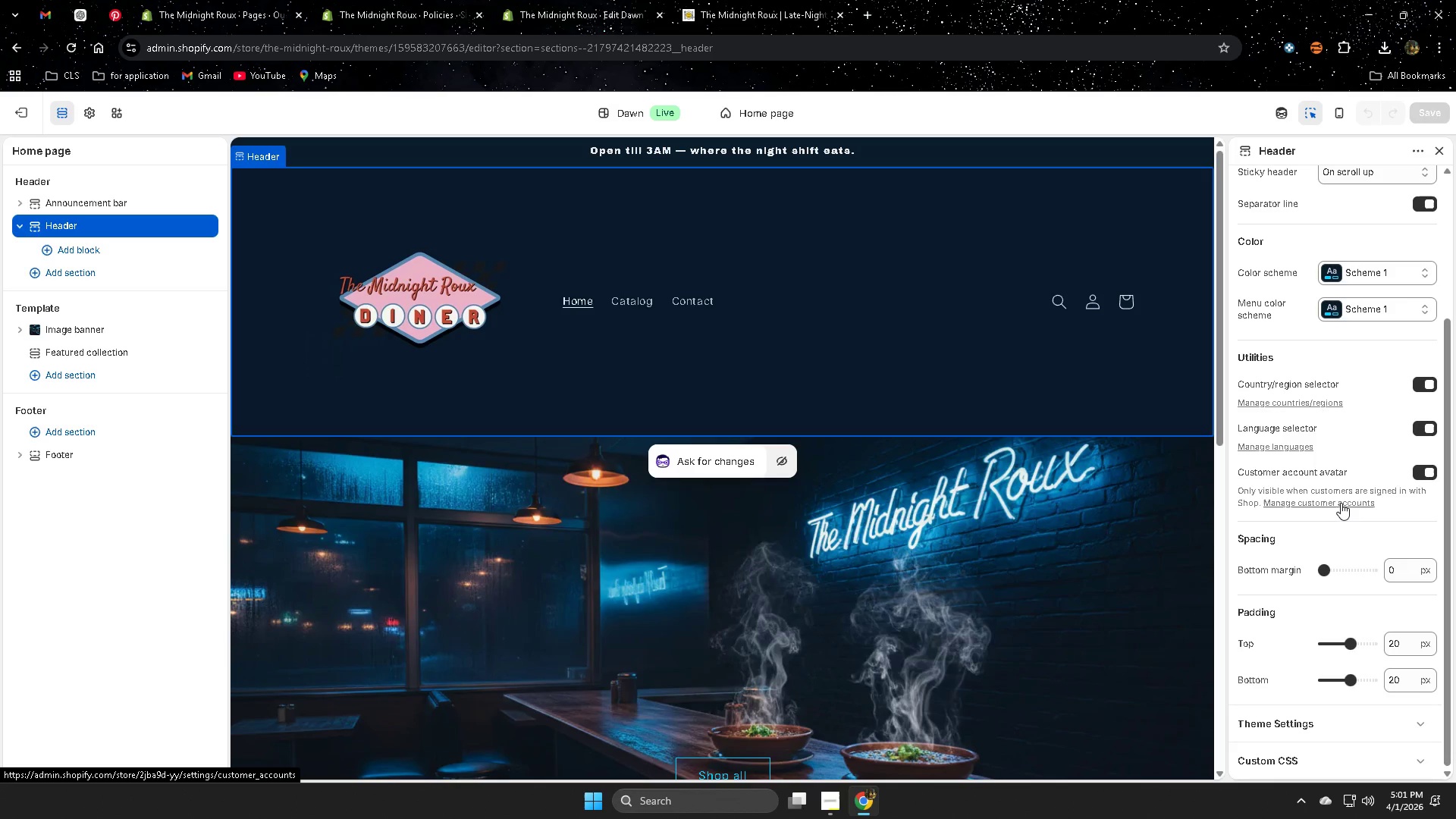 
left_click([1341, 503])
 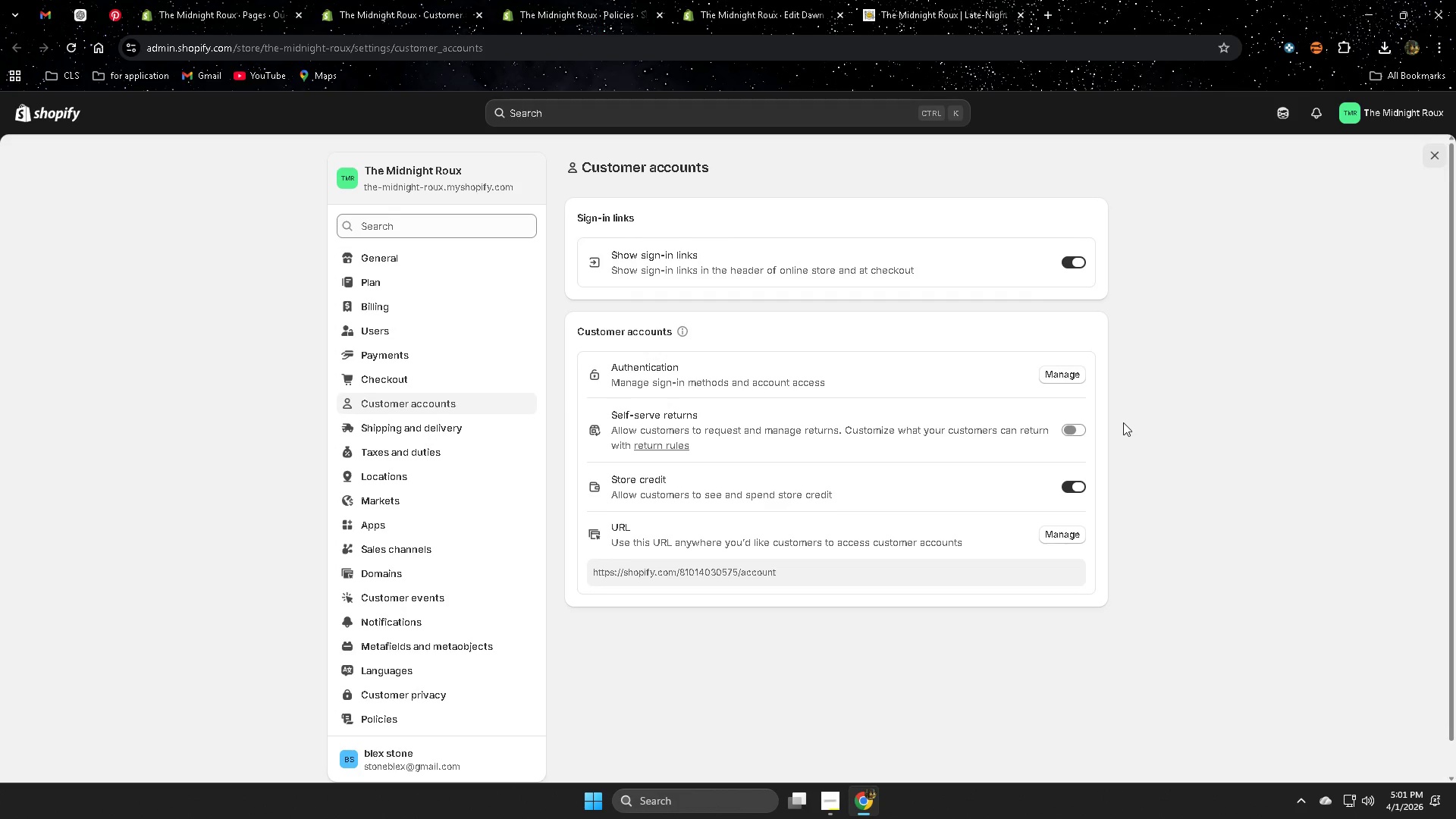 
wait(11.36)
 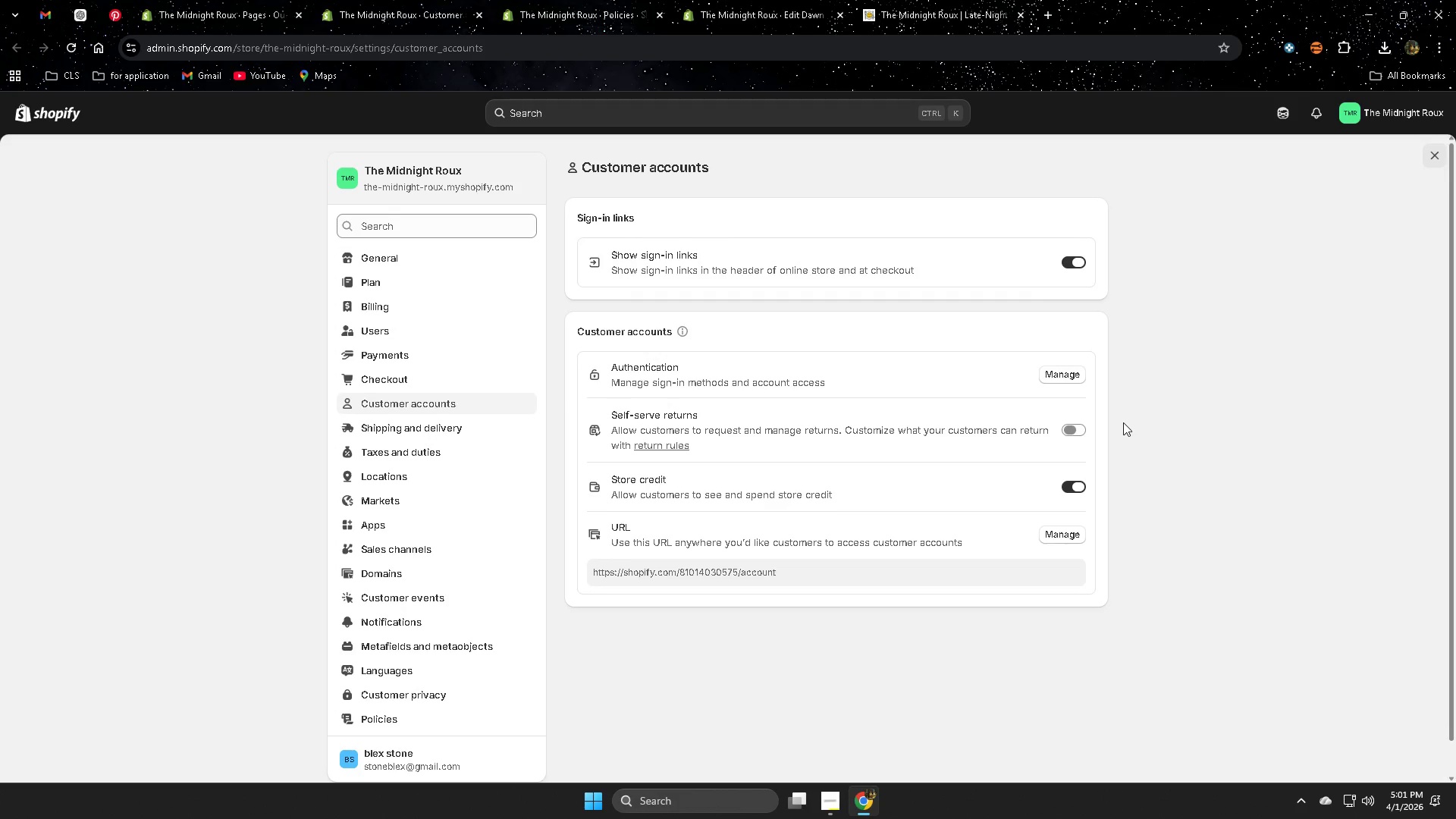 
left_click([1071, 431])
 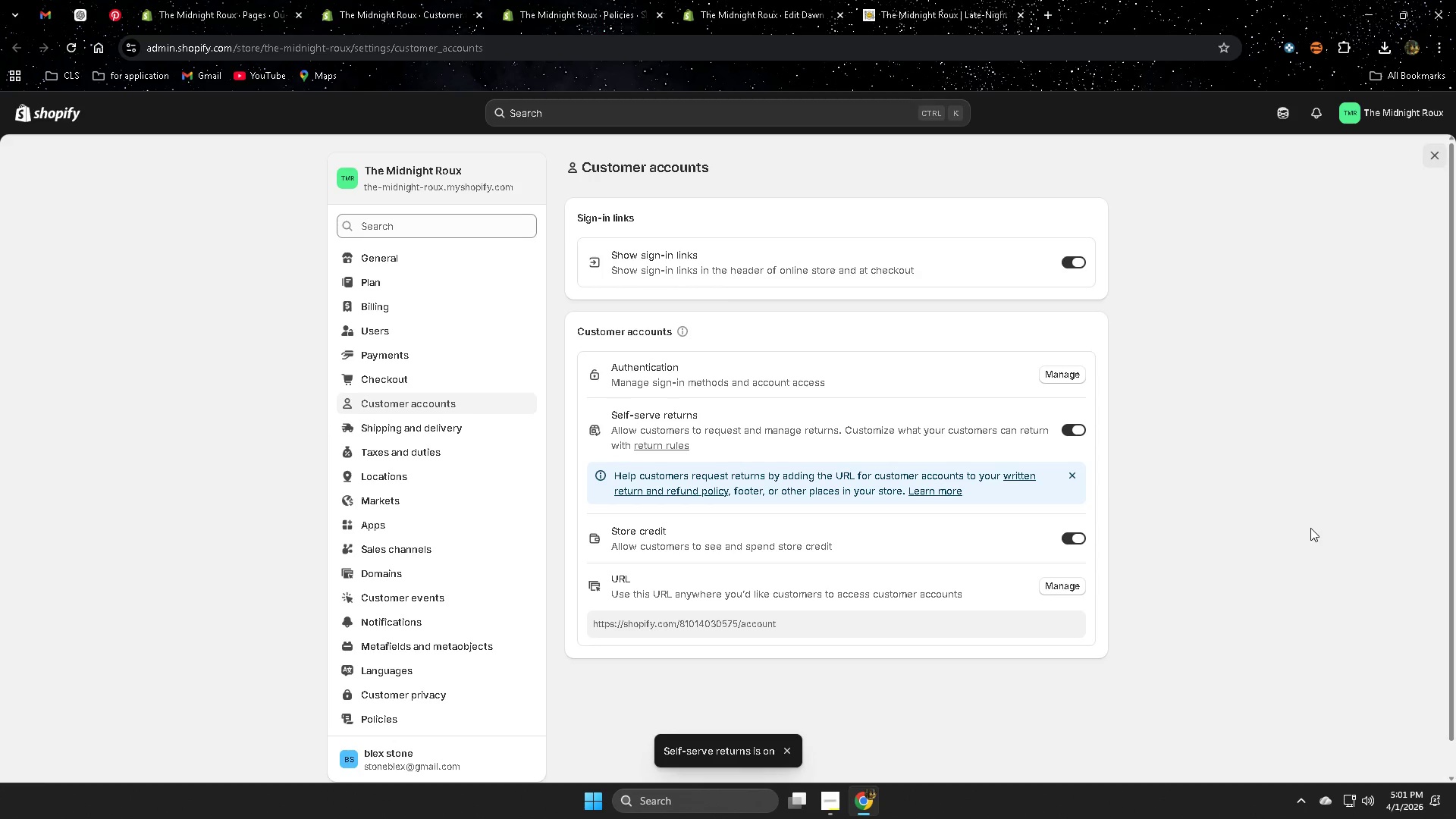 
wait(9.52)
 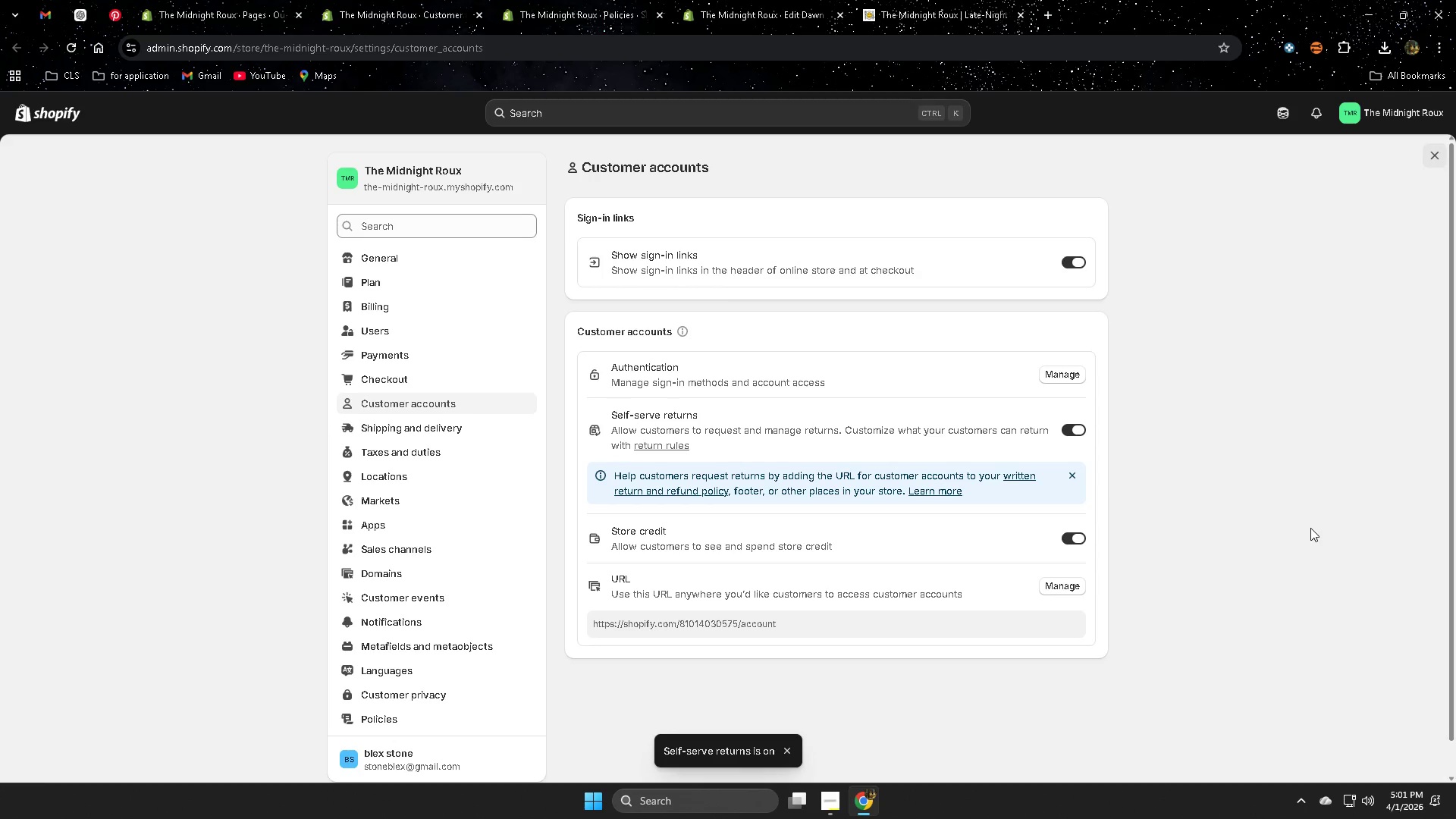 
left_click([941, 2])
 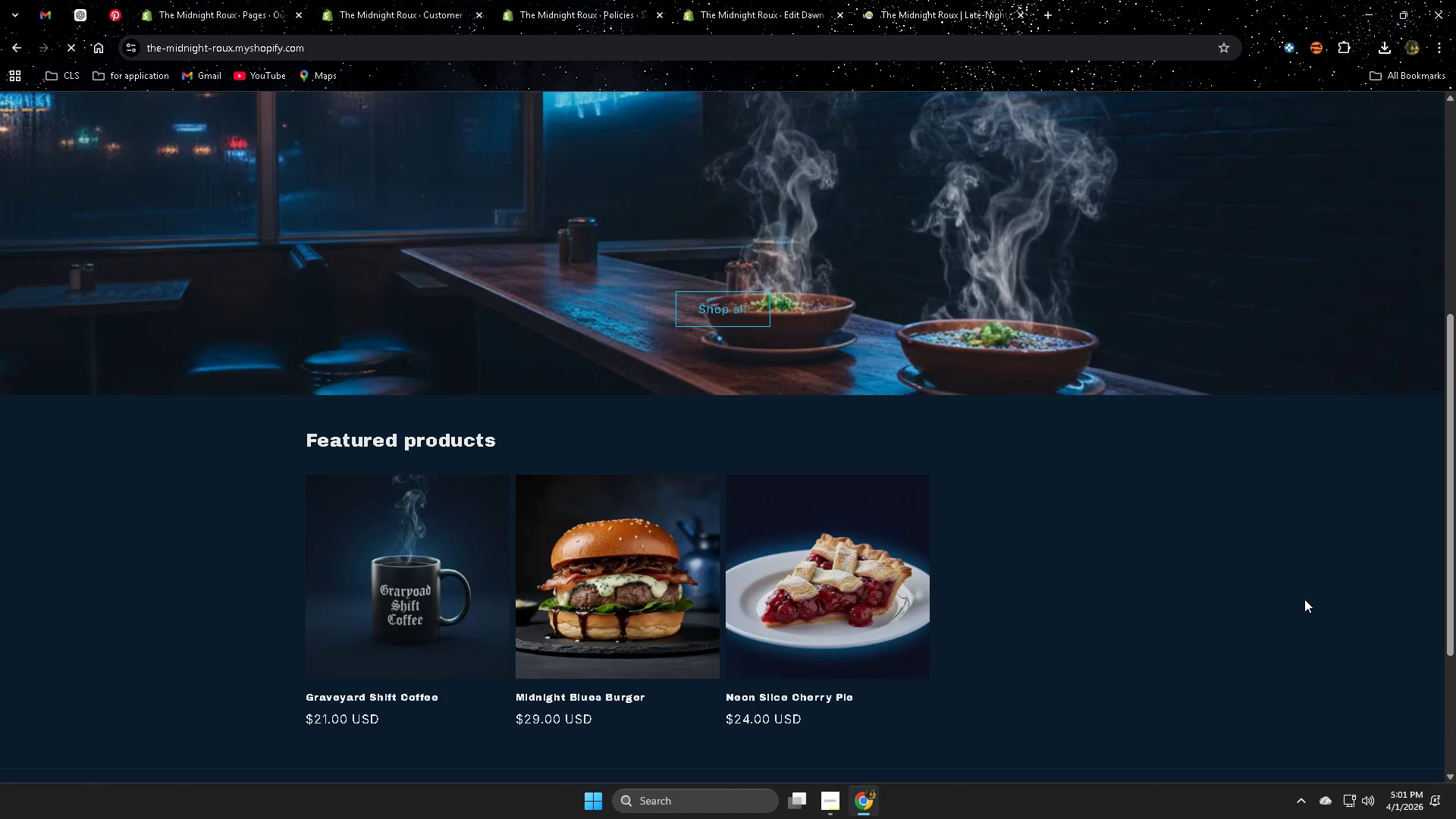 
scroll: coordinate [1285, 593], scroll_direction: down, amount: 7.0
 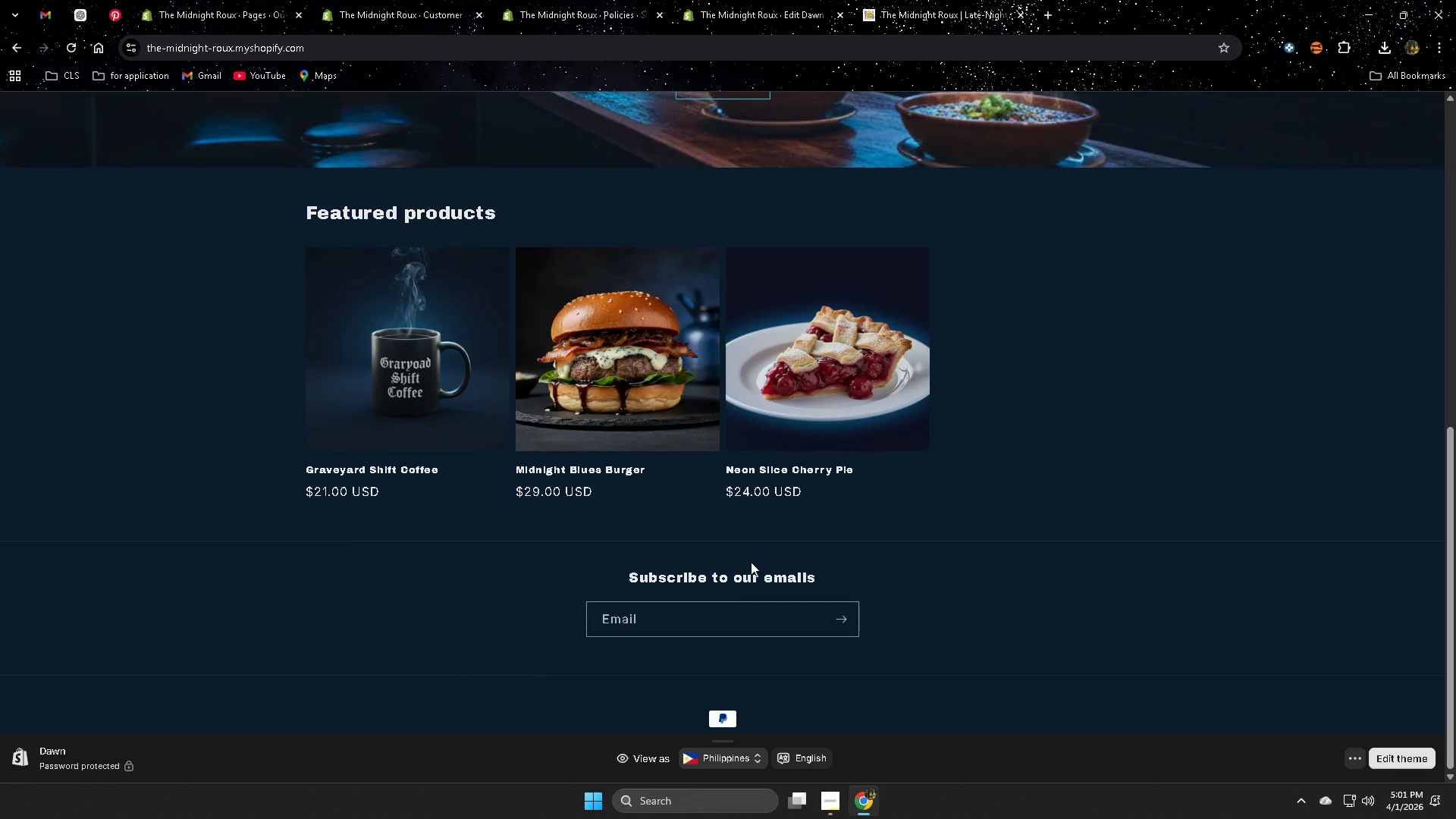 
scroll: coordinate [879, 544], scroll_direction: up, amount: 4.0
 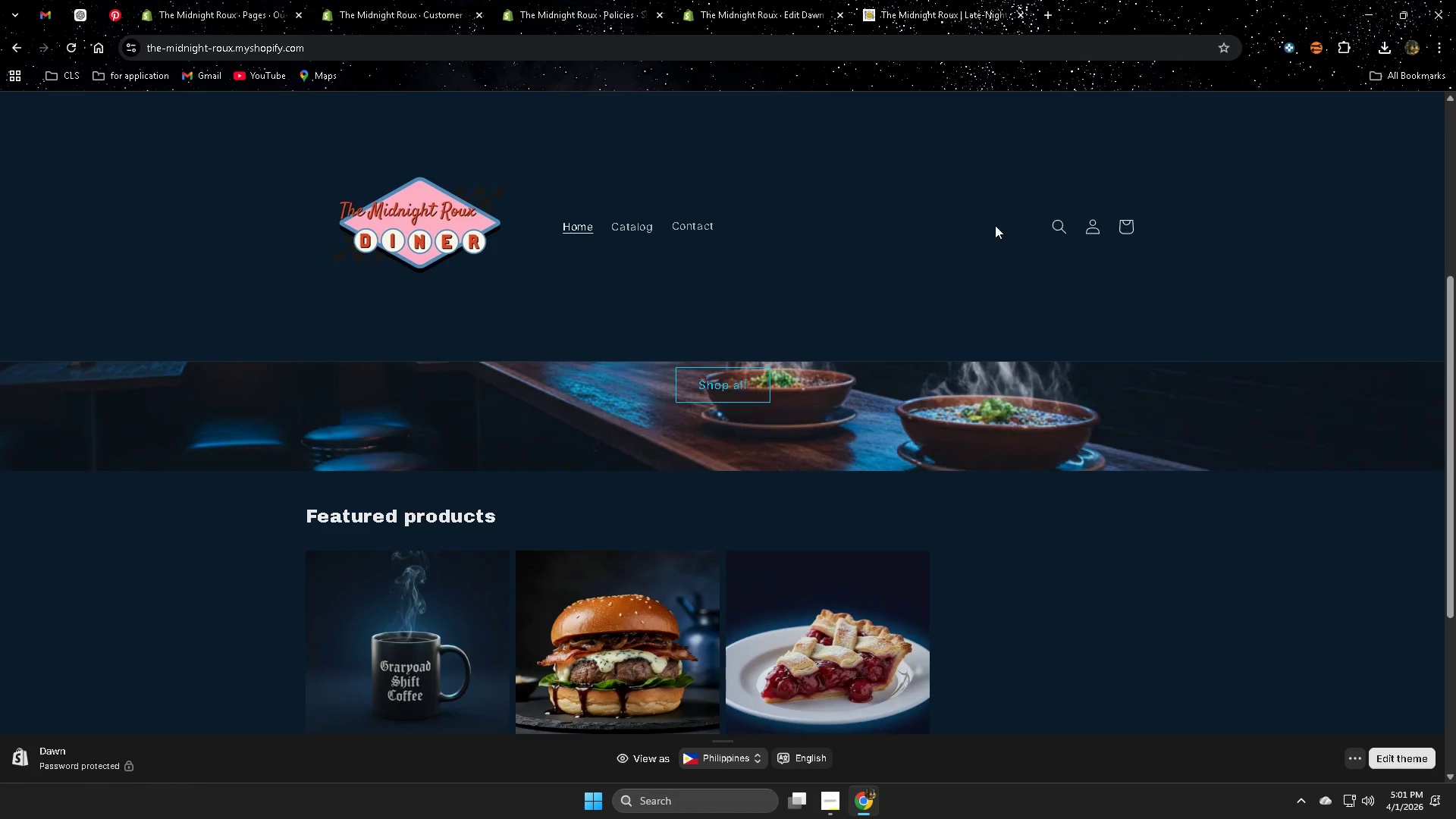 
left_click([1056, 223])
 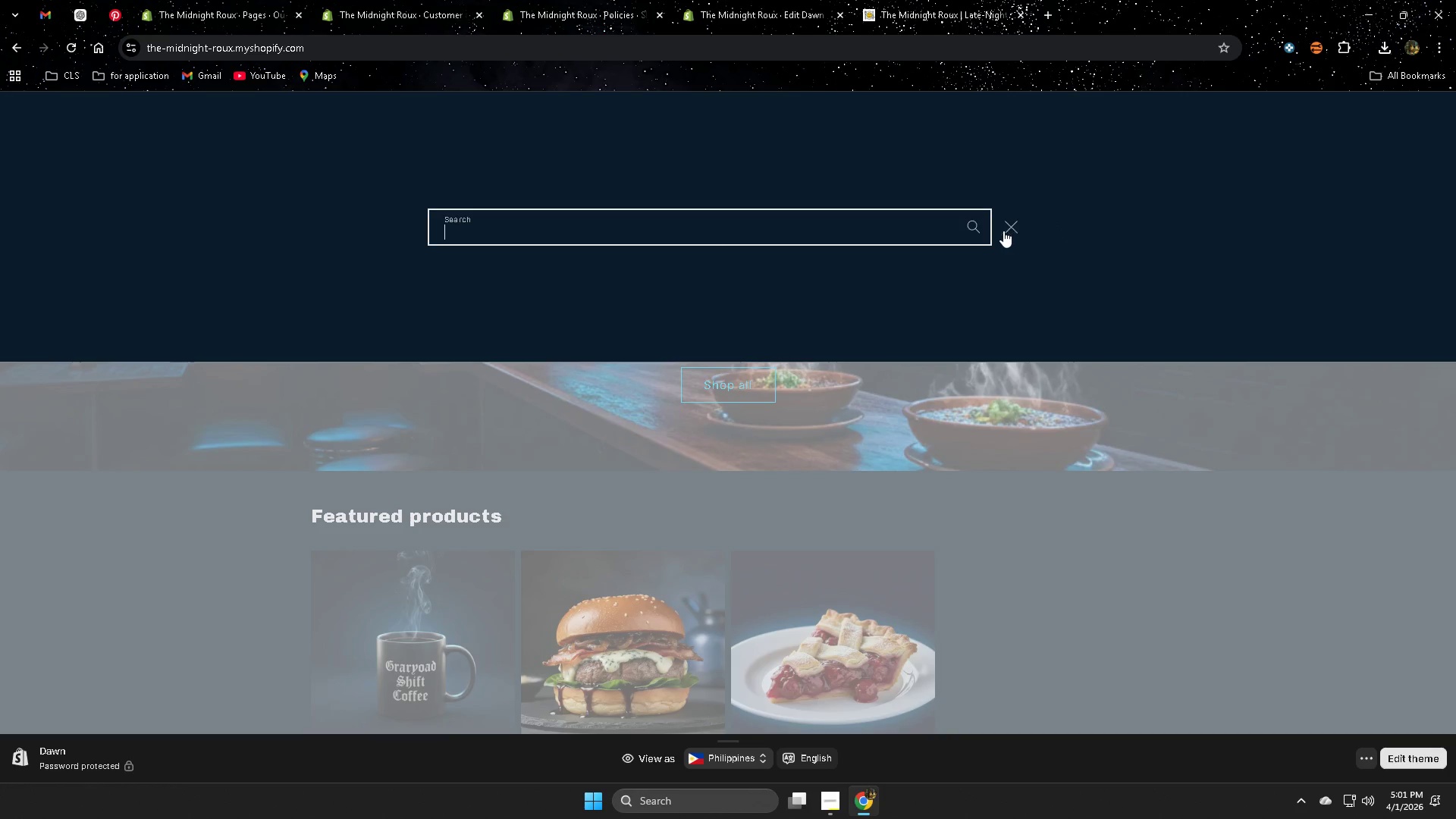 
left_click([1008, 224])
 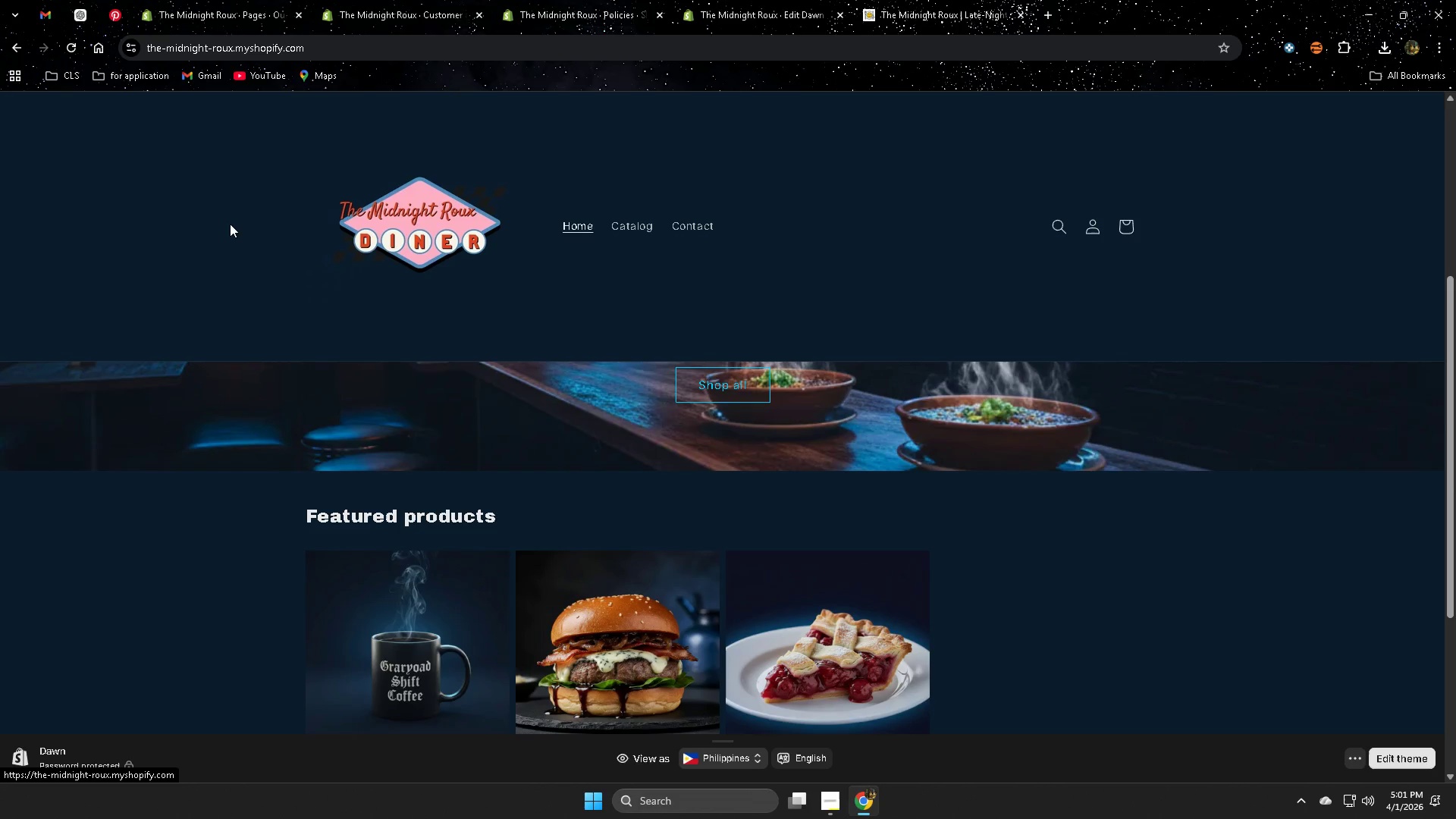 
left_click([924, 0])
 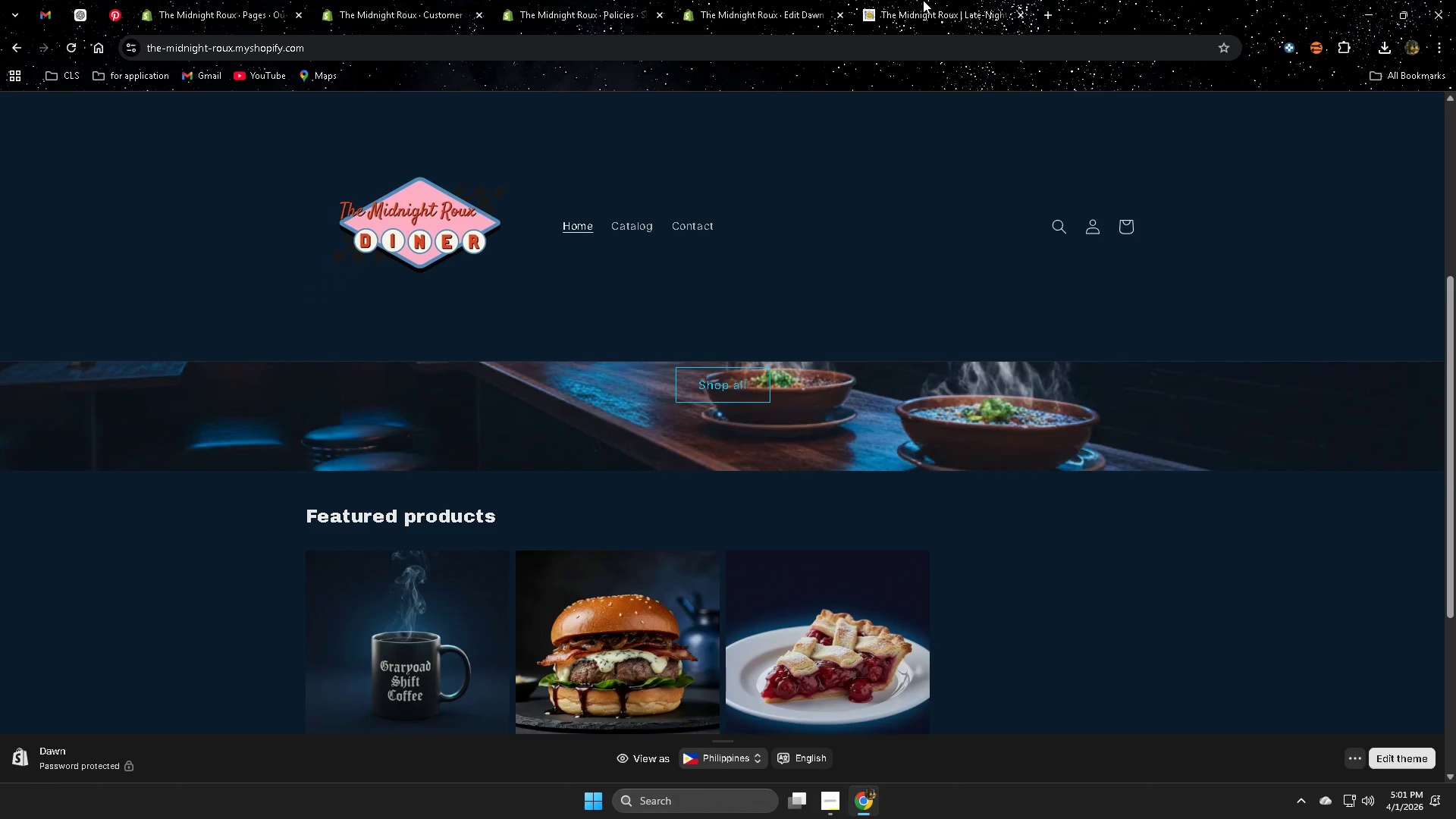 
key(Control+ControlLeft)
 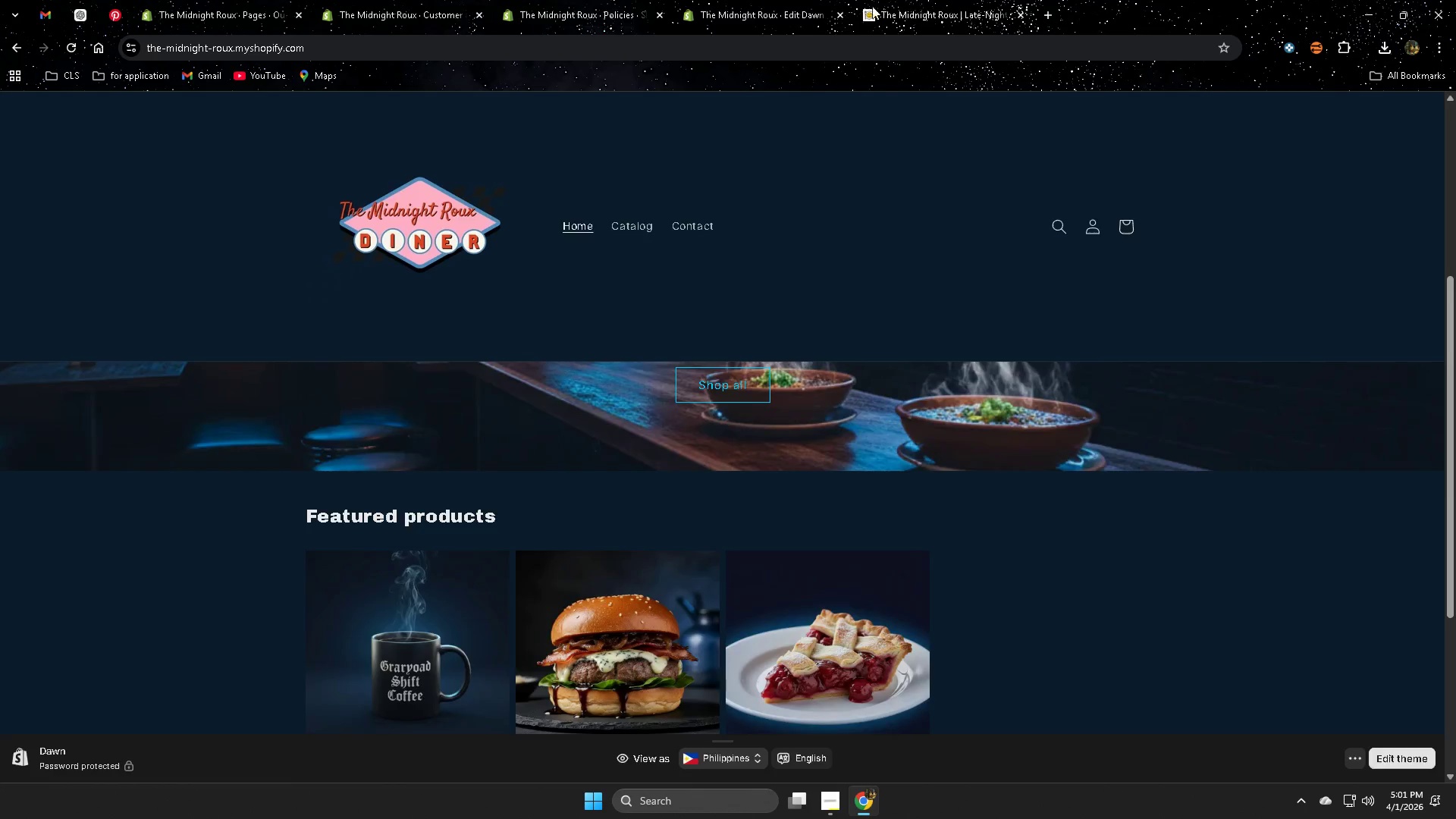 
key(Control+W)
 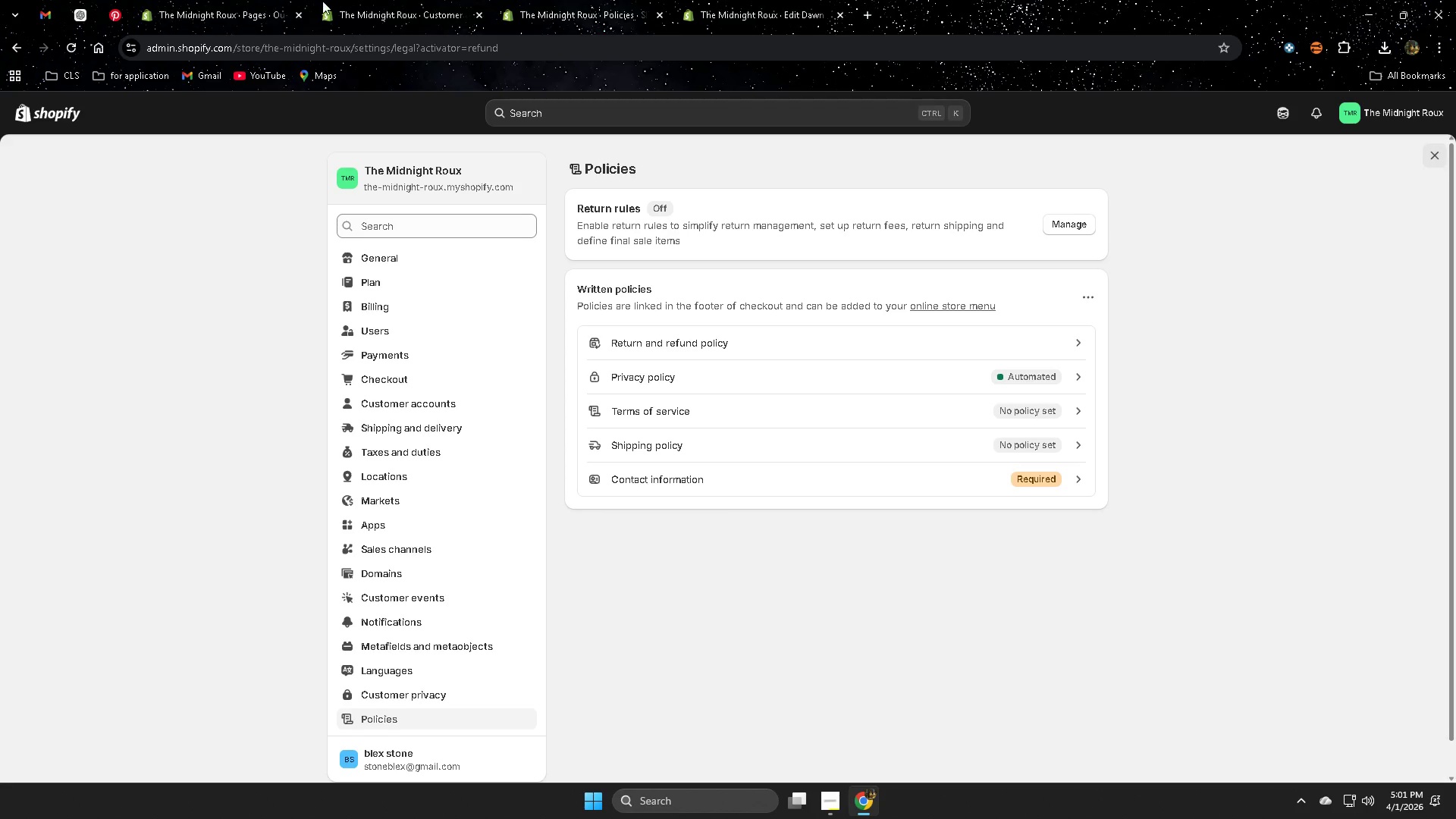 
left_click([752, 3])
 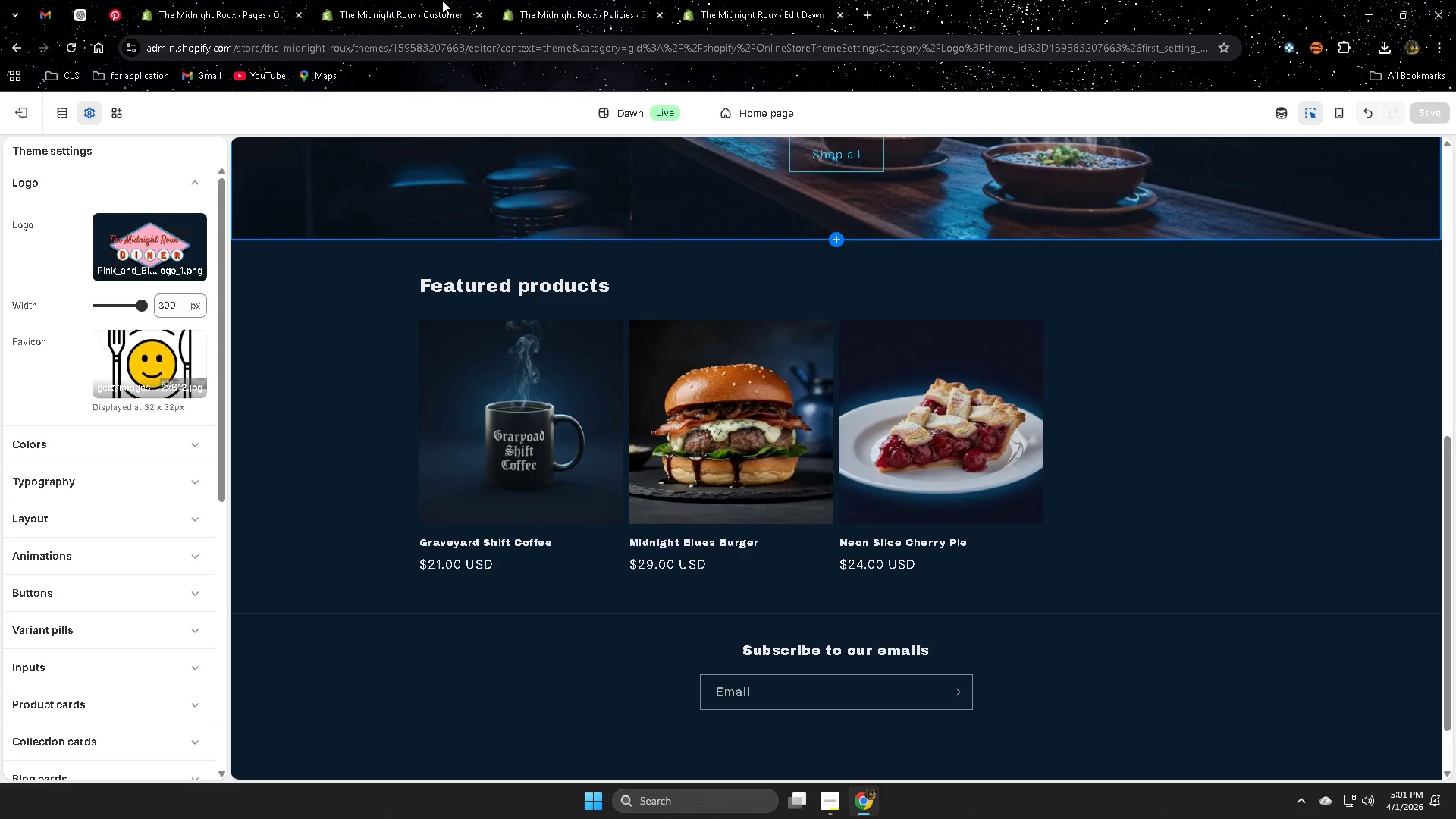 
left_click([429, 1])
 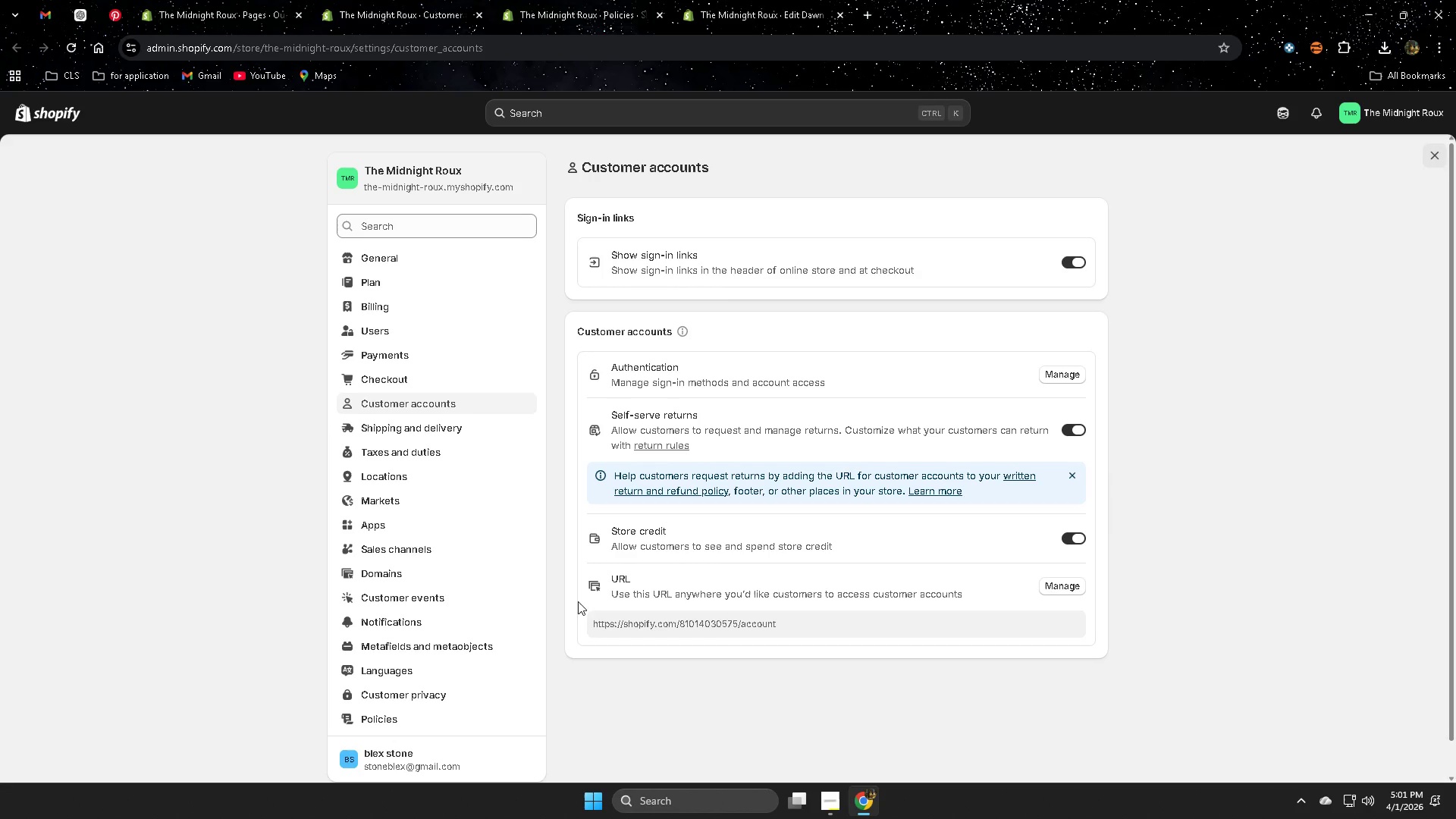 
scroll: coordinate [432, 632], scroll_direction: up, amount: 2.0
 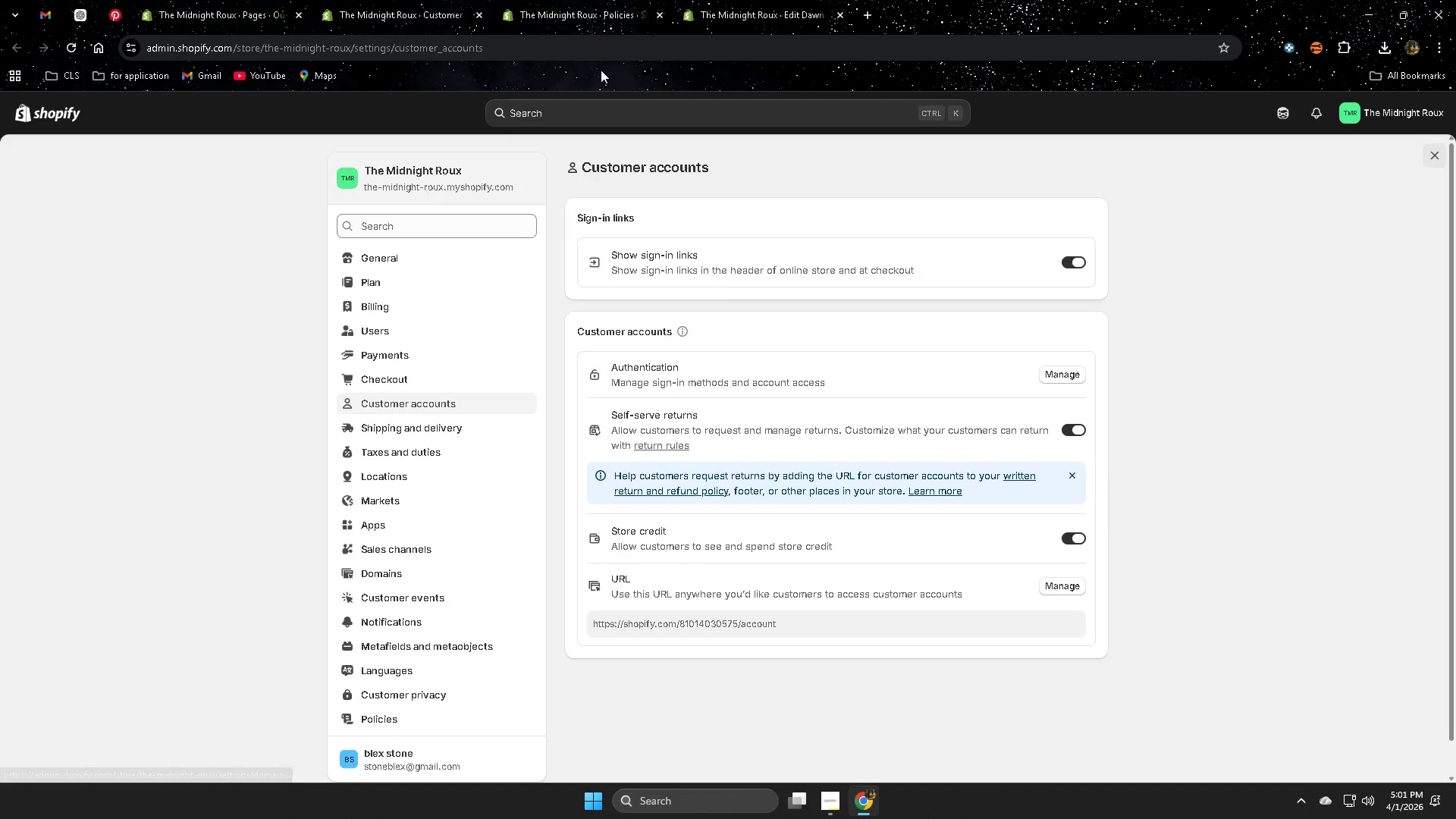 
left_click([783, 8])
 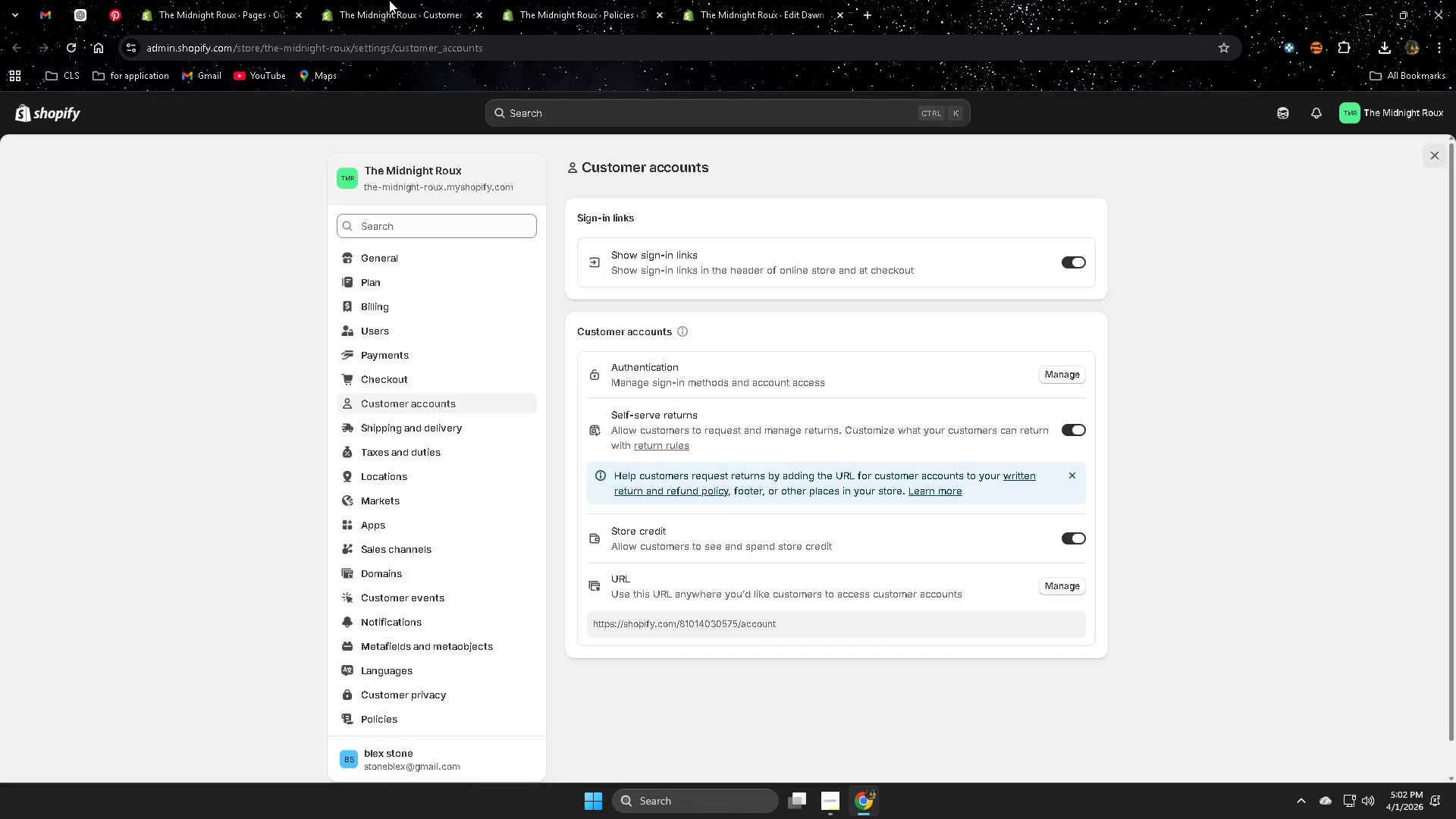 
double_click([195, 0])
 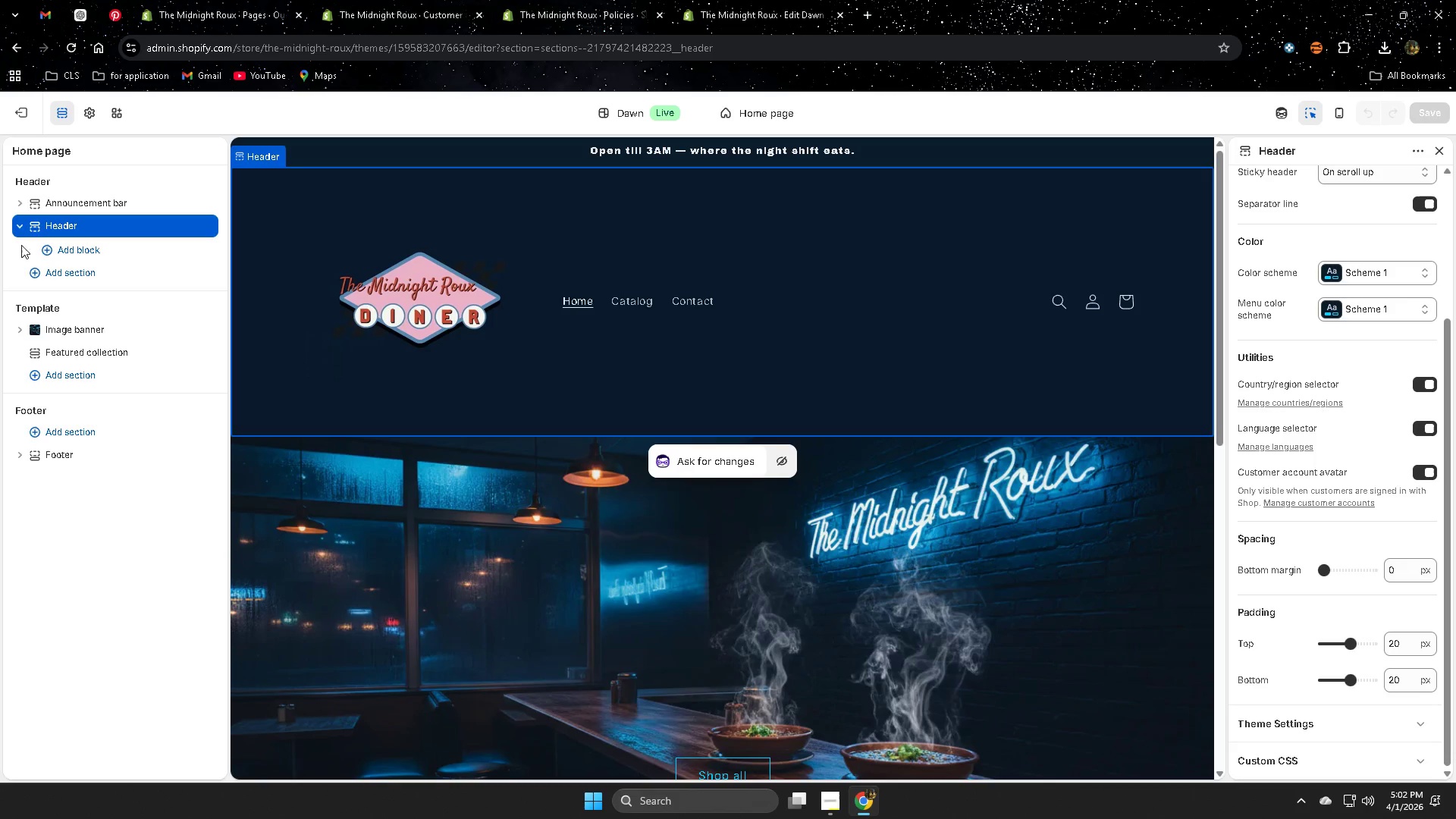 
wait(9.0)
 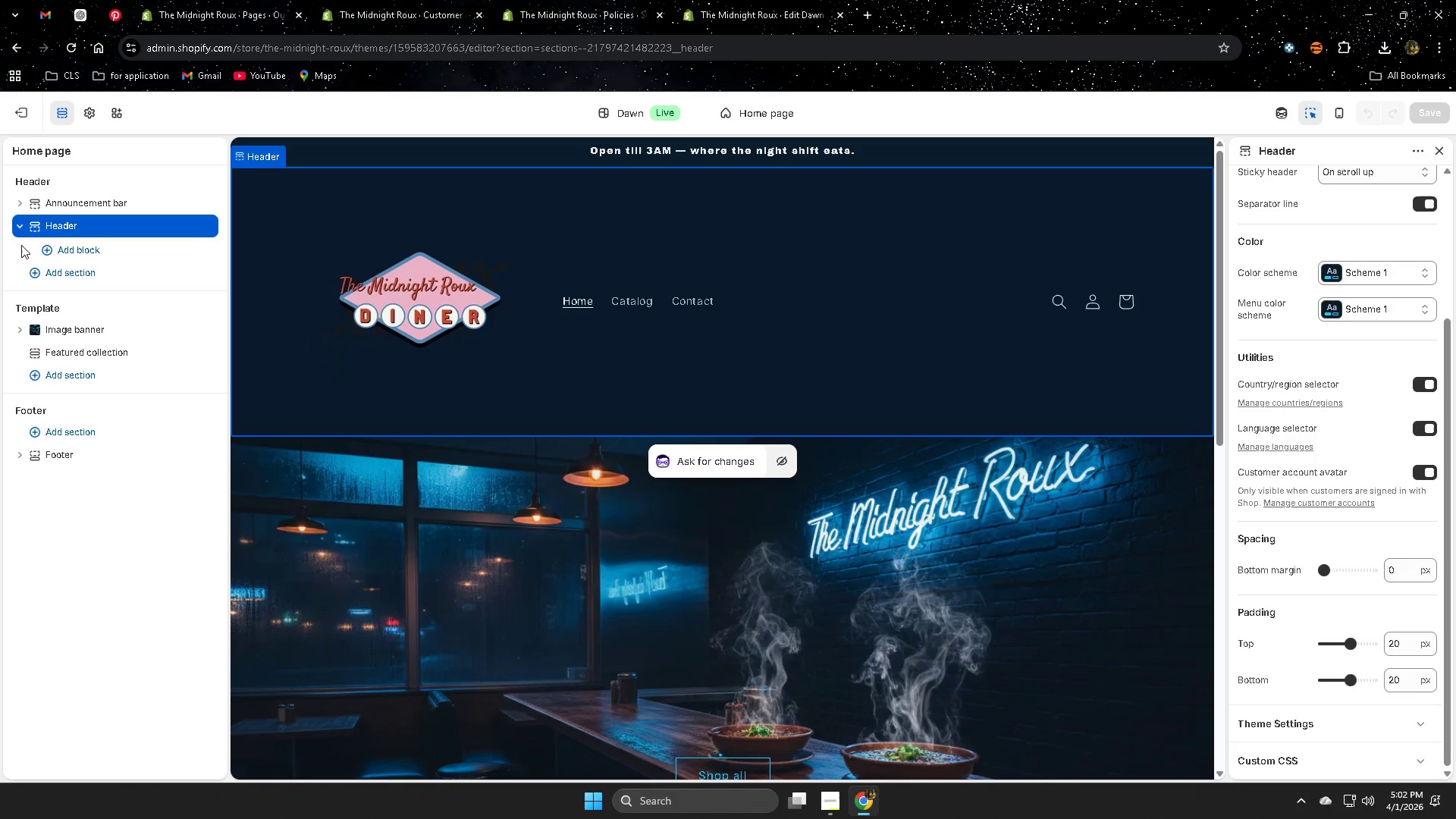 
left_click([74, 373])
 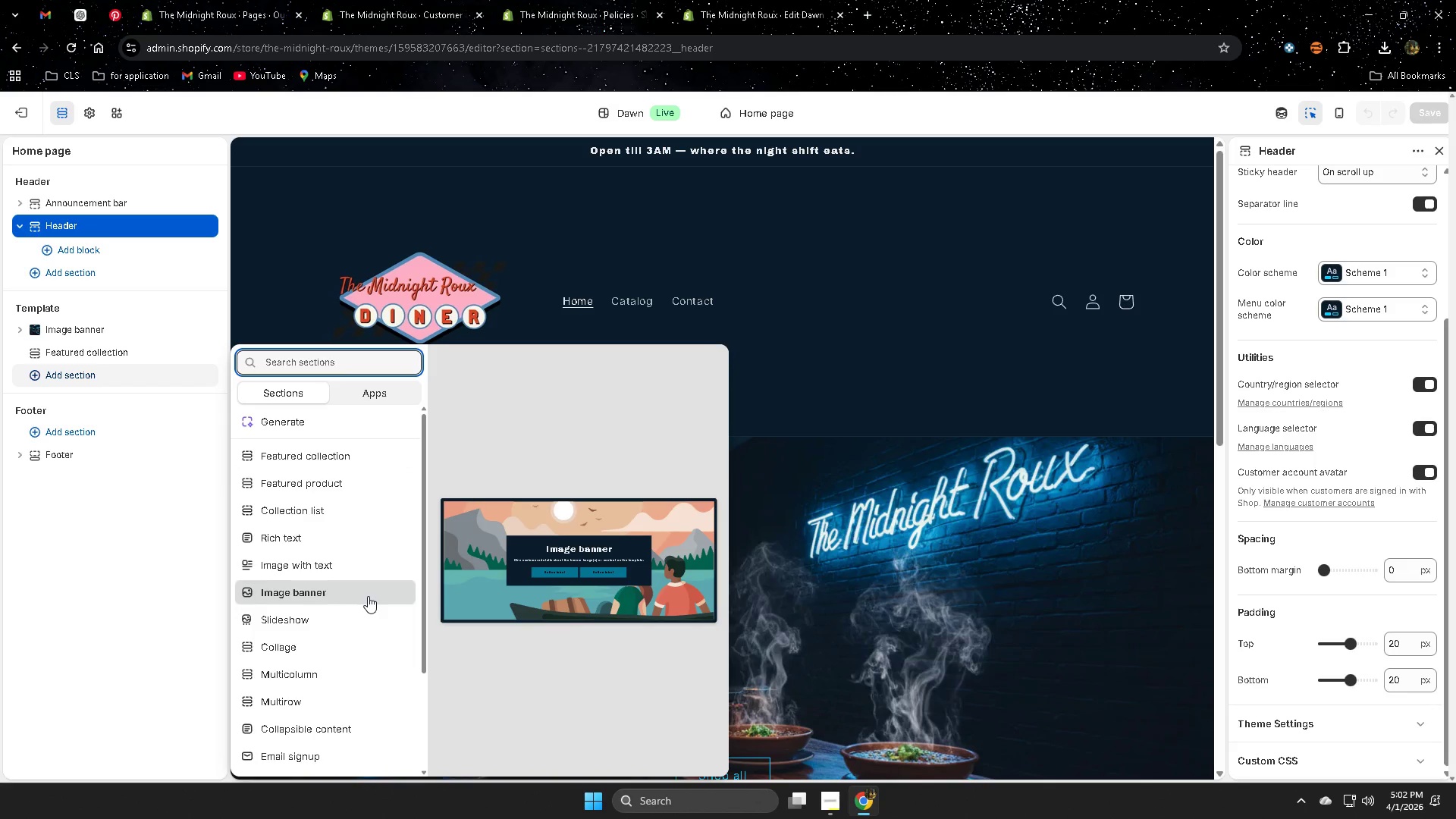 
scroll: coordinate [339, 590], scroll_direction: up, amount: 3.0
 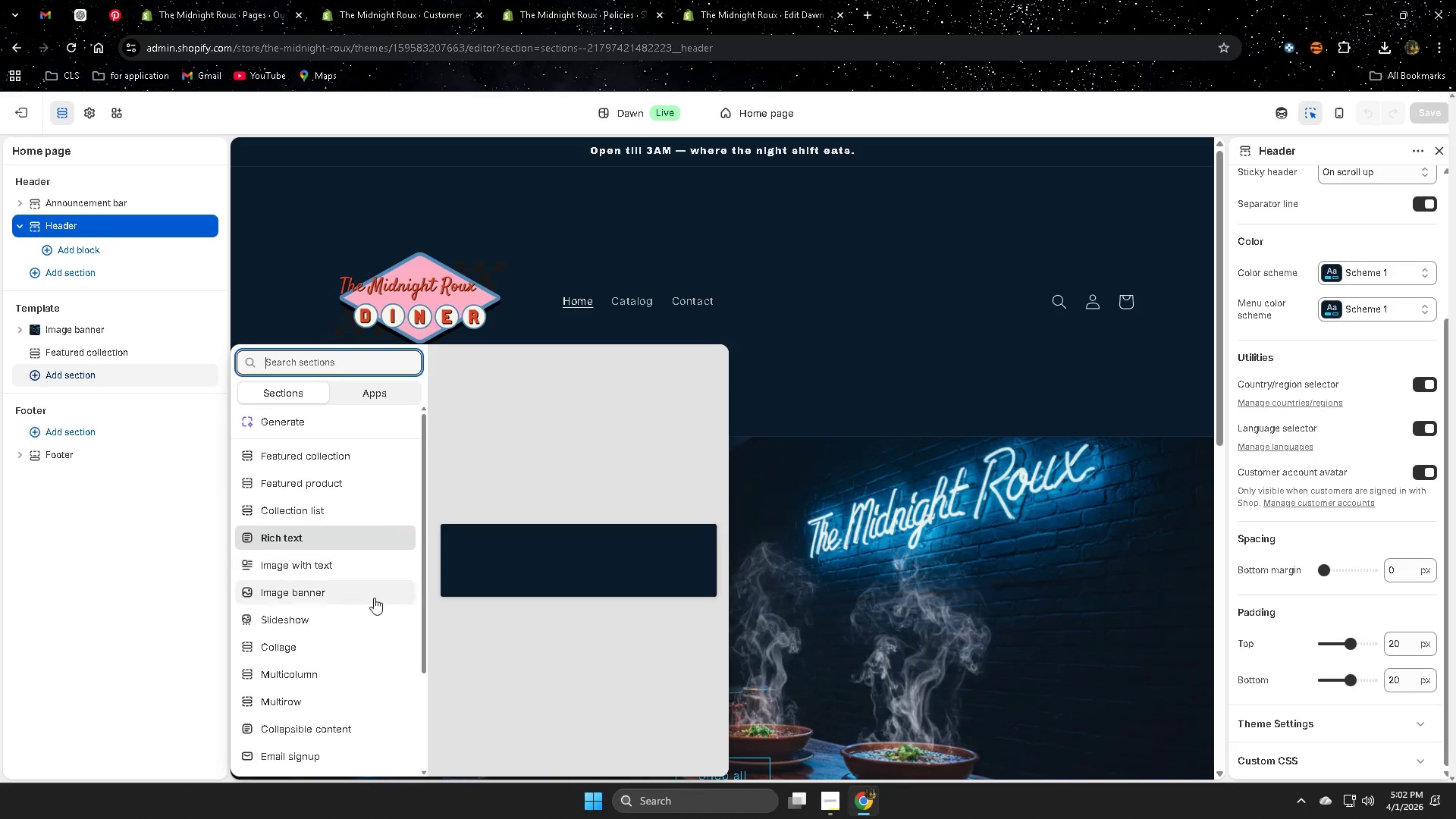 
scroll: coordinate [363, 645], scroll_direction: down, amount: 3.0
 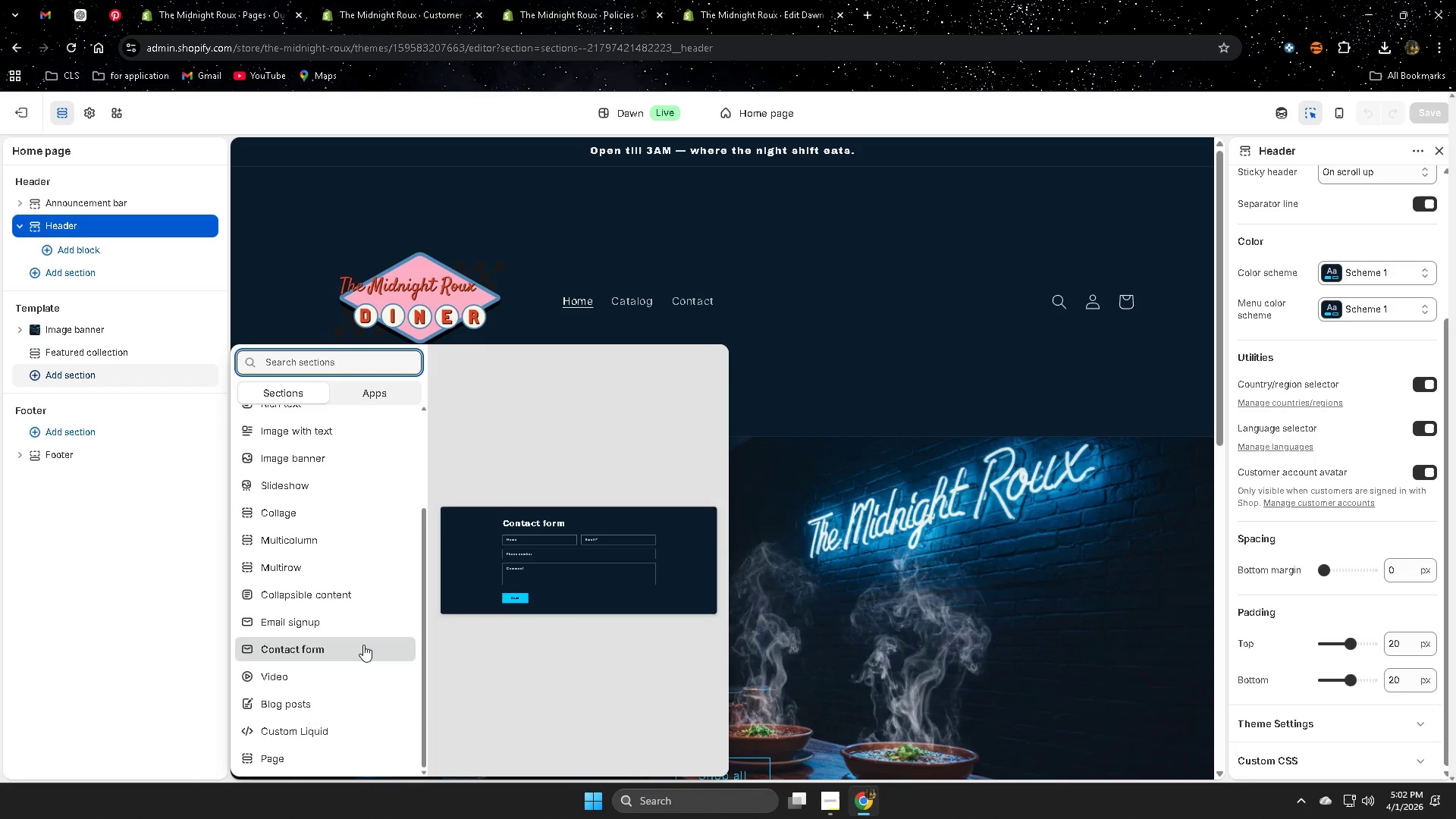 
scroll: coordinate [362, 645], scroll_direction: up, amount: 2.0
 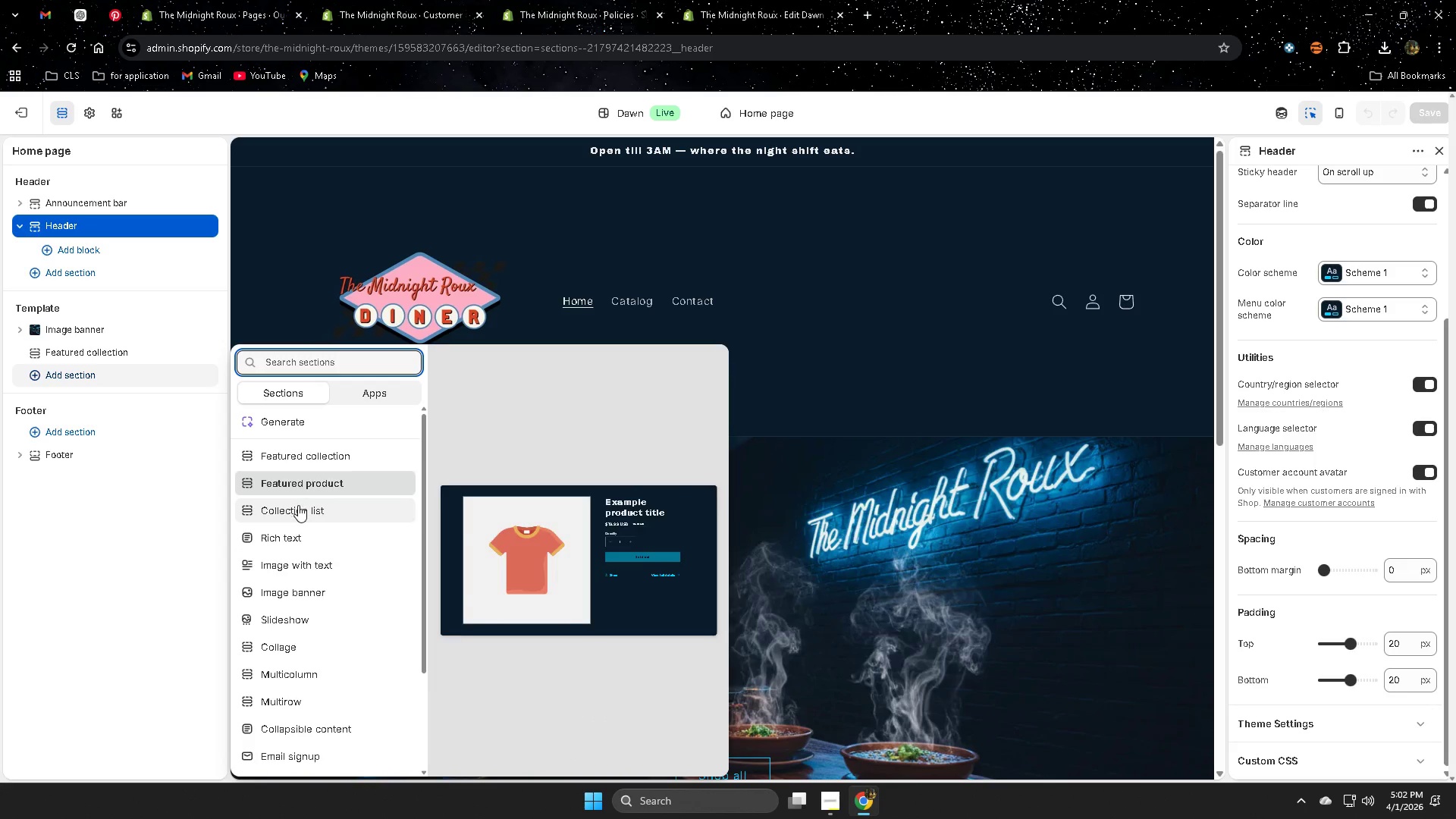 
wait(19.97)
 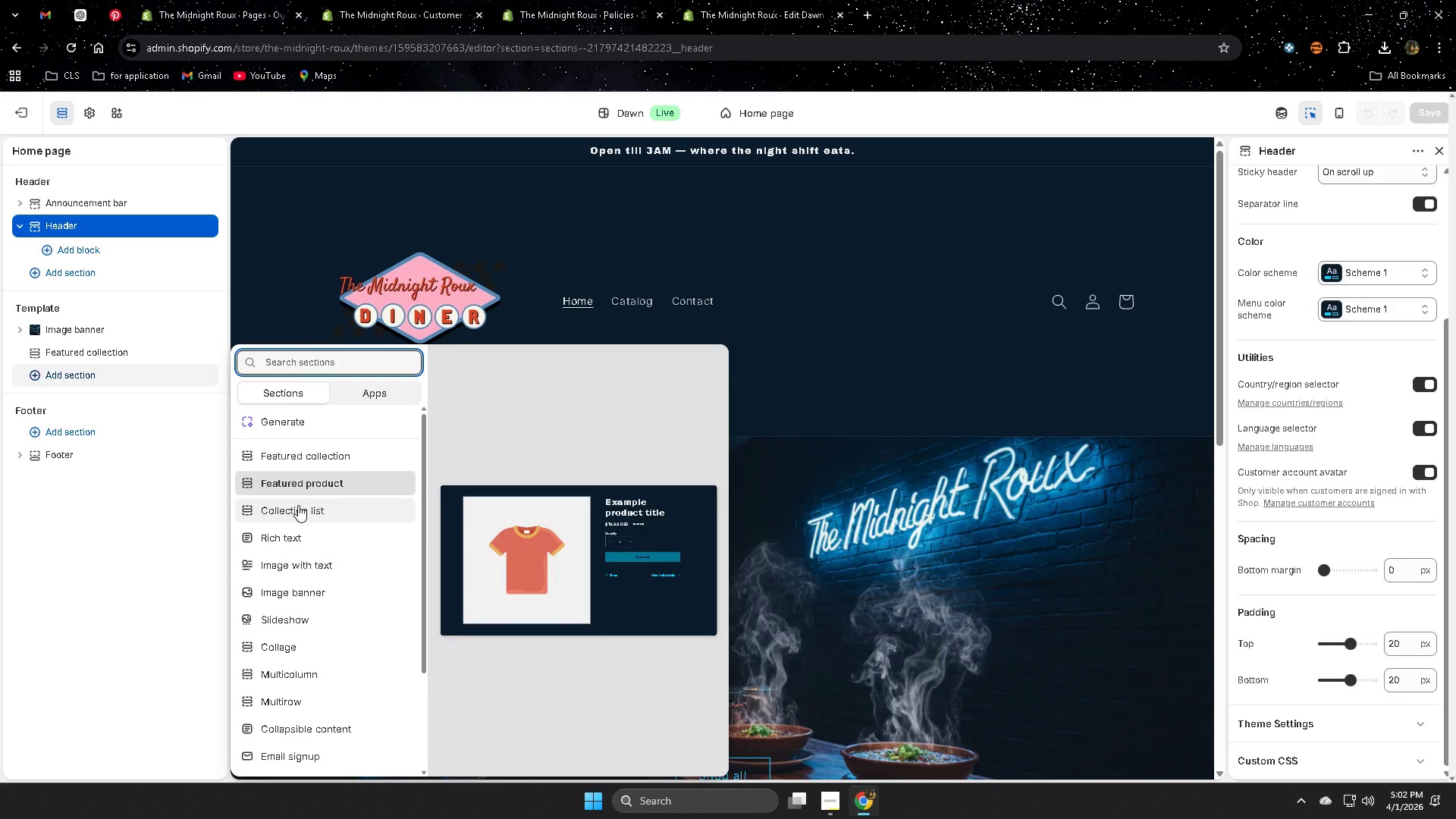 
left_click([287, 539])
 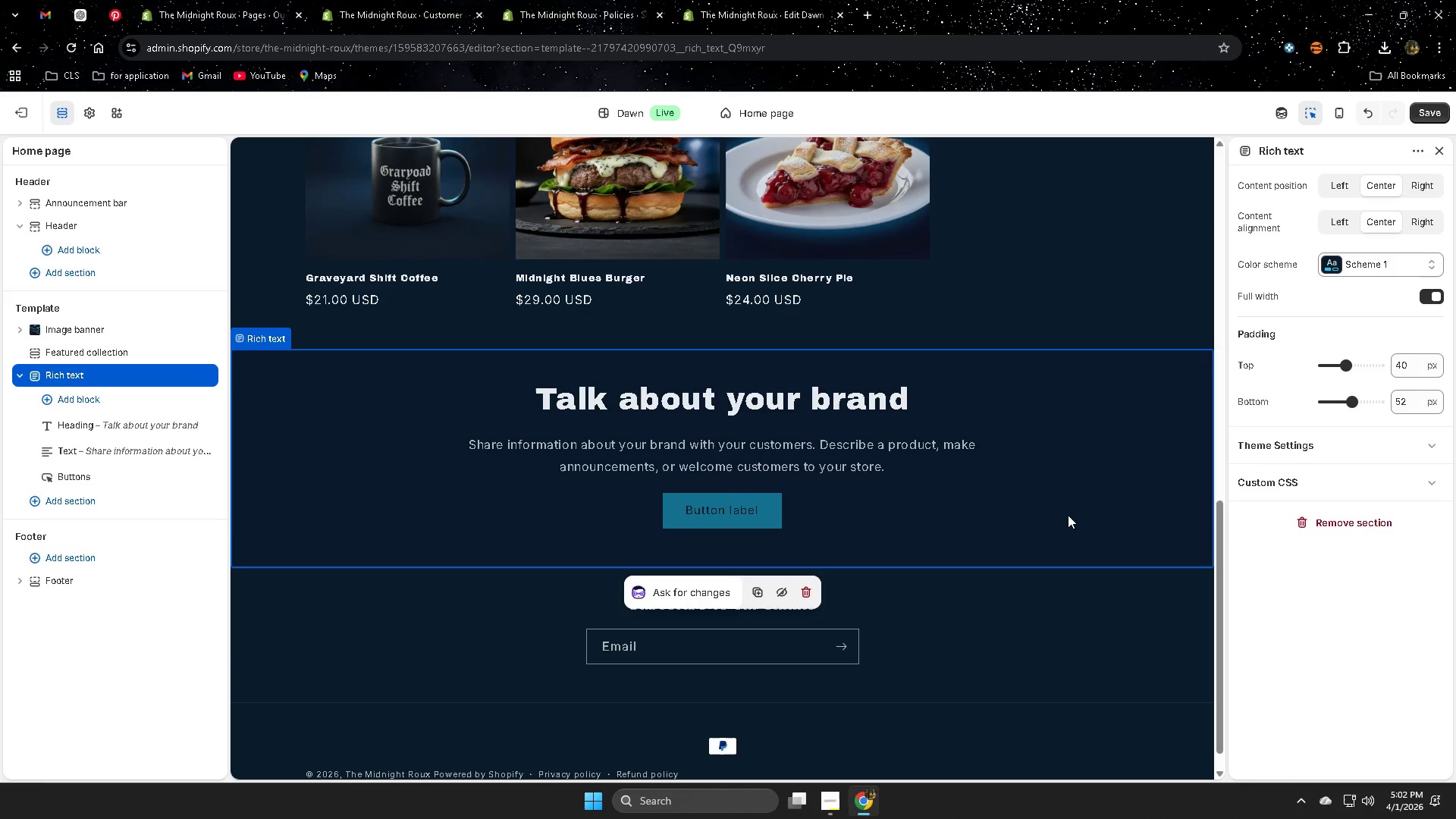 
left_click([1027, 484])
 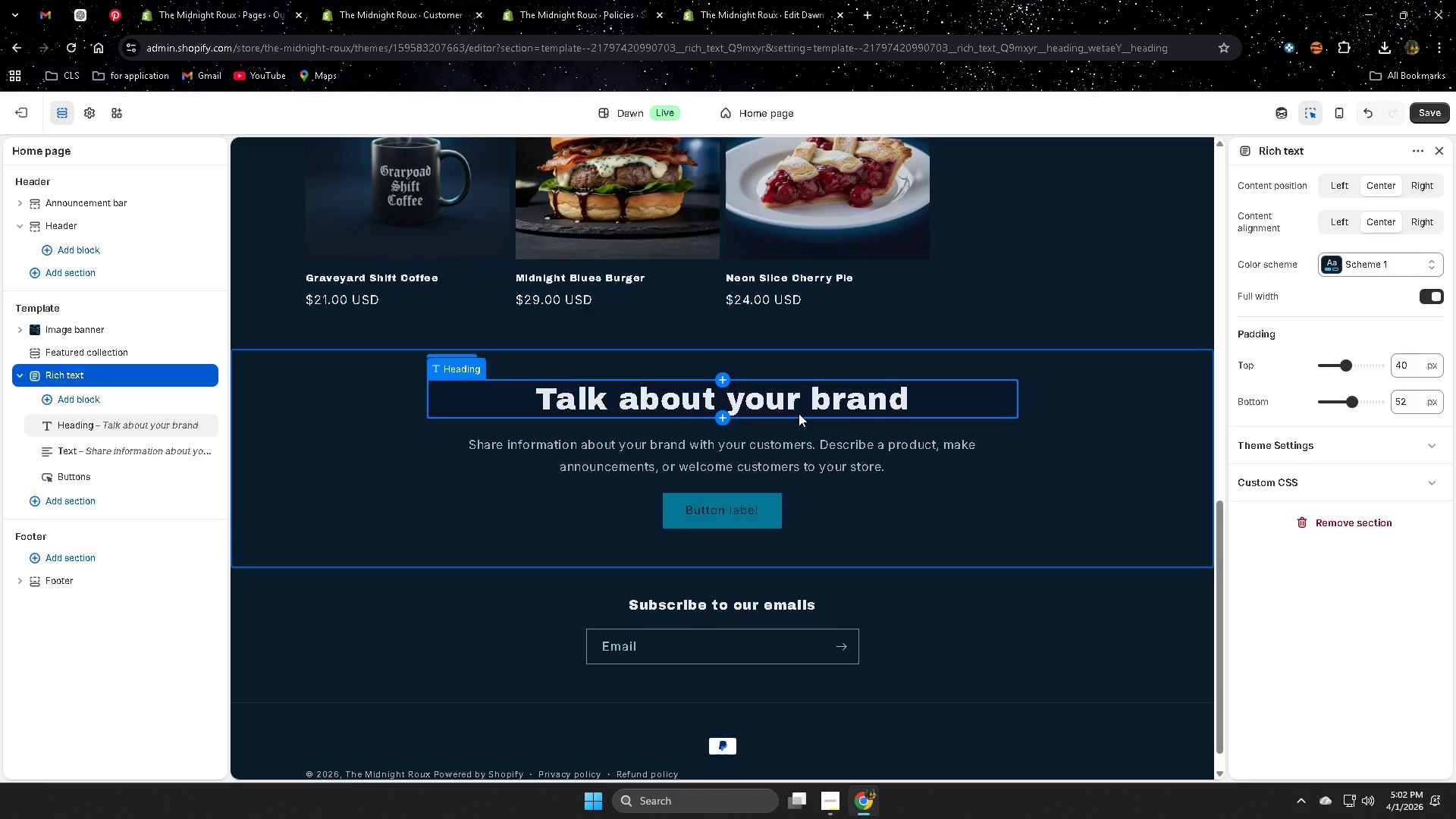 
wait(9.67)
 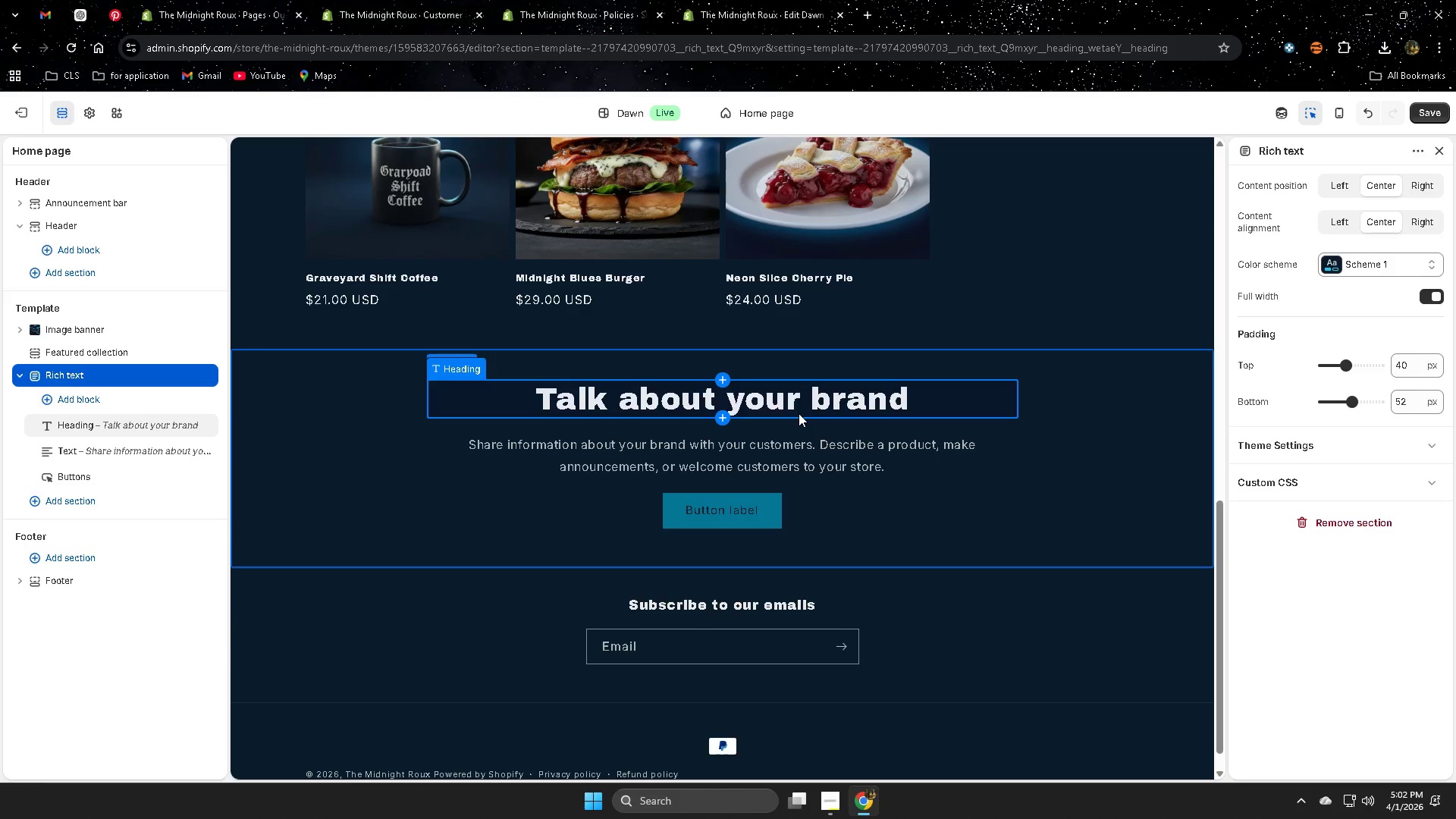 
scroll: coordinate [1066, 535], scroll_direction: down, amount: 1.0
 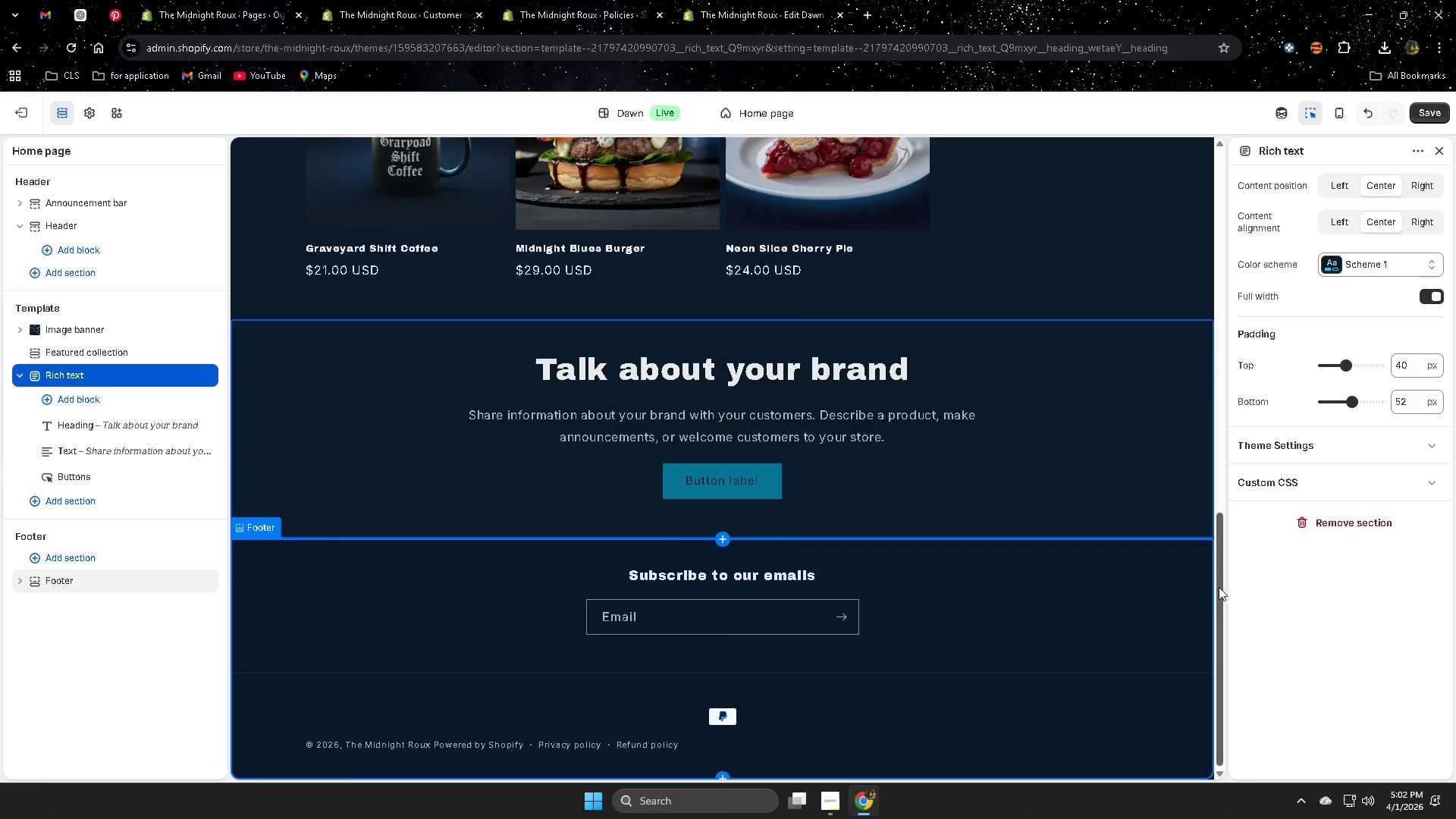 
scroll: coordinate [1207, 588], scroll_direction: up, amount: 4.0
 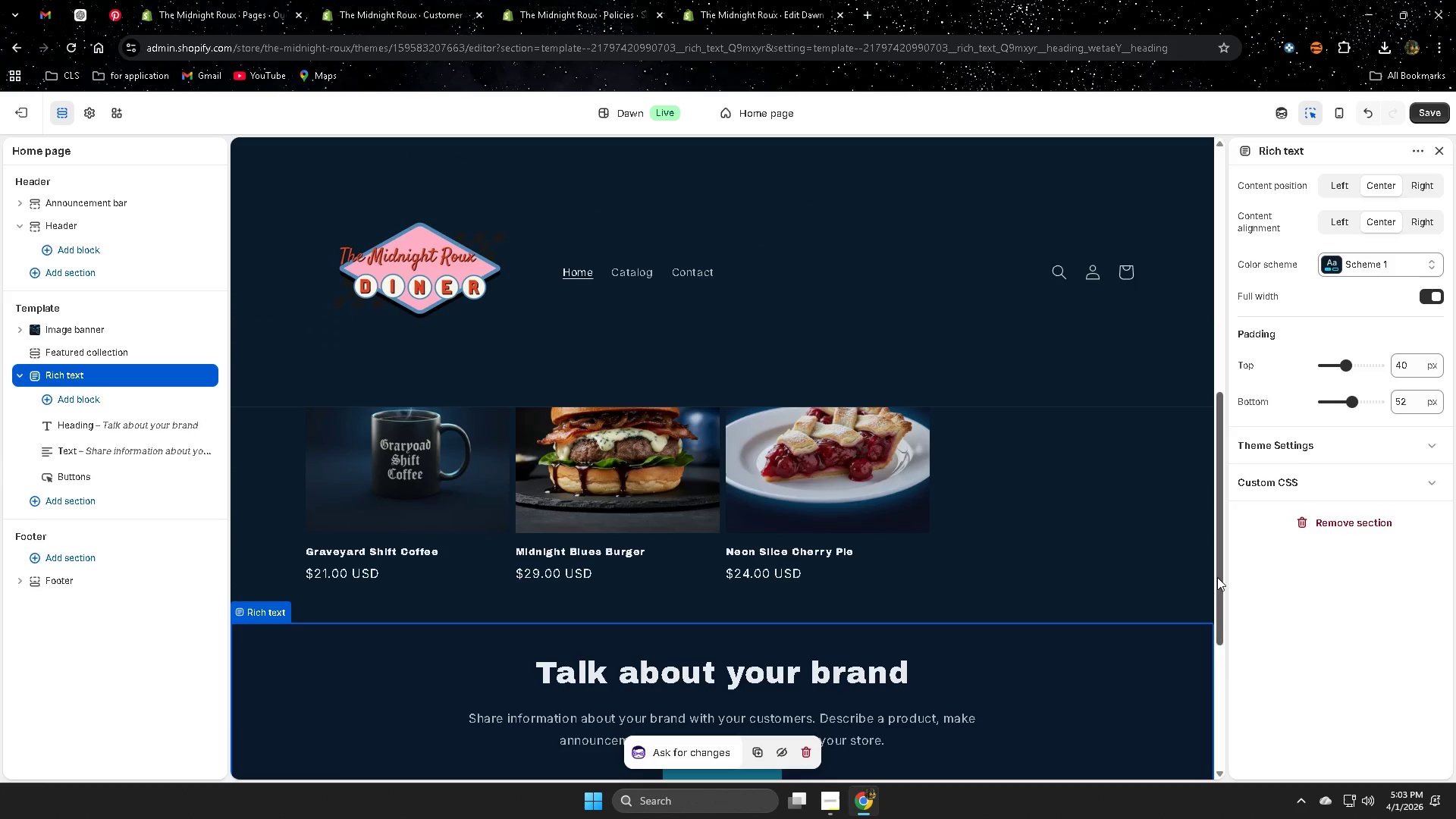 
wait(15.62)
 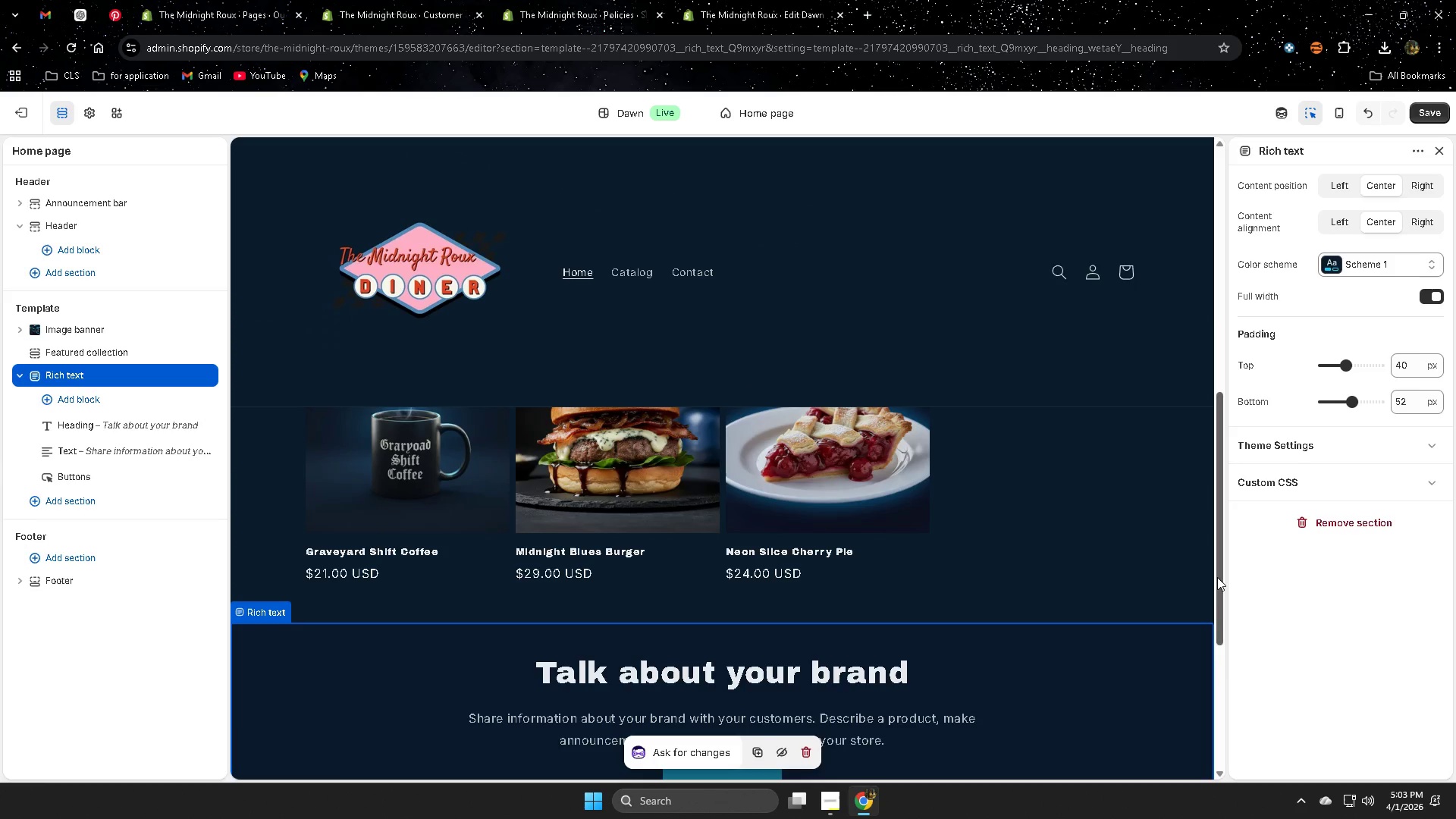 
scroll: coordinate [995, 425], scroll_direction: down, amount: 4.0
 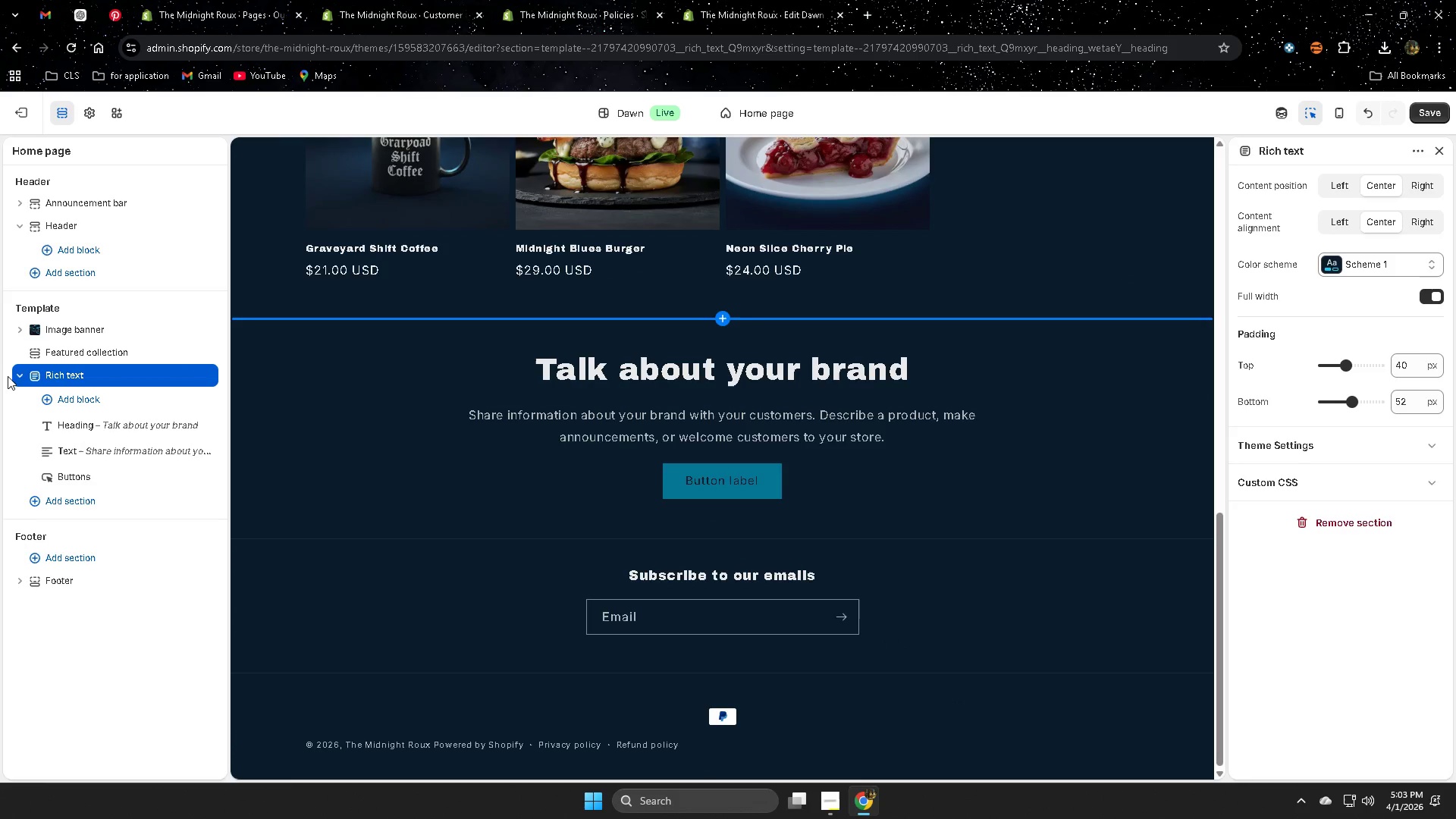 
left_click([1367, 113])
 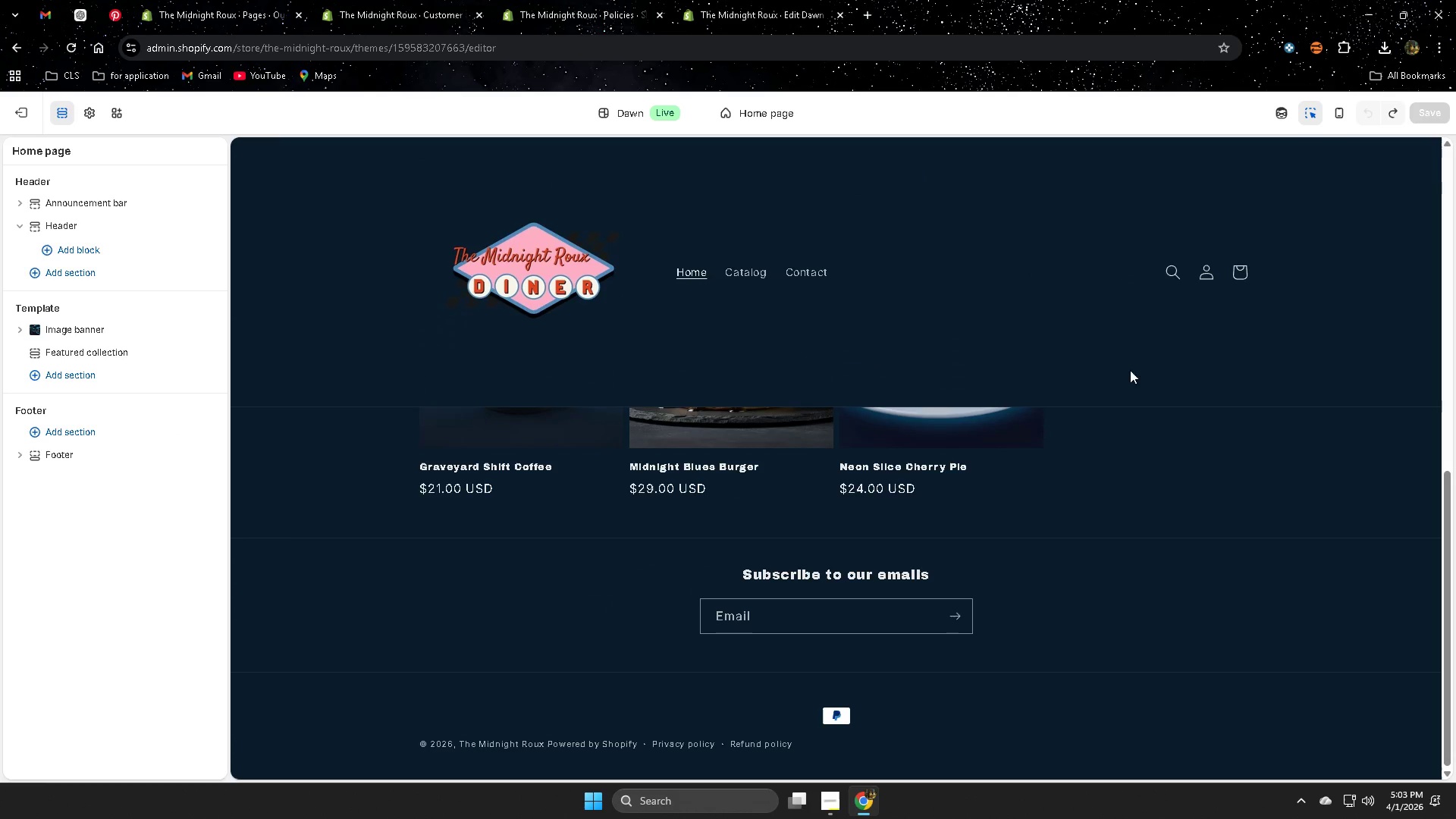 
scroll: coordinate [1120, 457], scroll_direction: up, amount: 11.0
 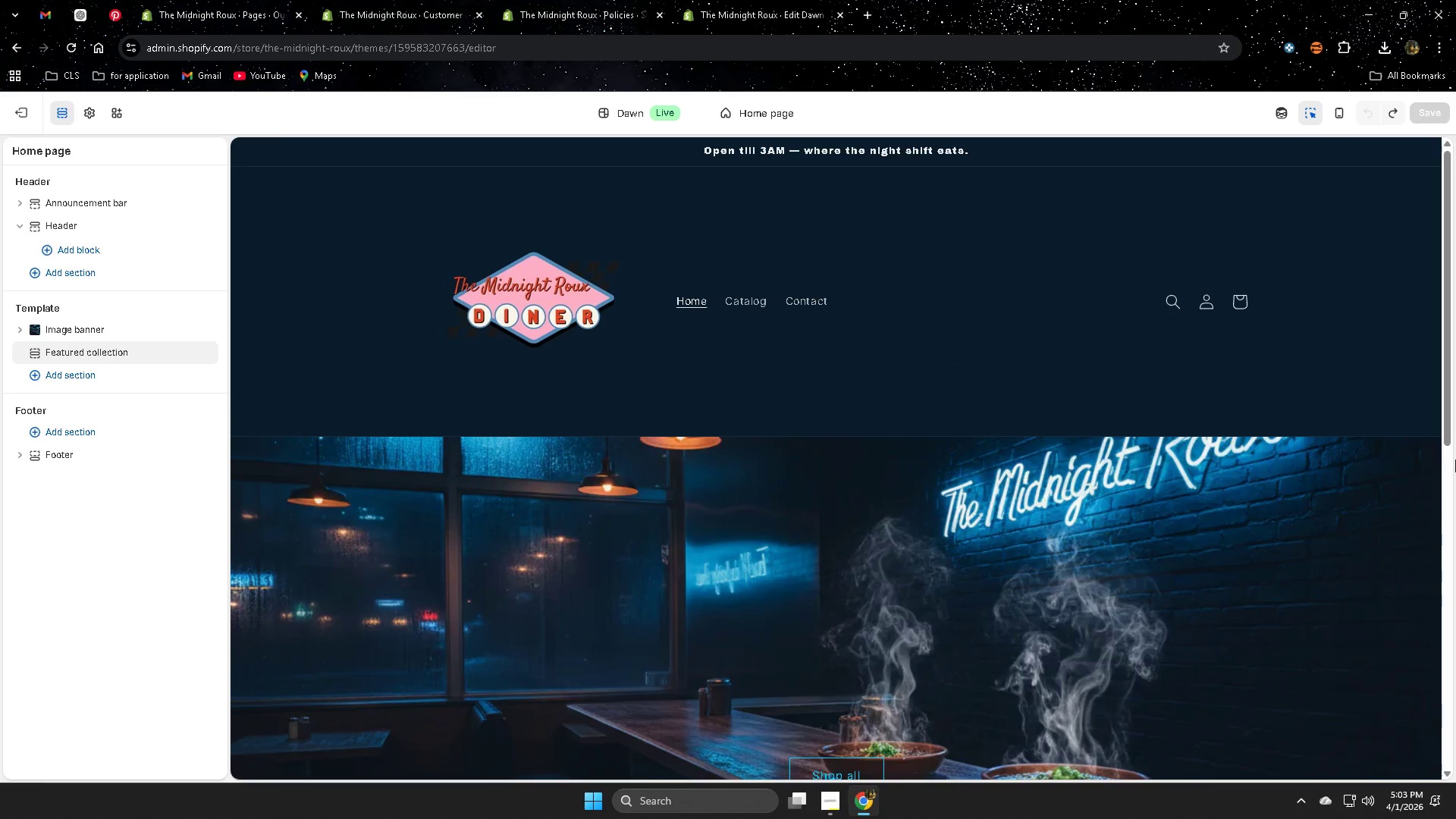 
scroll: coordinate [1455, 460], scroll_direction: down, amount: 1.0
 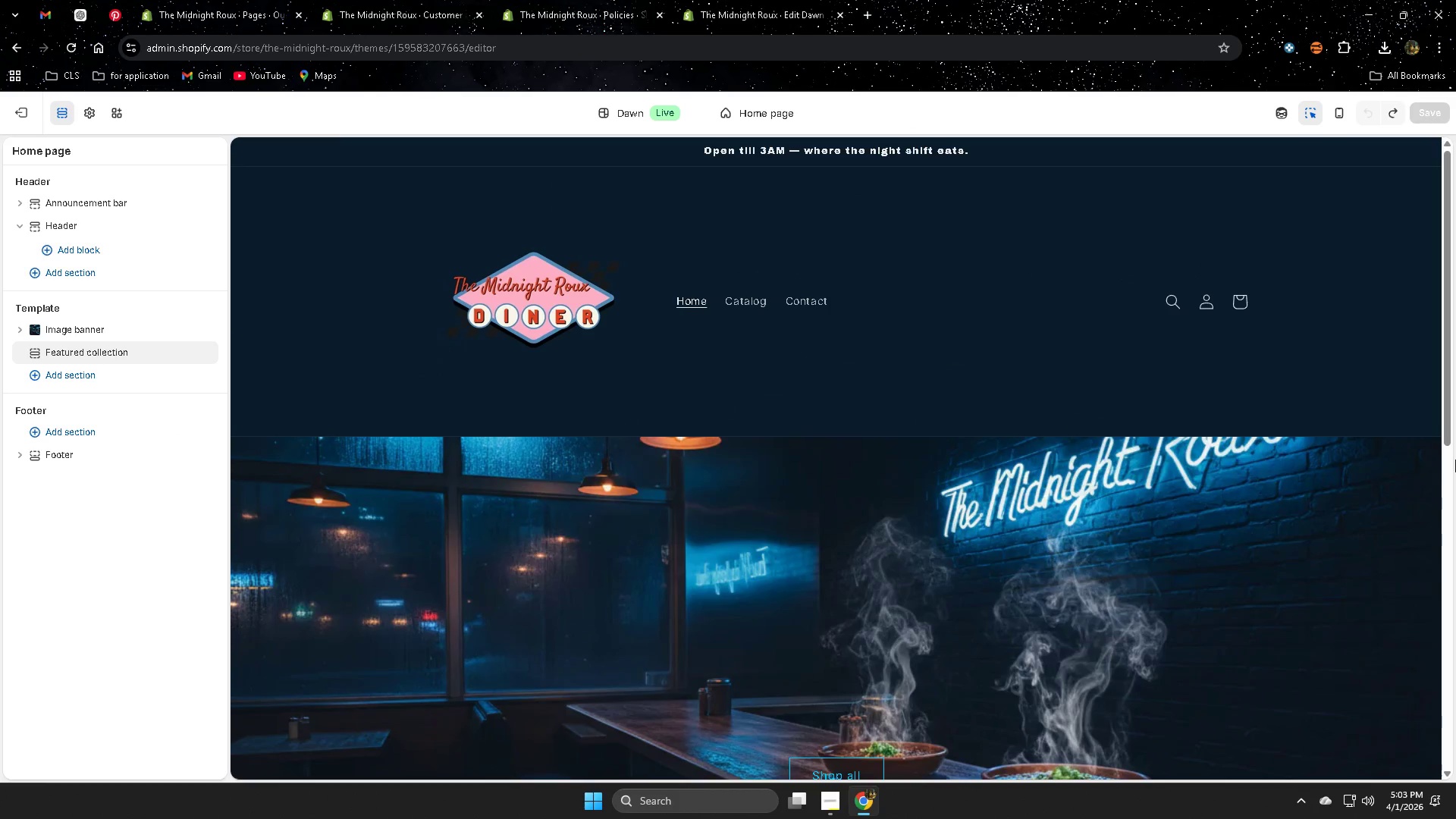 
left_click([77, 2])
 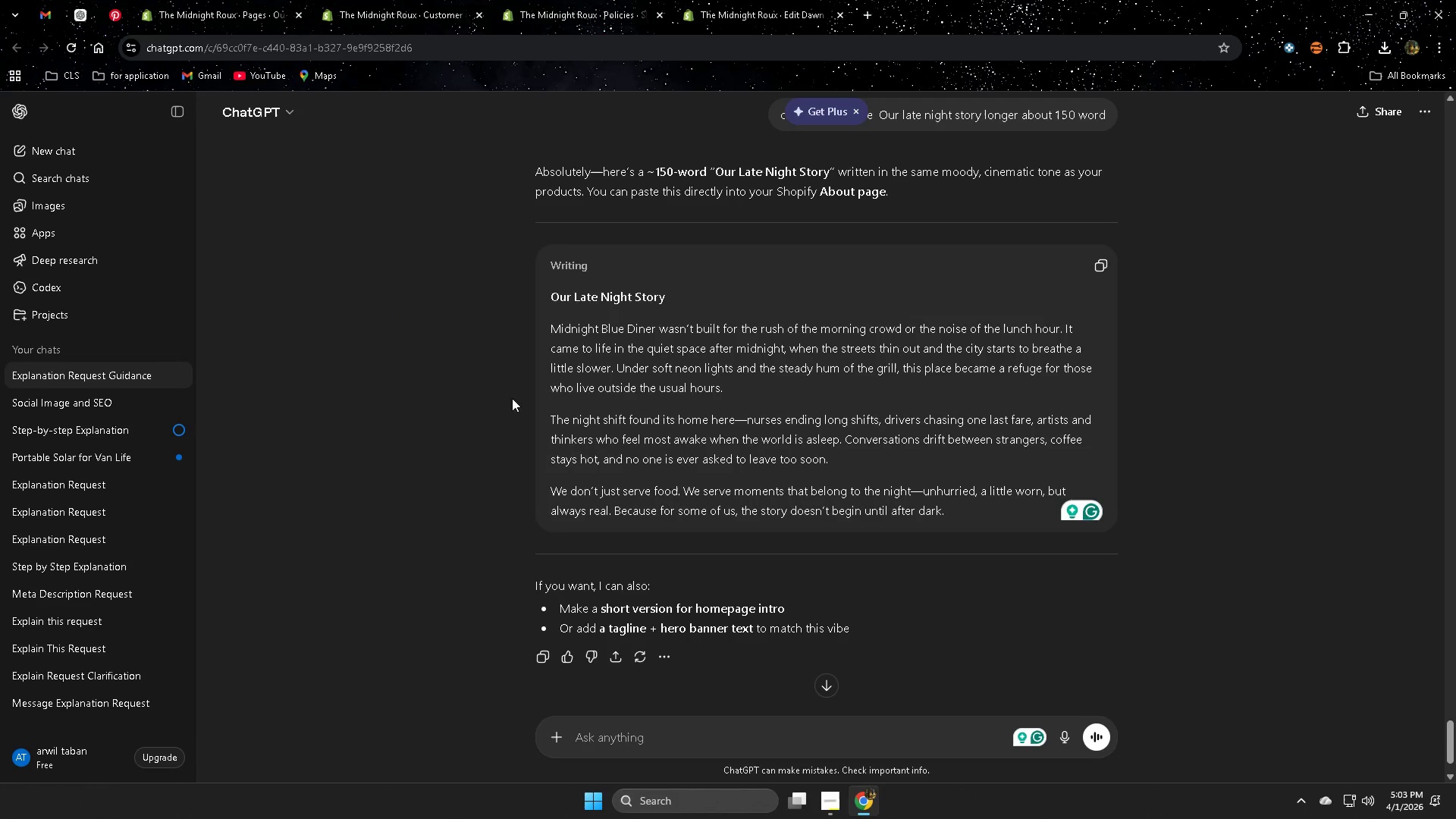 
scroll: coordinate [358, 412], scroll_direction: up, amount: 12.0
 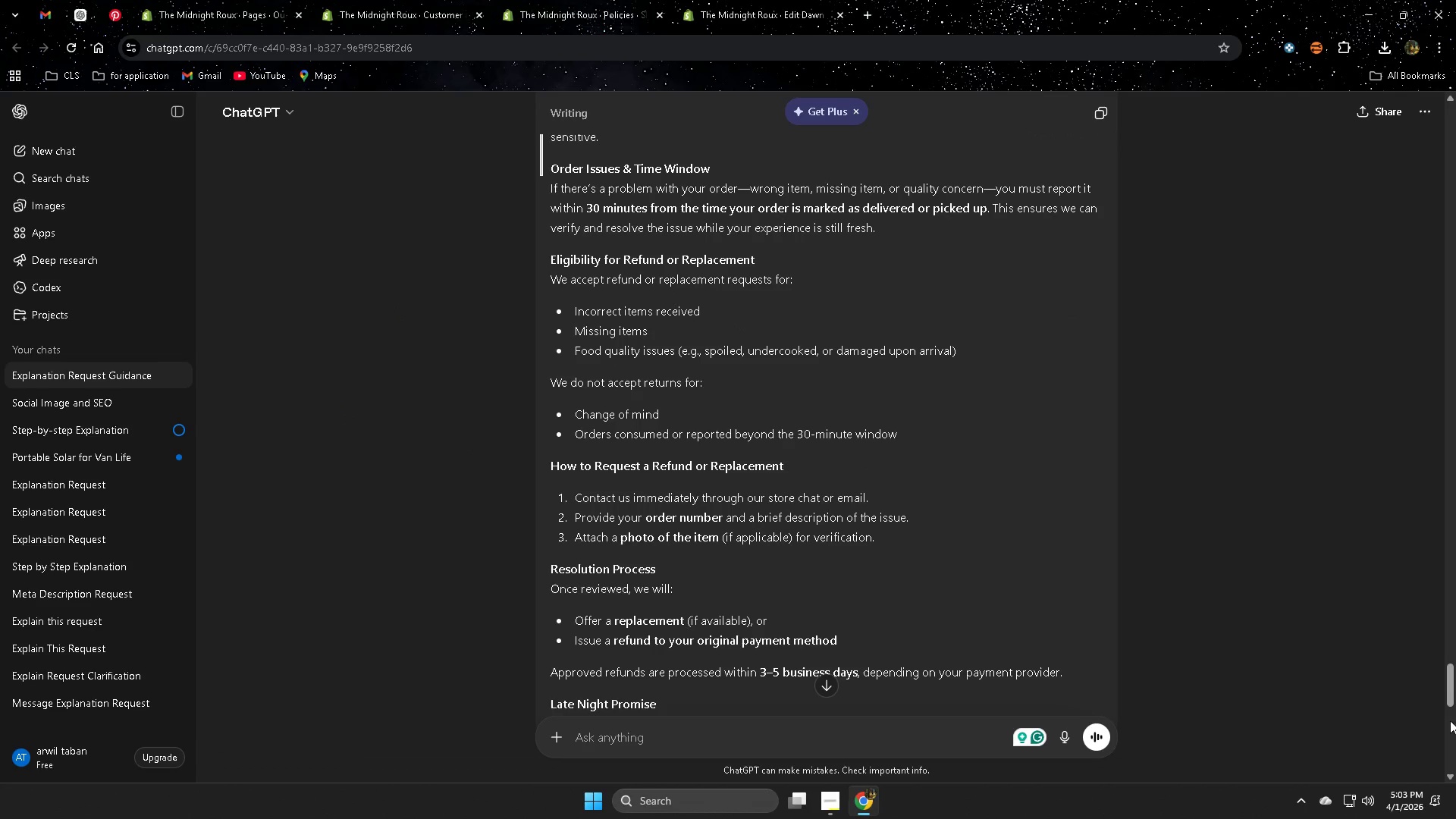 
left_click_drag(start_coordinate=[1445, 691], to_coordinate=[1455, 328])
 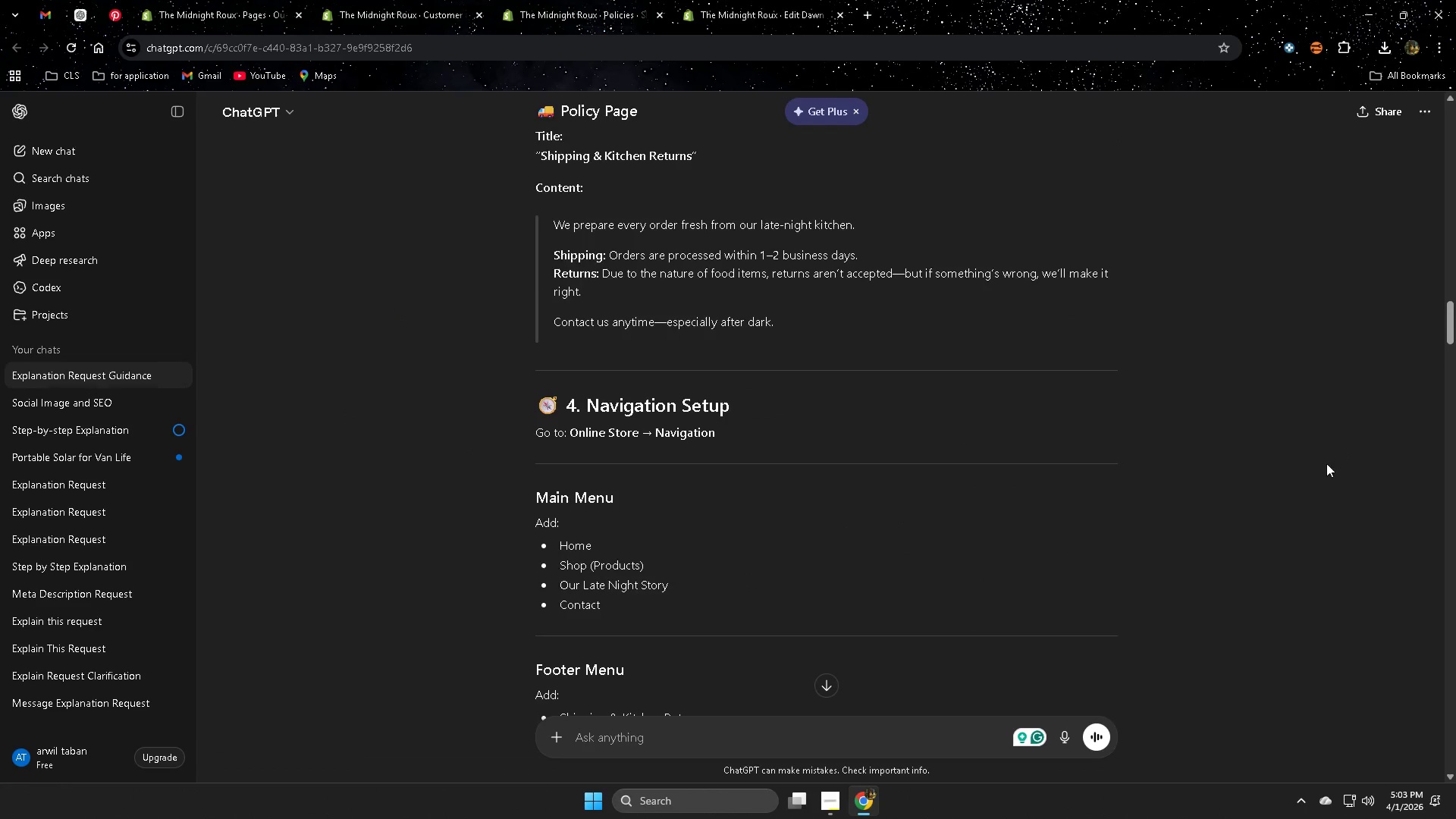 
scroll: coordinate [899, 416], scroll_direction: up, amount: 7.0
 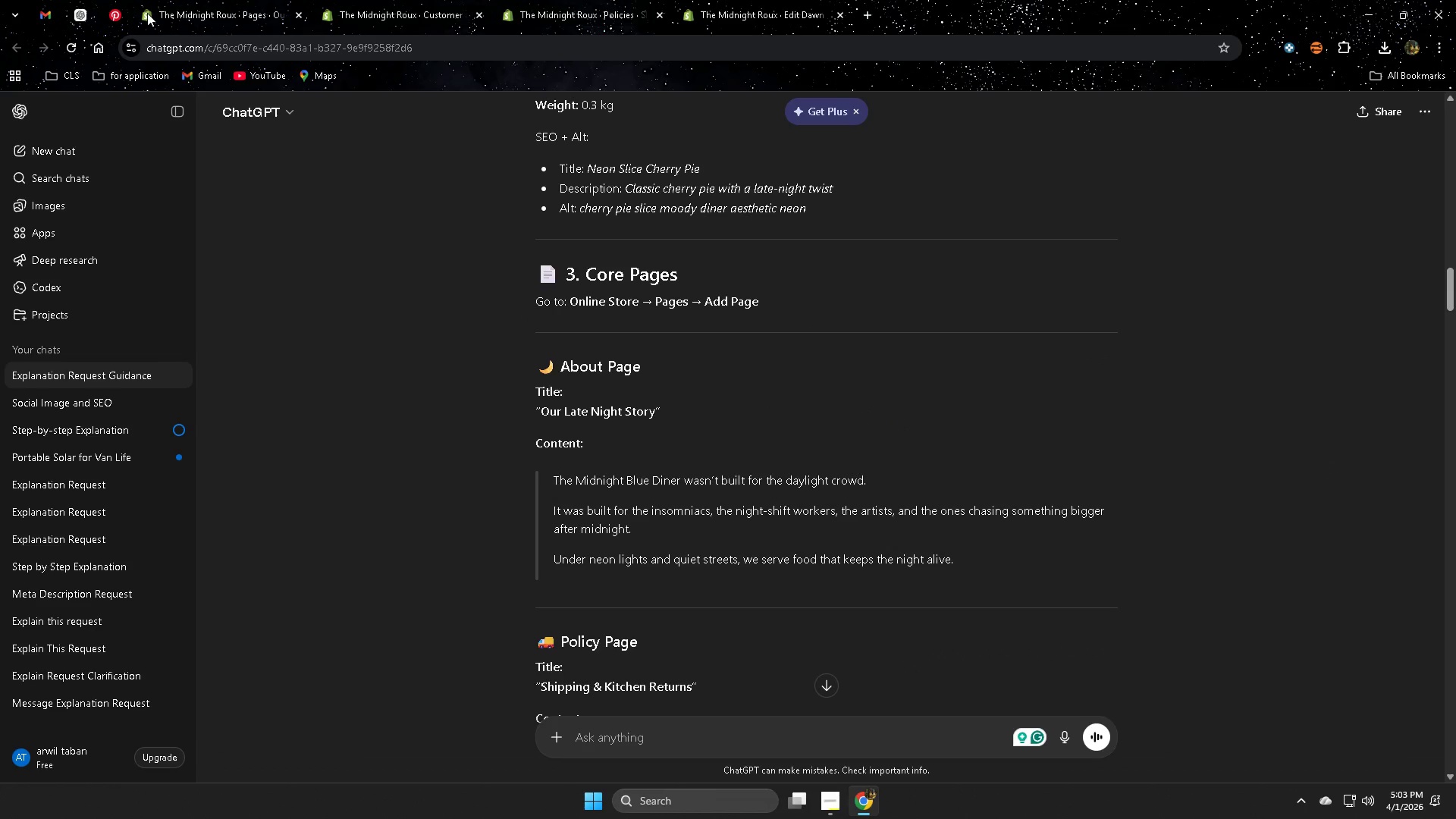 
double_click([178, 0])
 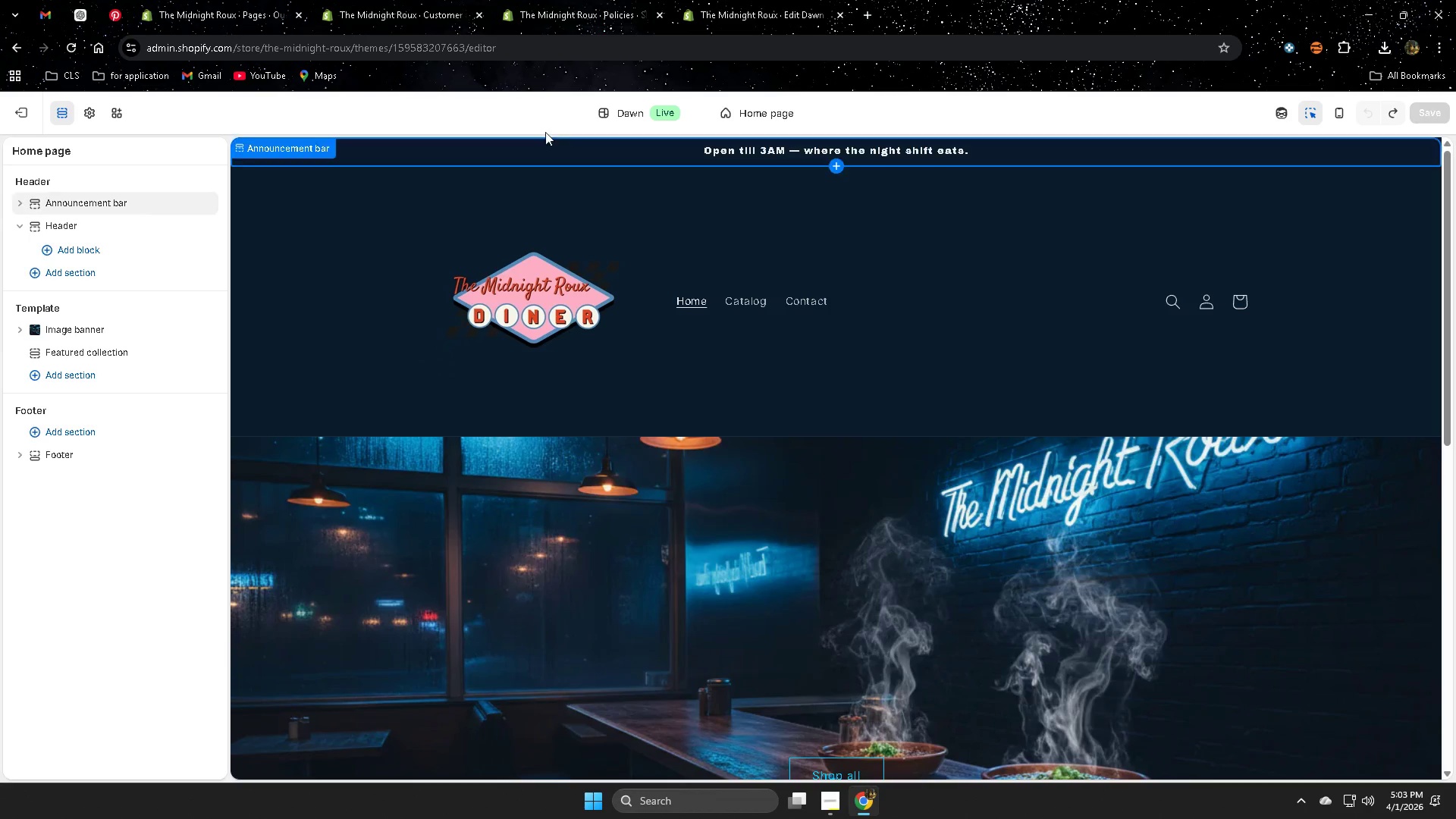 
left_click([15, 118])
 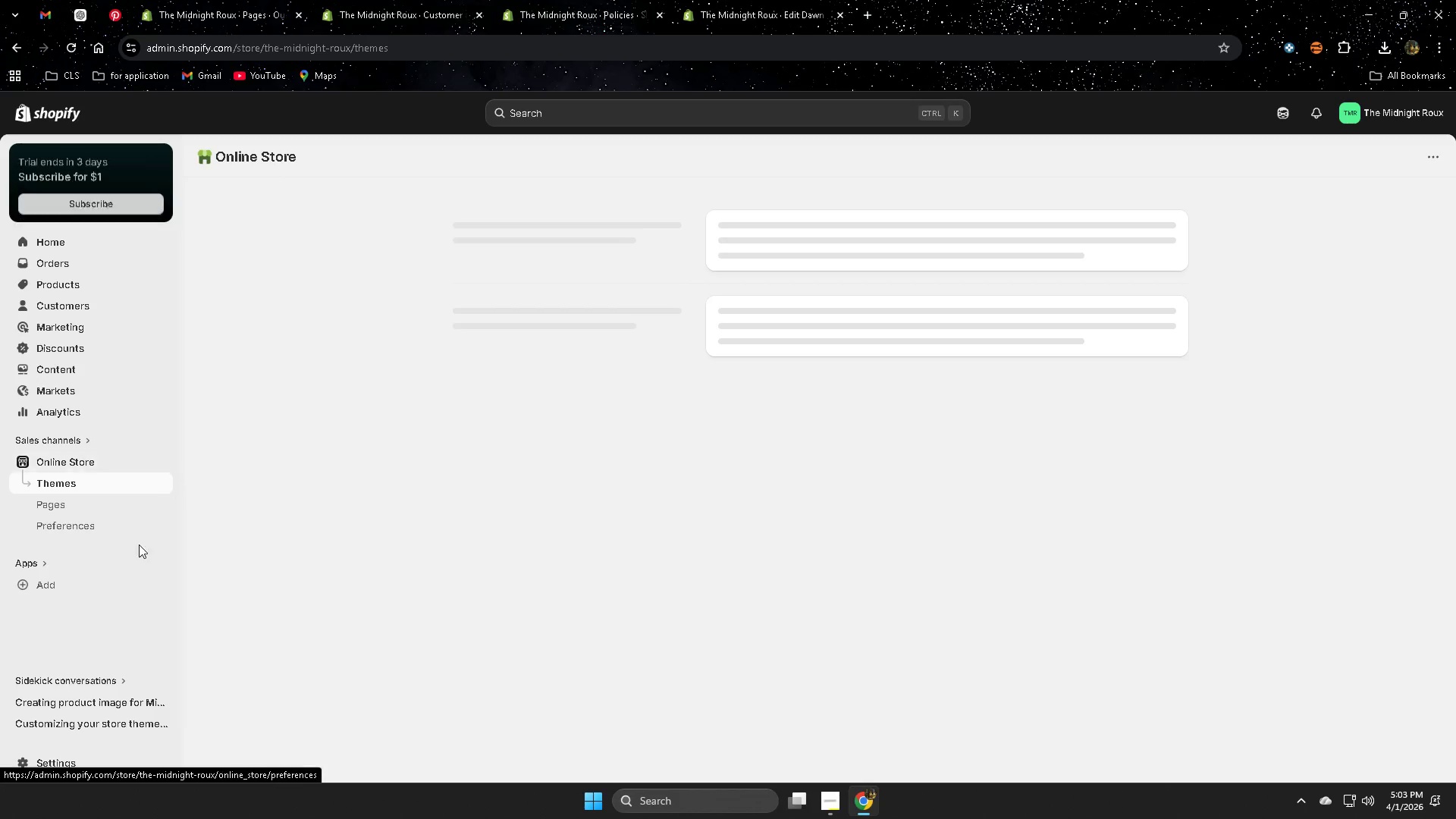 
left_click([67, 504])
 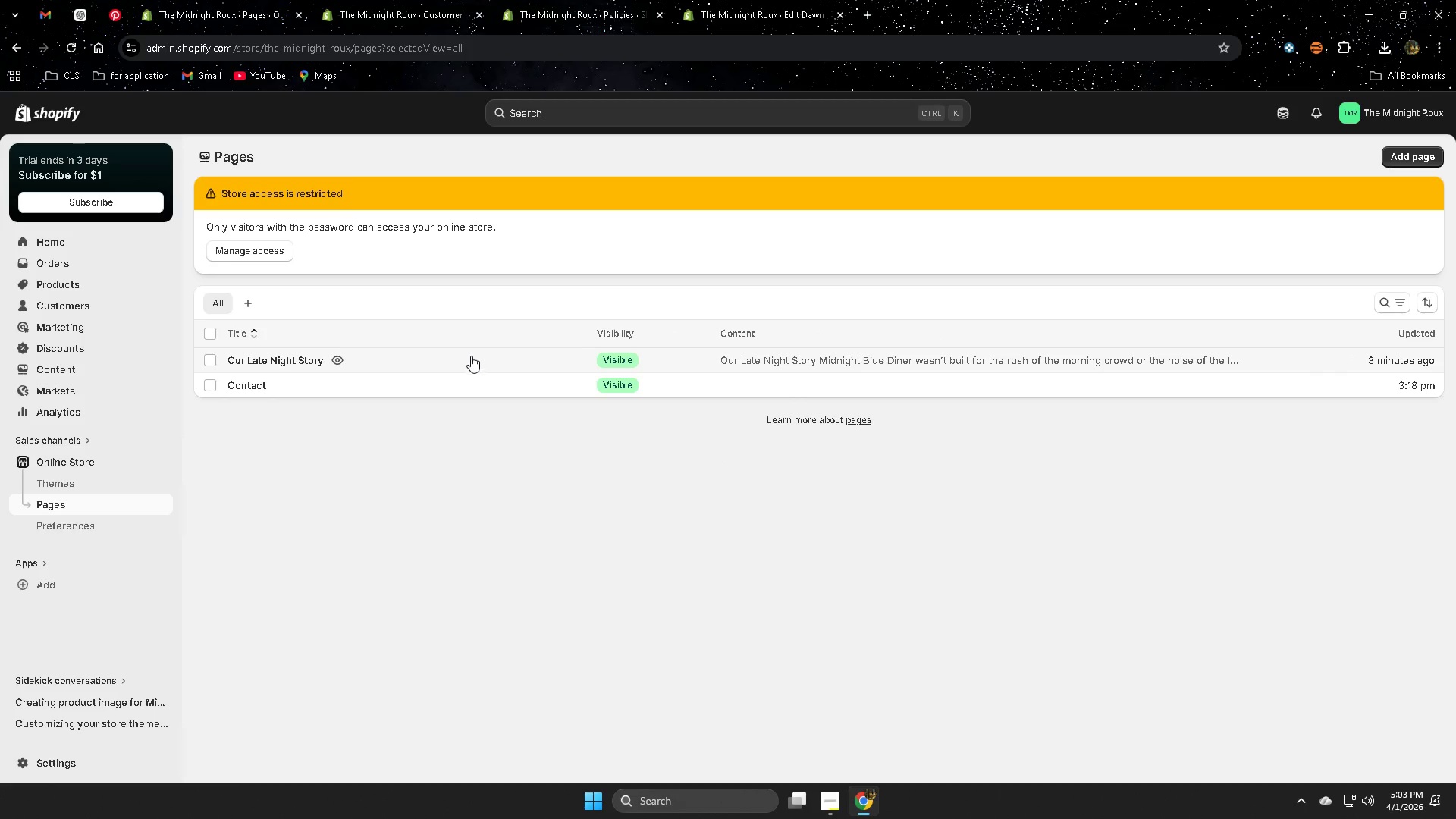 
wait(7.81)
 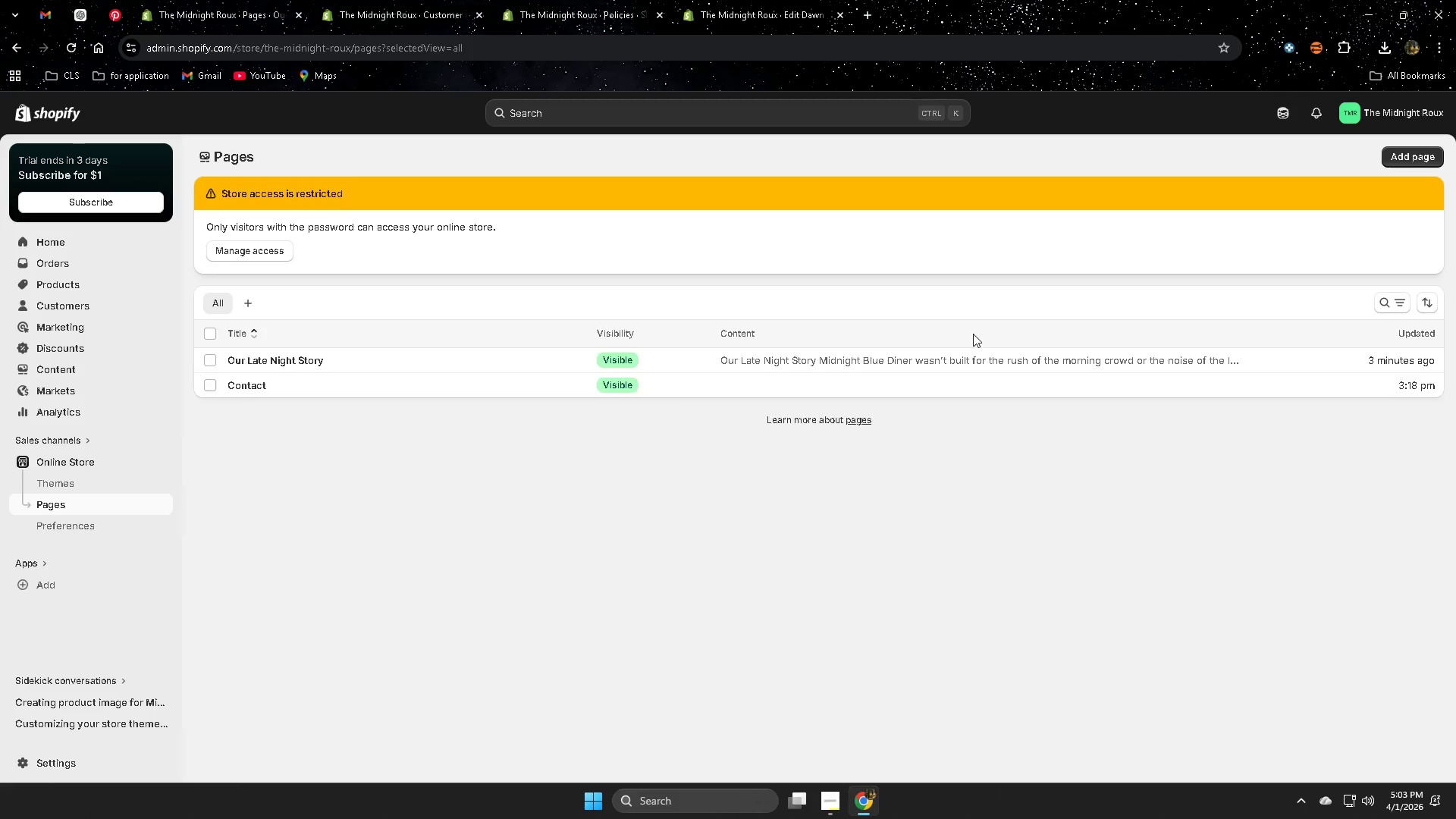 
left_click([208, 359])
 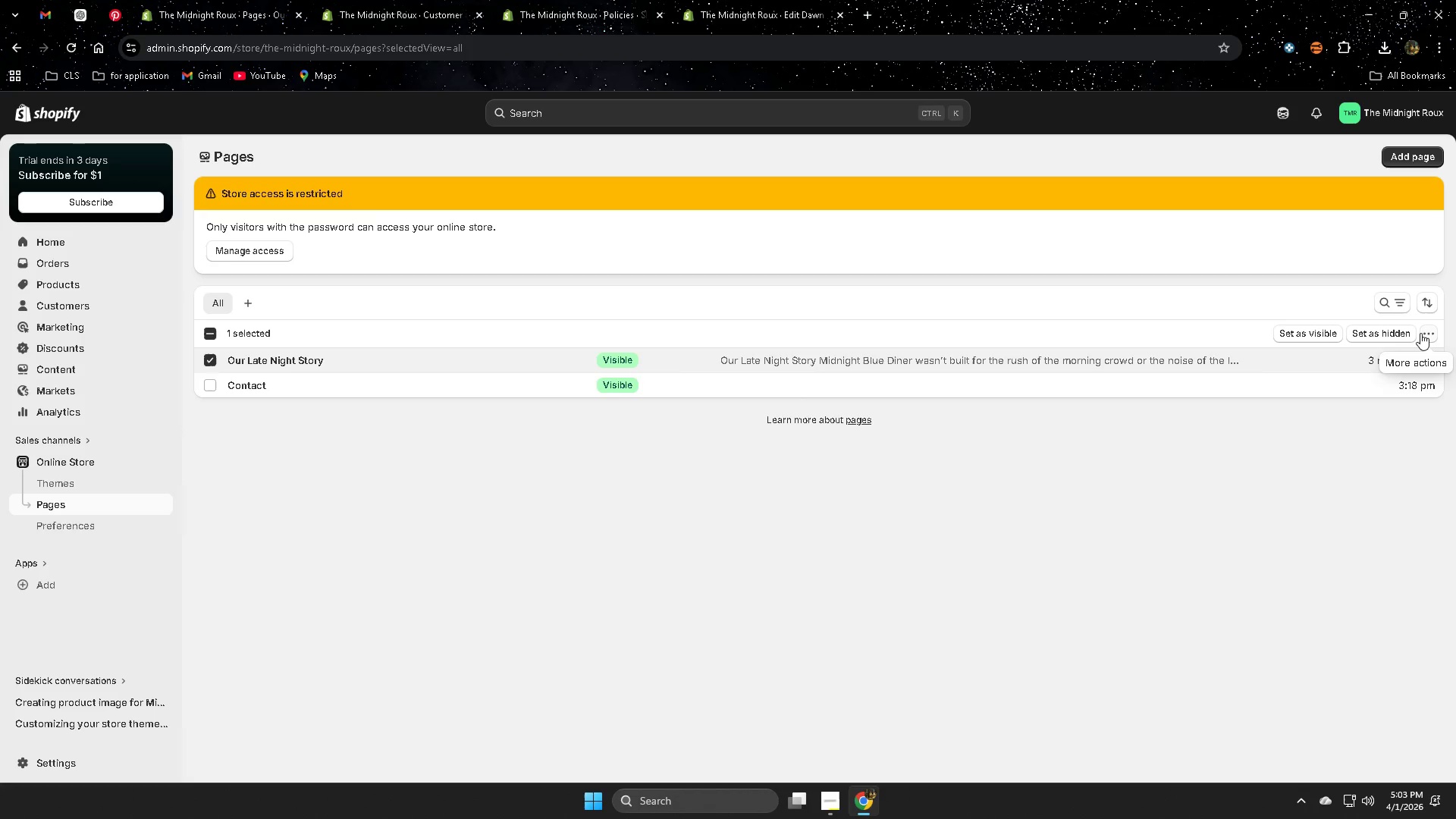 
left_click([1402, 332])
 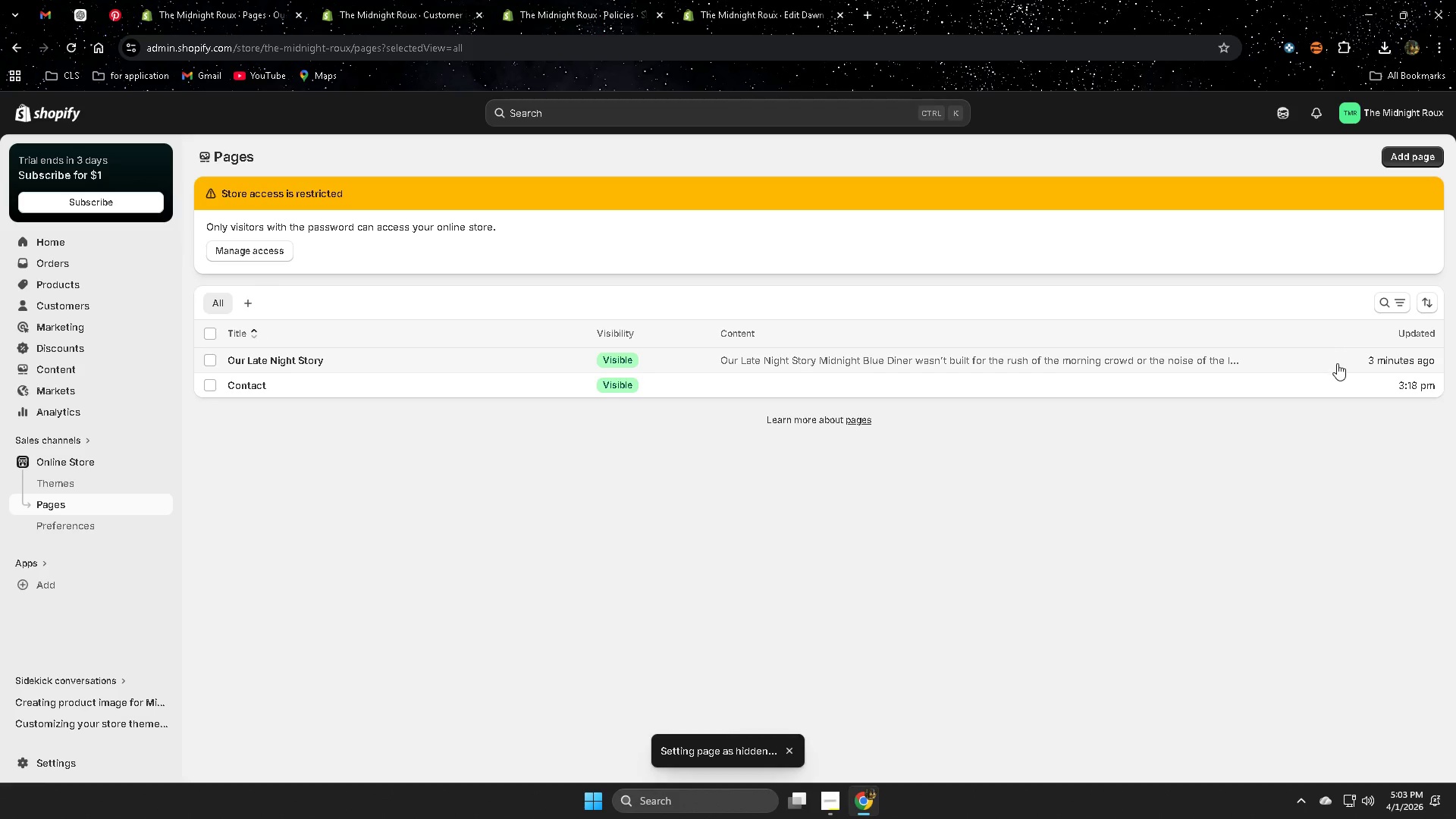 
left_click([1336, 364])
 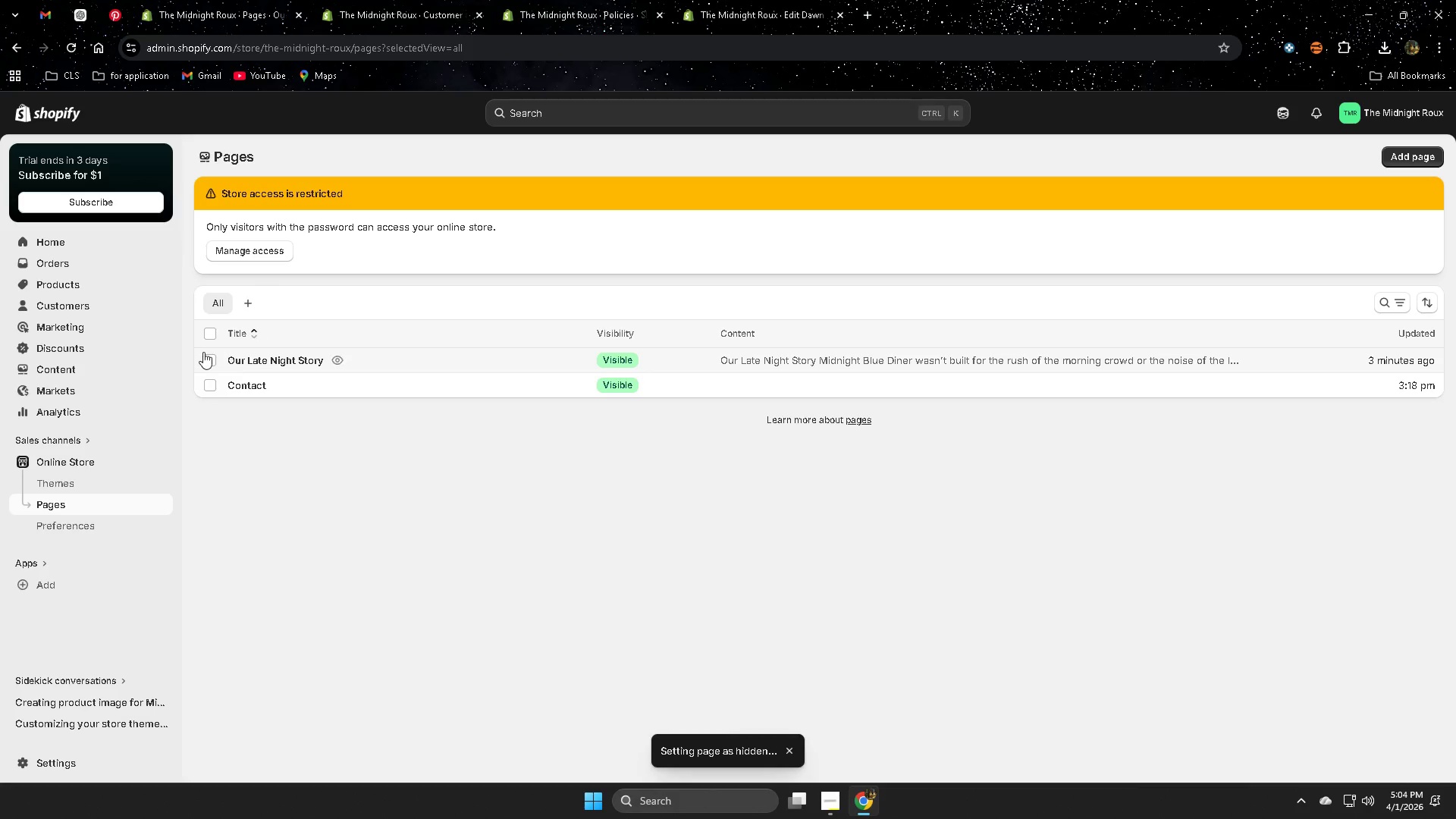 
left_click_drag(start_coordinate=[208, 353], to_coordinate=[208, 357])
 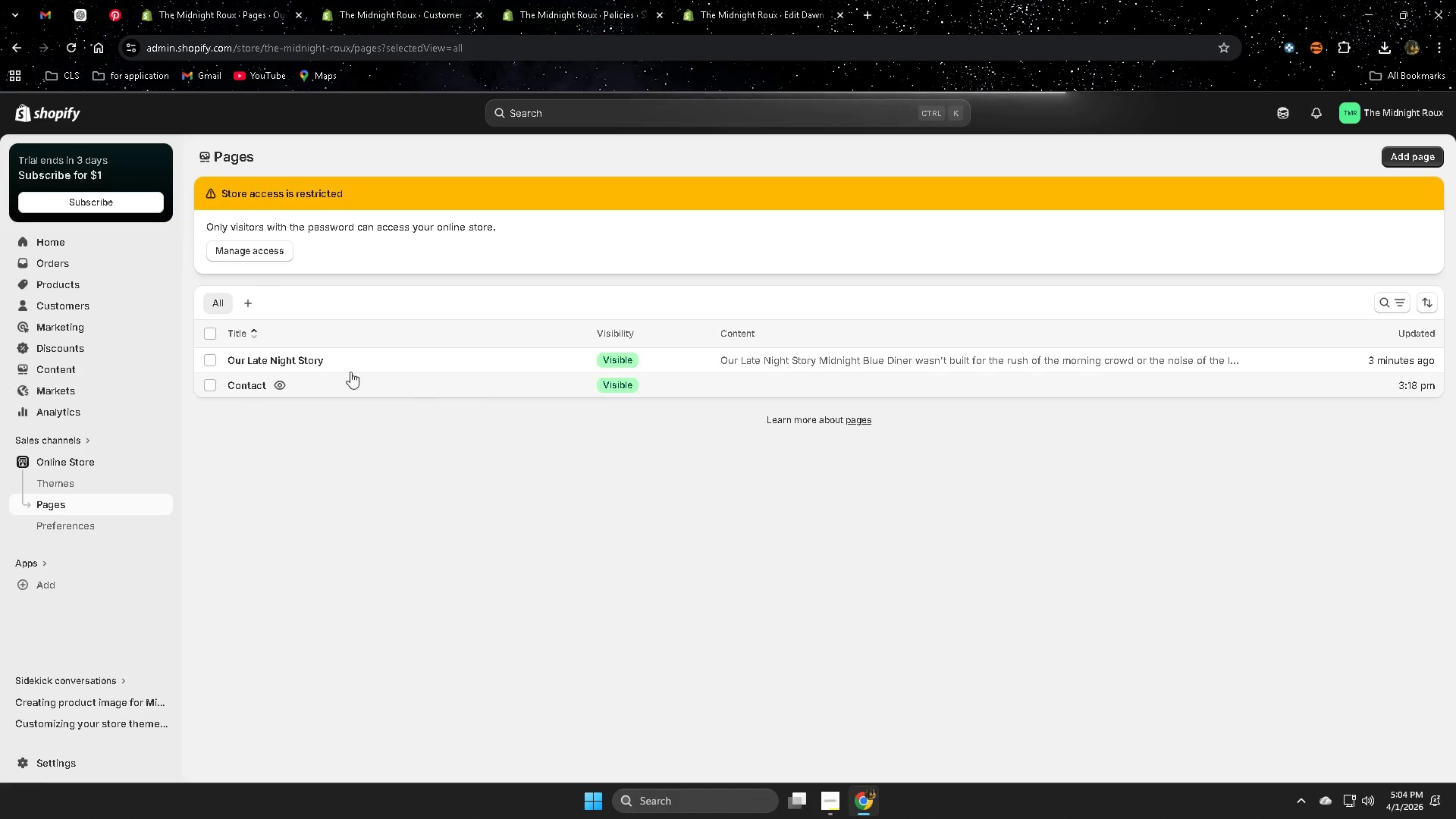 
left_click([215, 362])
 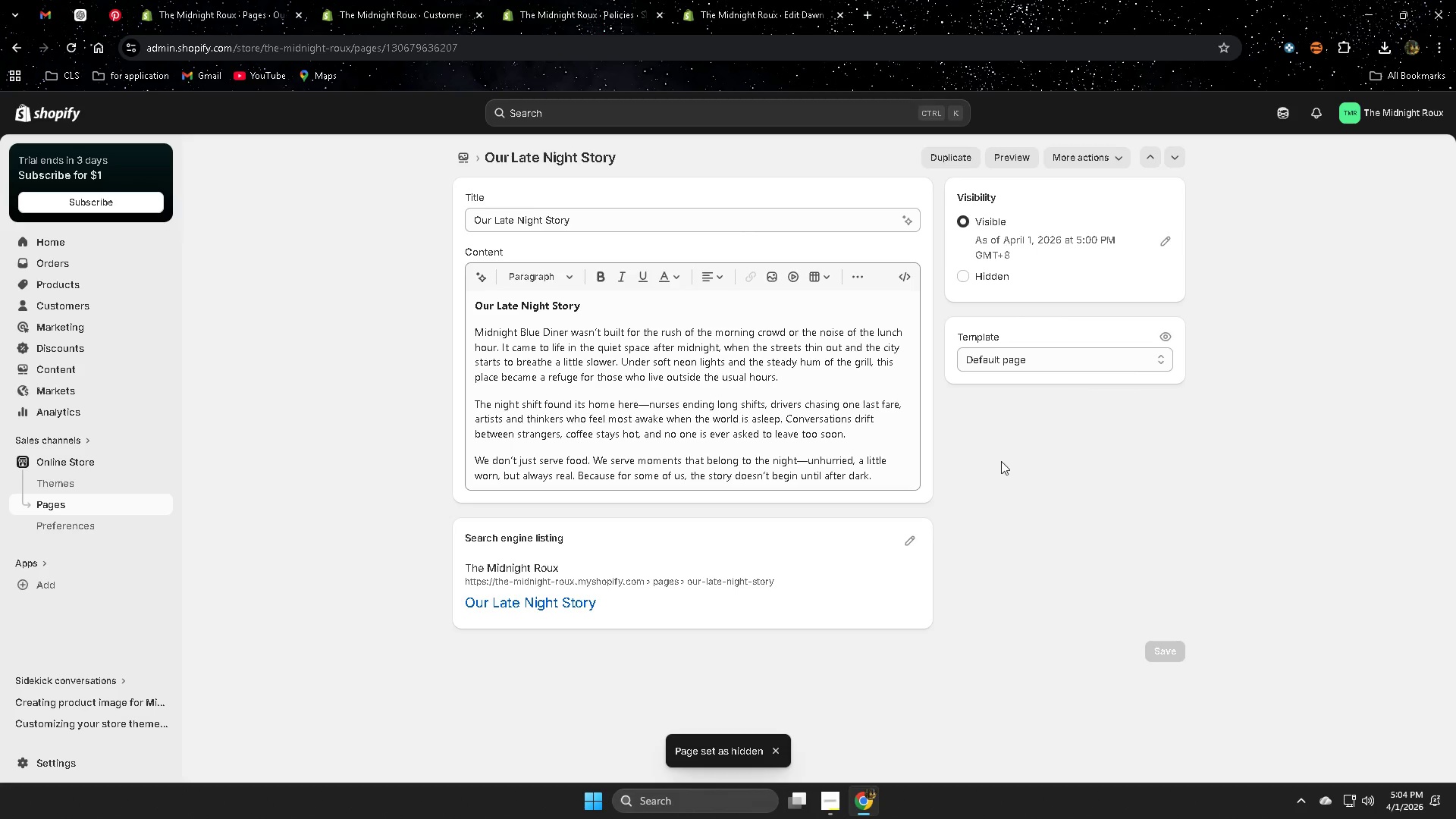 
wait(8.7)
 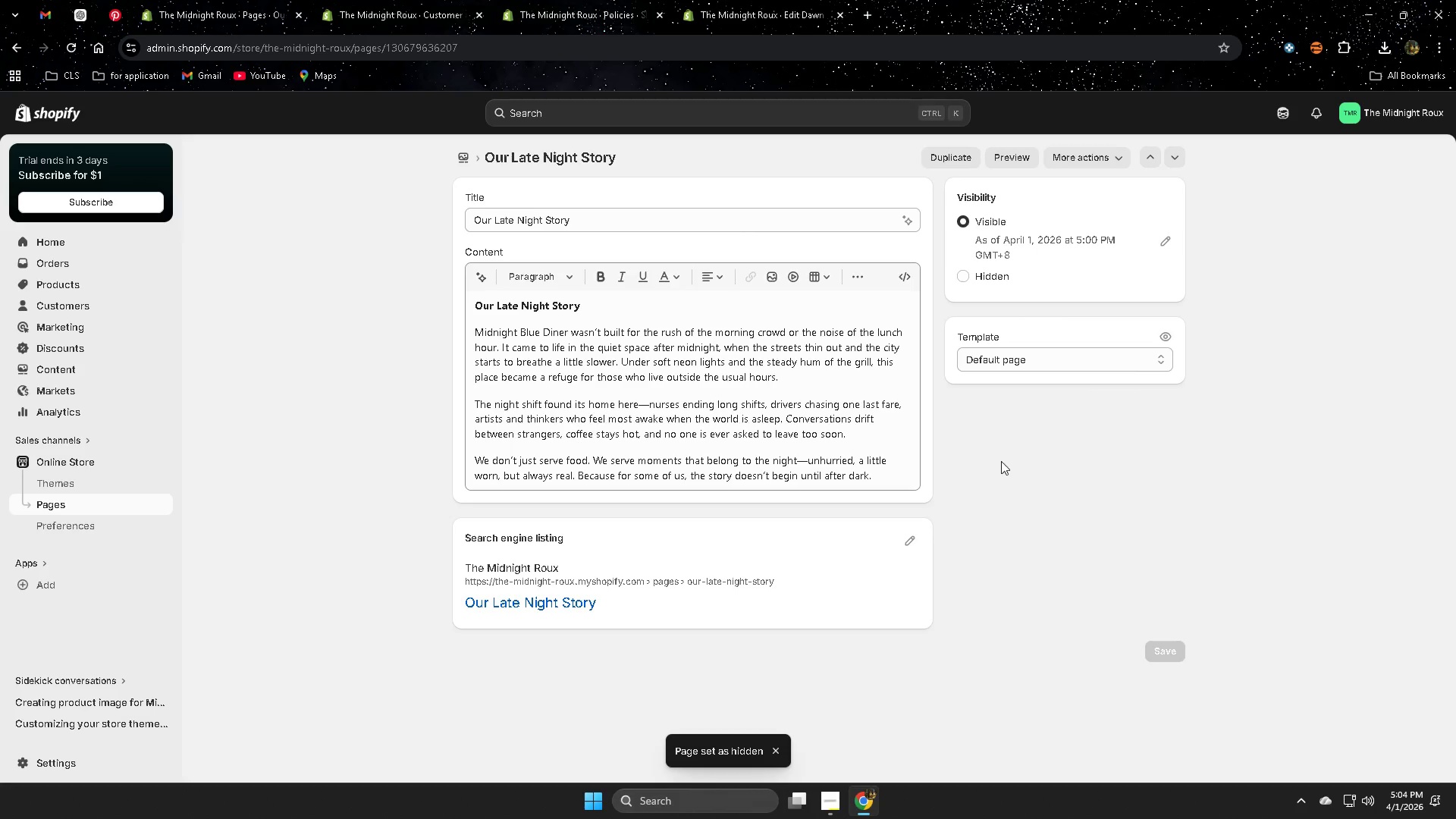 
left_click([1075, 359])
 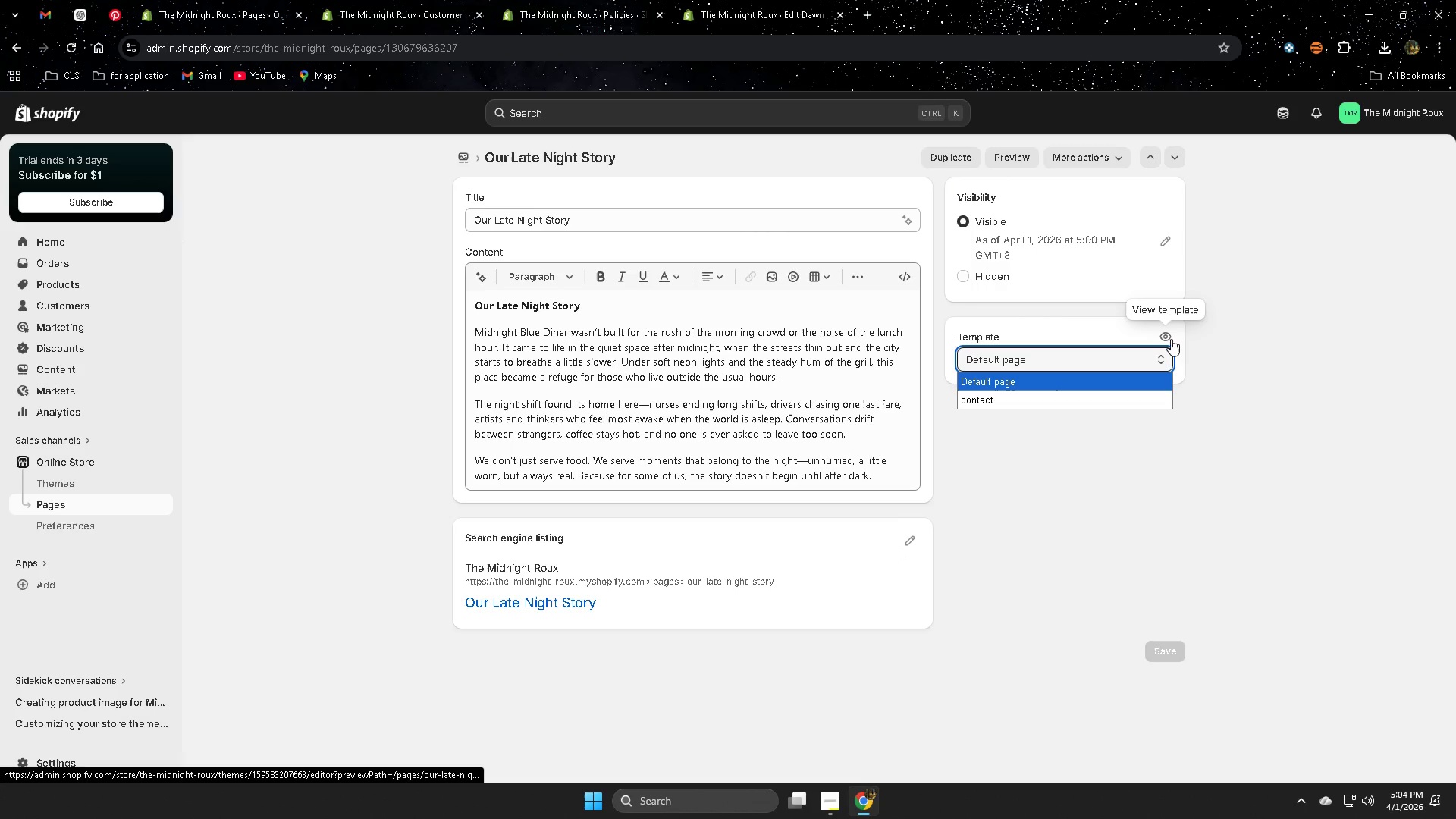 
left_click([1168, 334])
 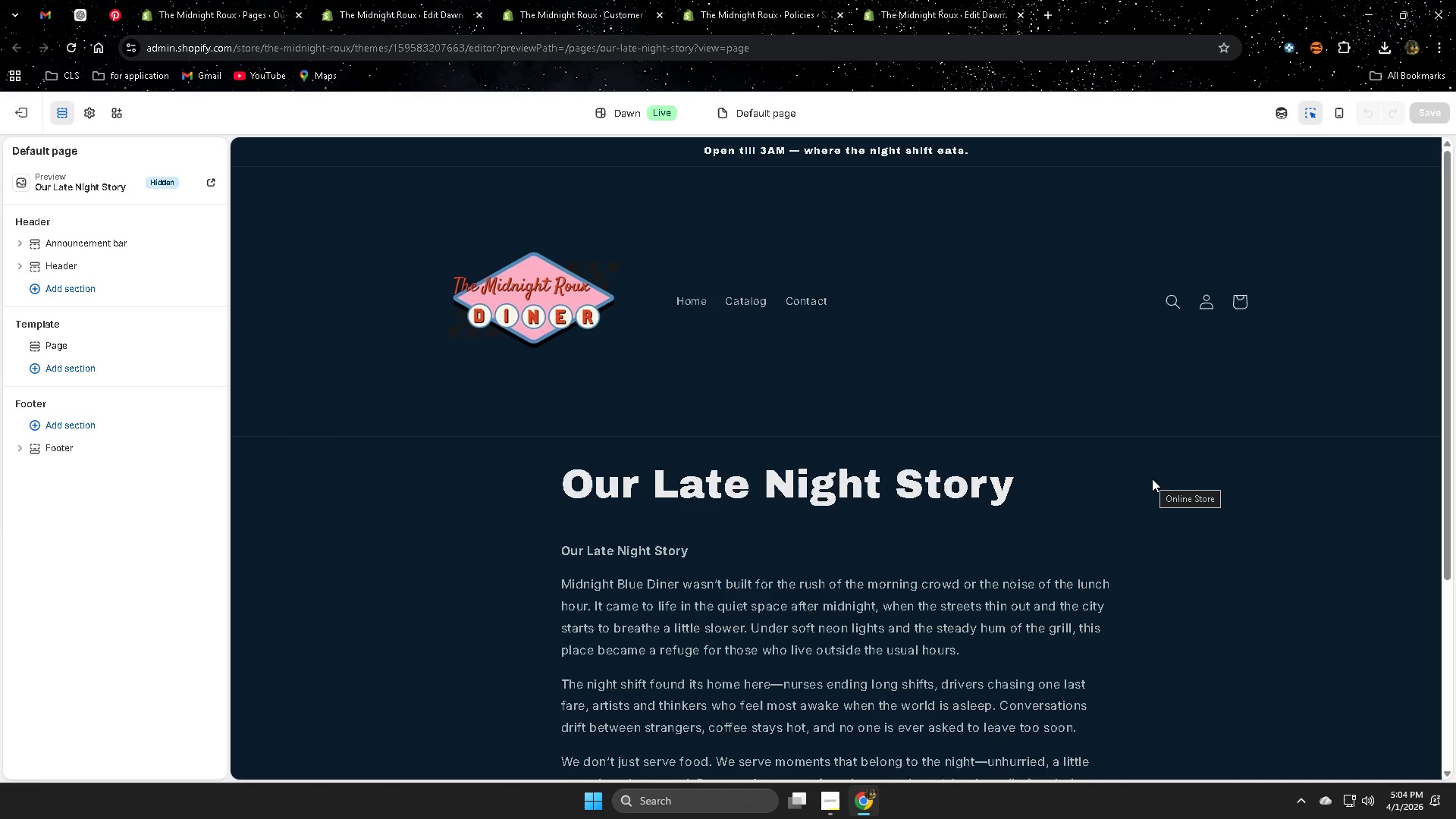 
wait(21.56)
 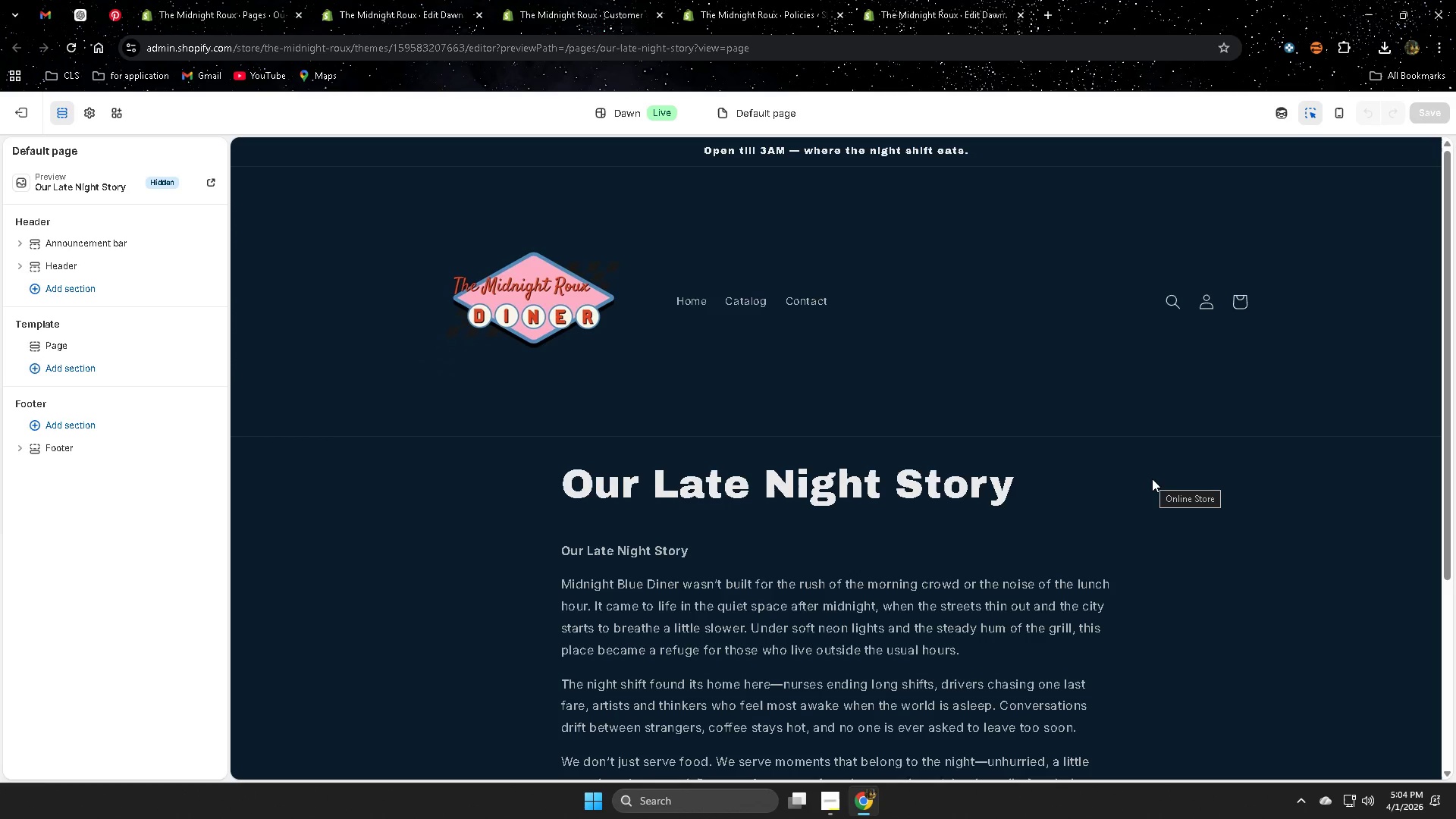 
left_click([160, 180])
 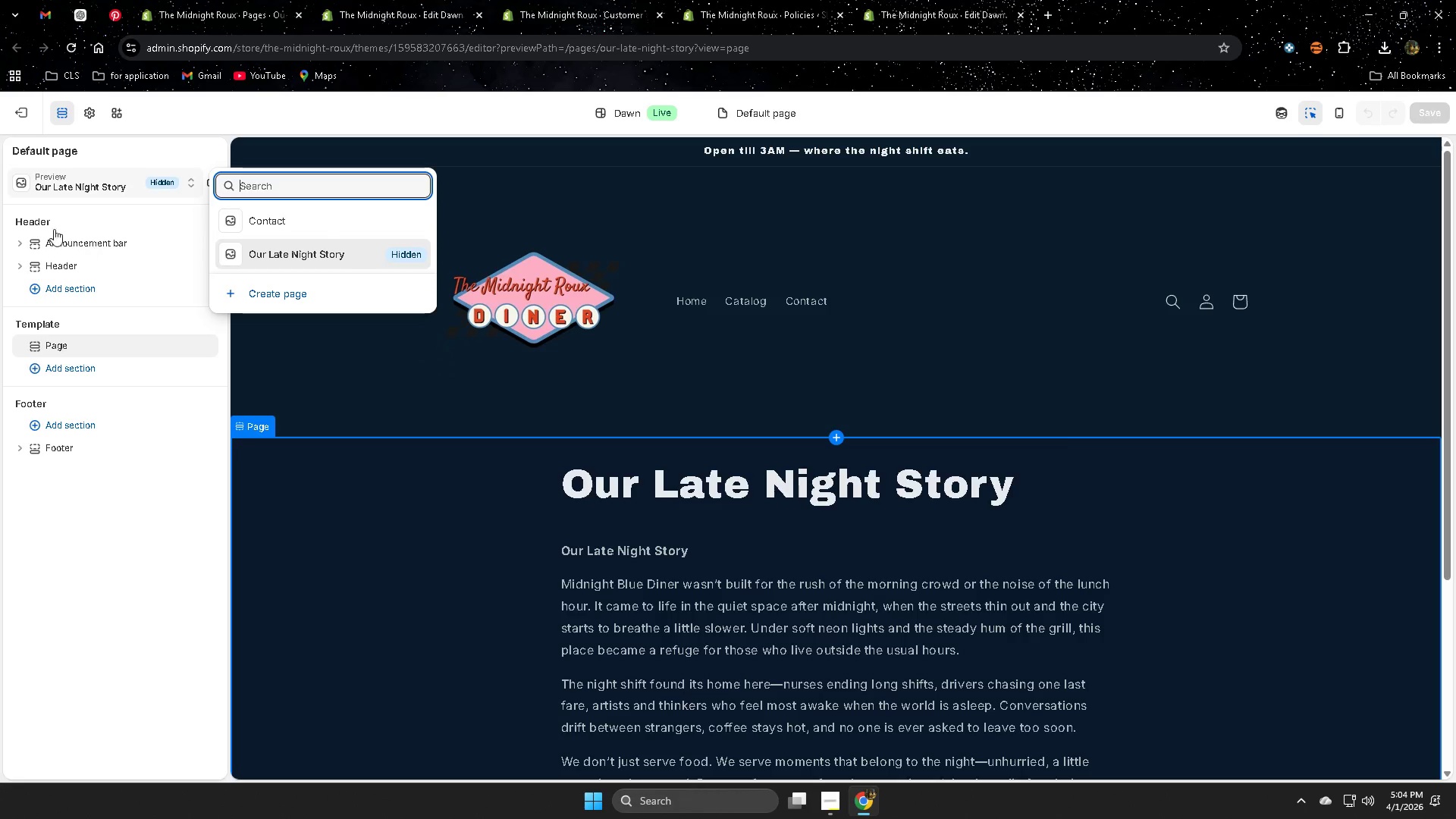 
wait(5.11)
 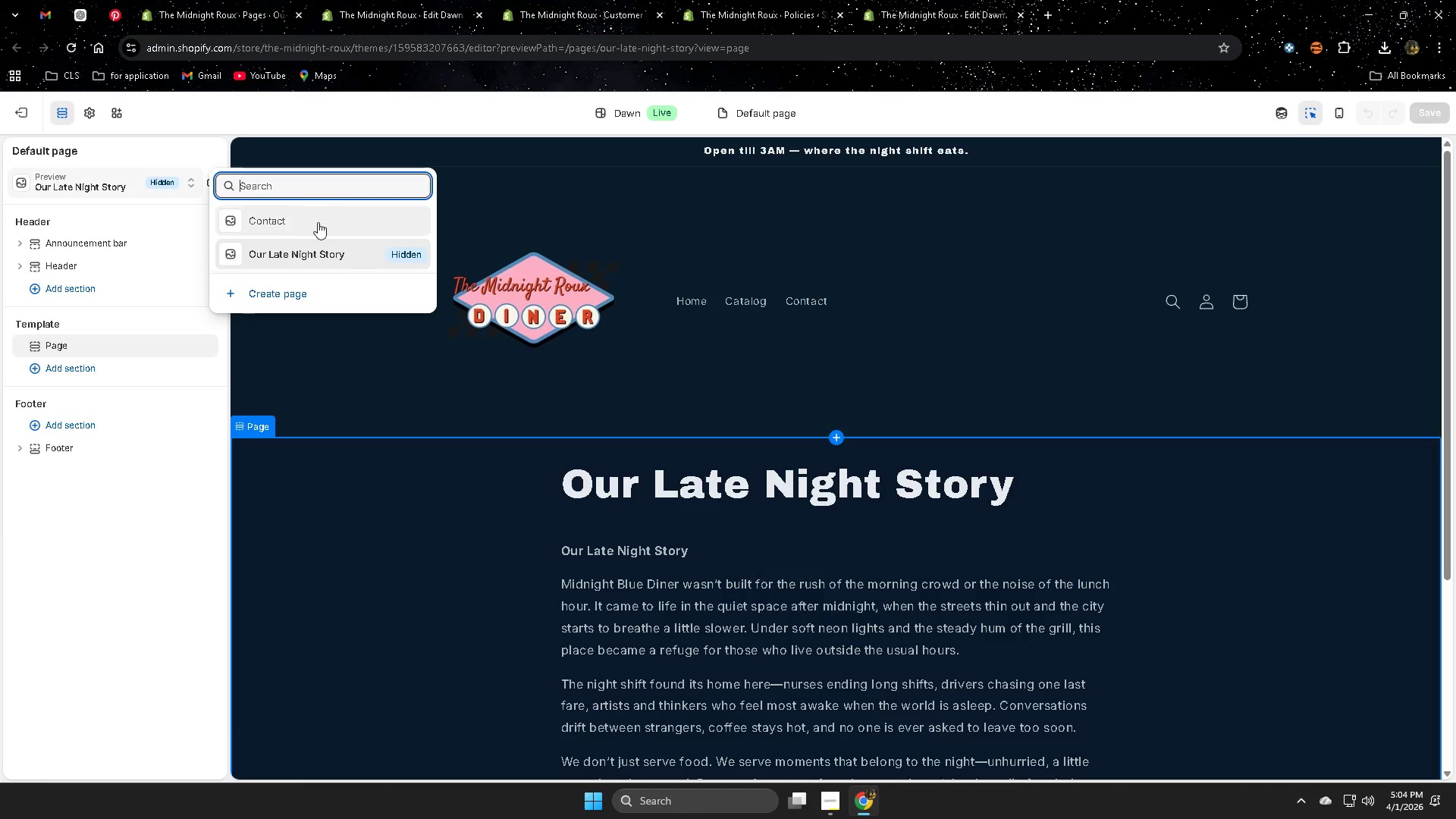 
scroll: coordinate [1235, 585], scroll_direction: down, amount: 3.0
 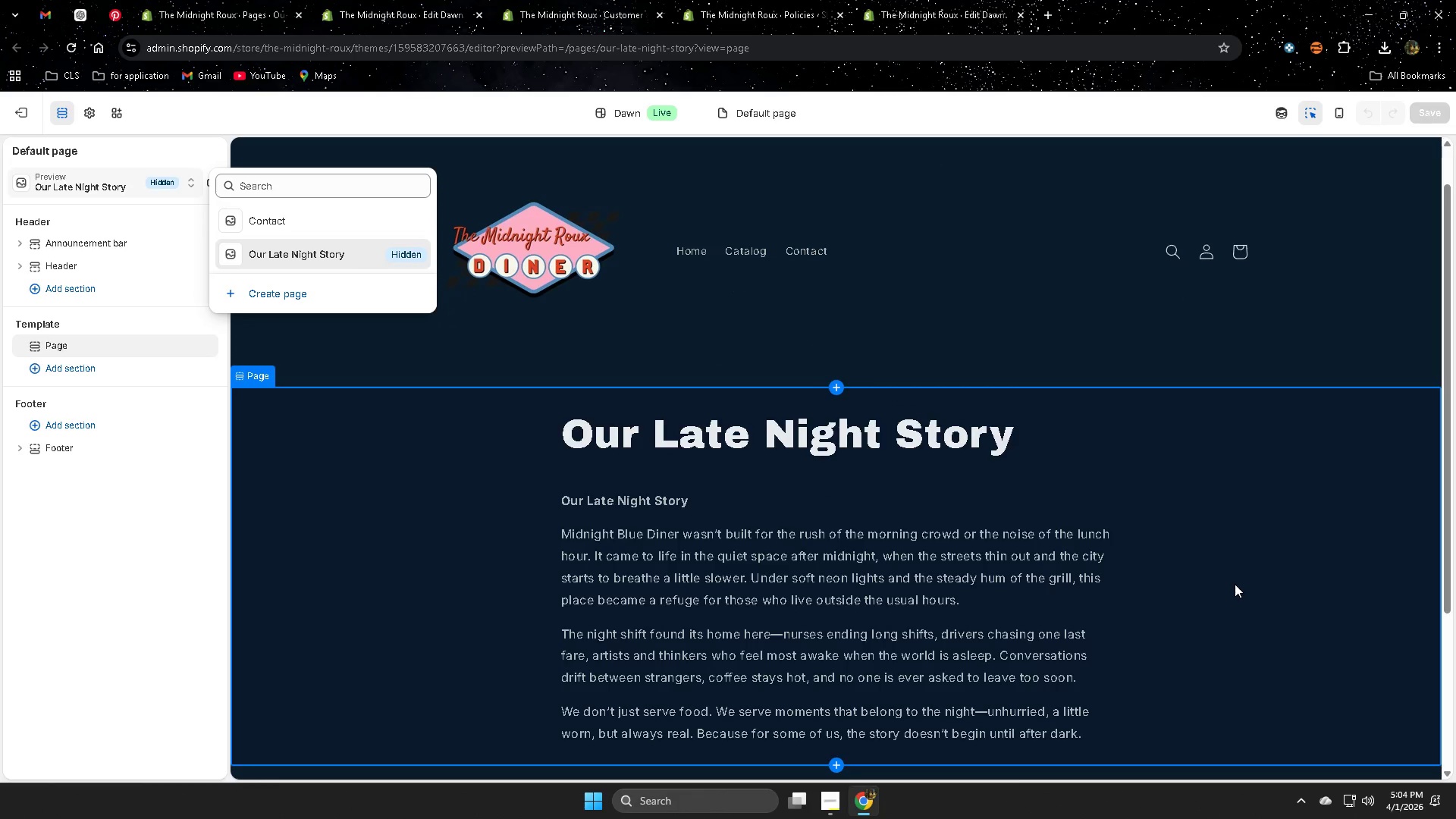 
scroll: coordinate [964, 454], scroll_direction: up, amount: 3.0
 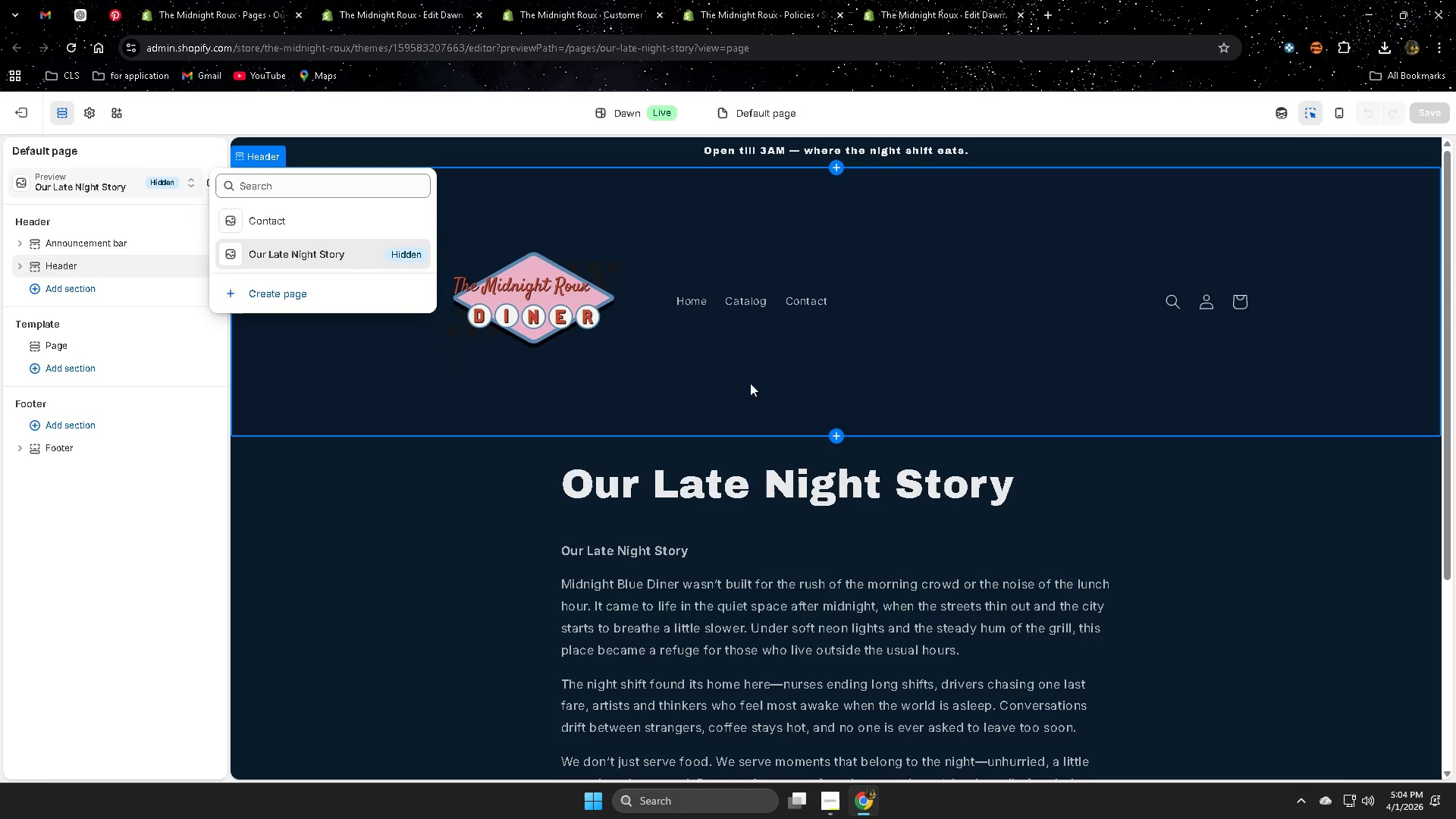 
scroll: coordinate [1145, 523], scroll_direction: down, amount: 2.0
 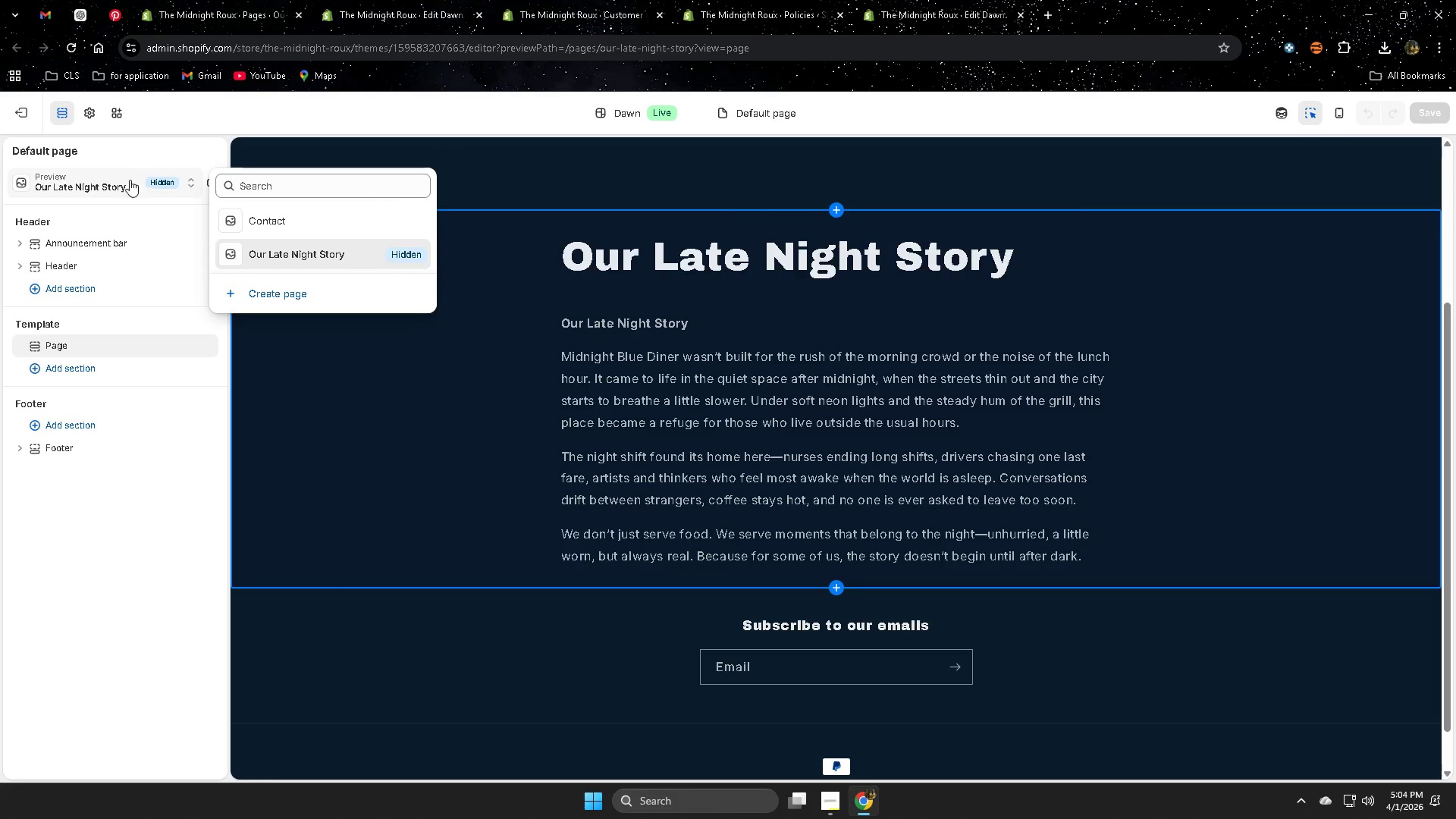 
left_click([163, 182])
 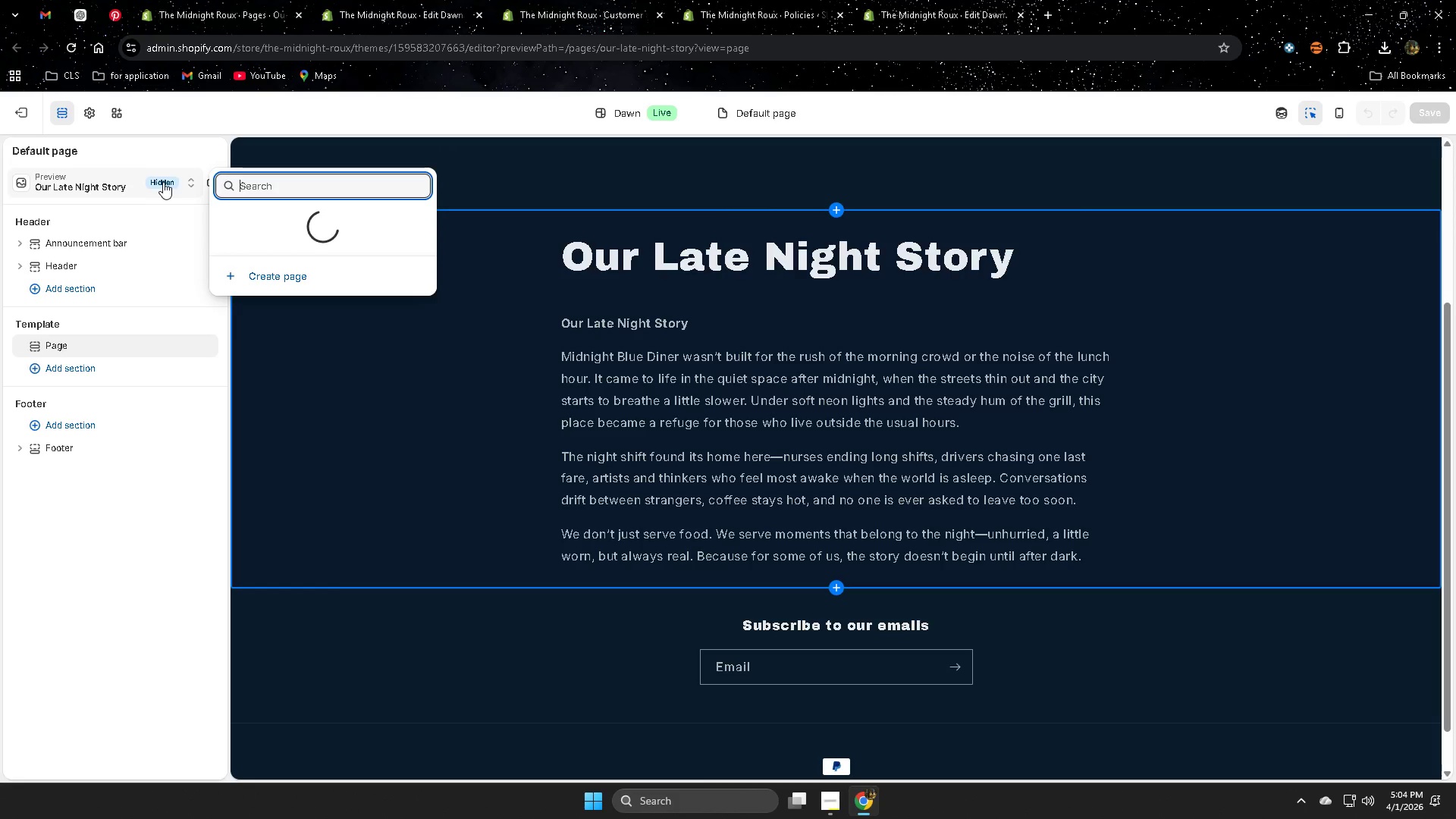 
double_click([163, 182])
 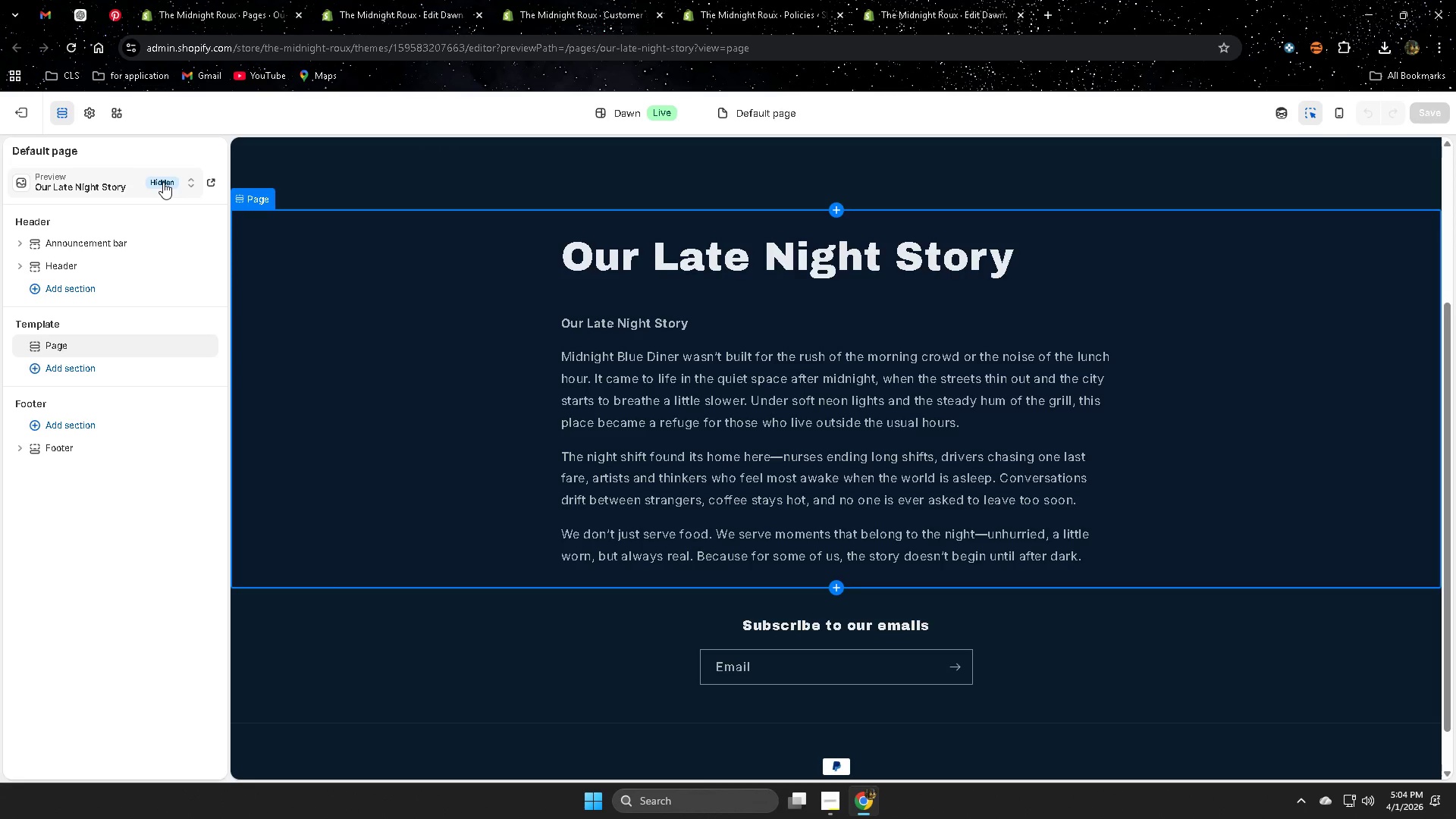 
triple_click([163, 182])
 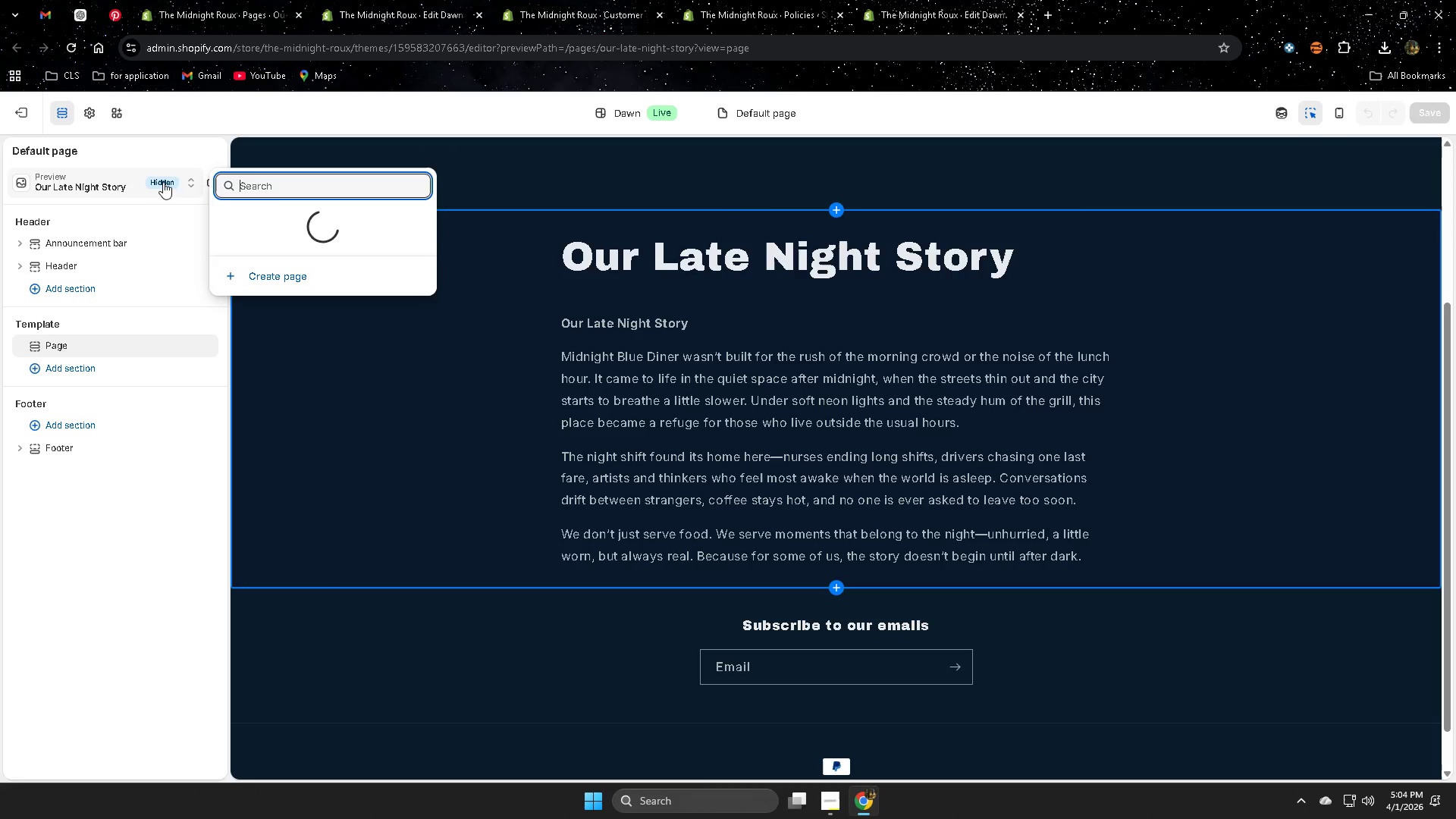 
mouse_move([203, 193])
 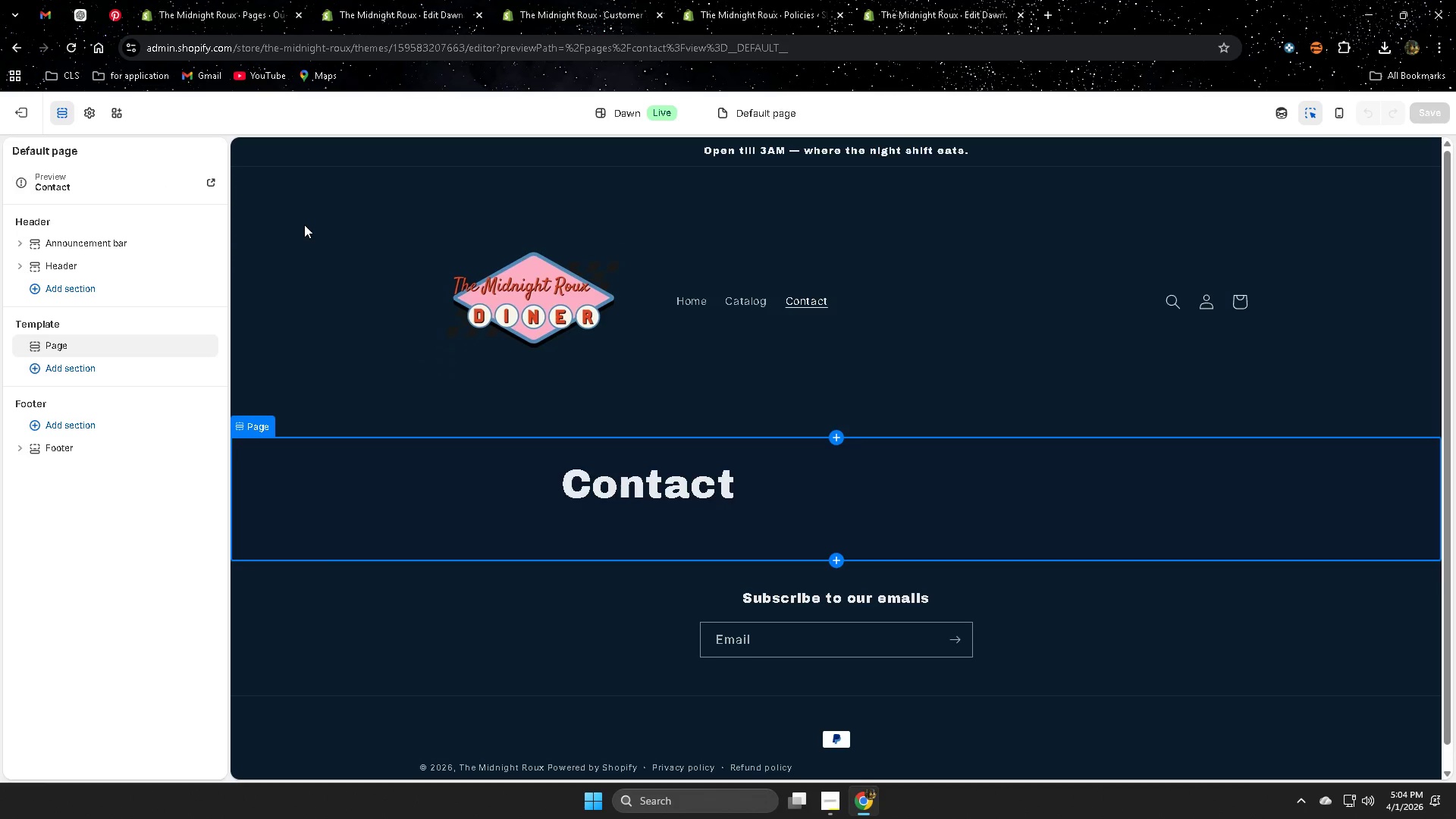 
wait(5.19)
 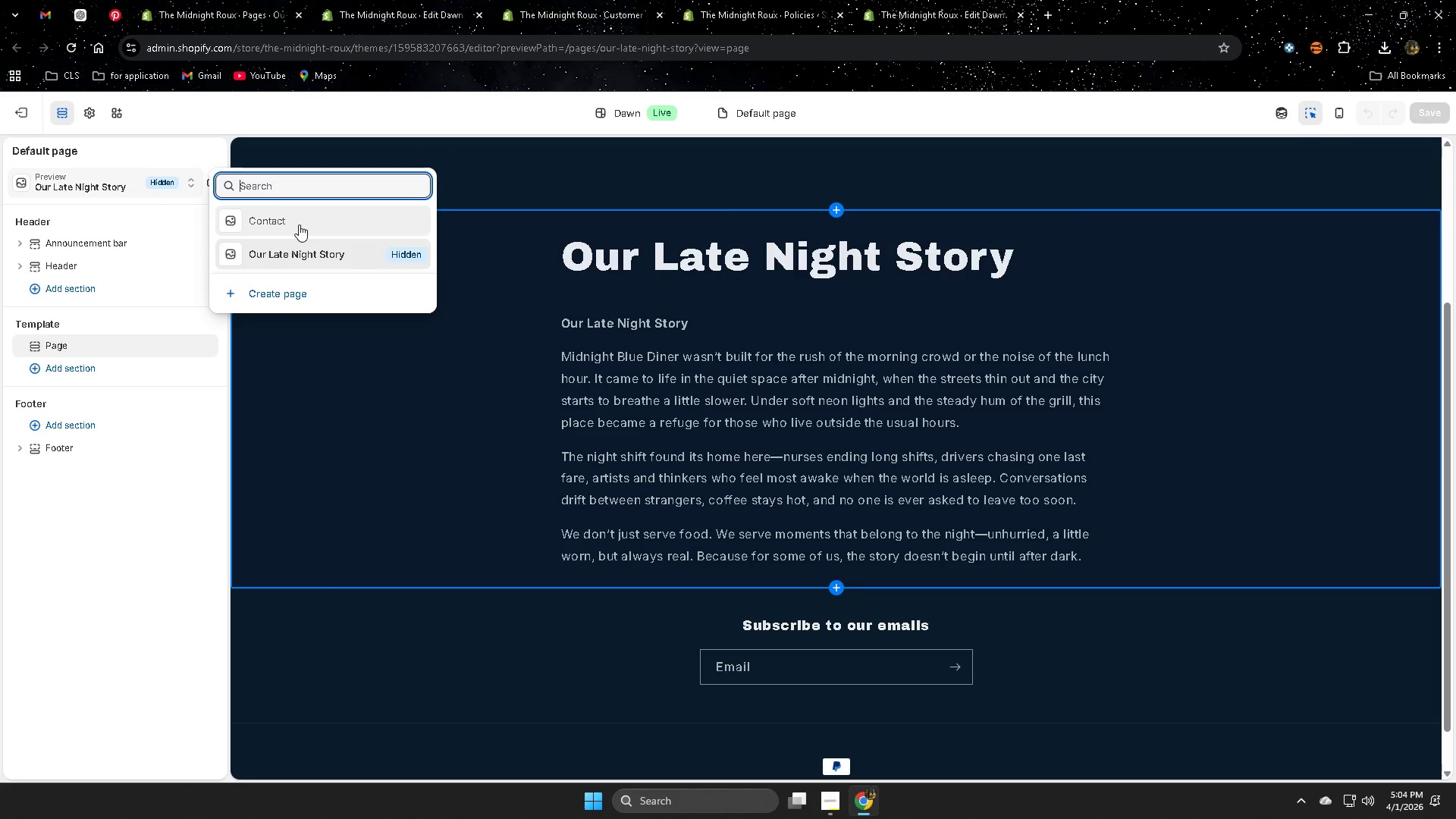 
left_click([180, 192])
 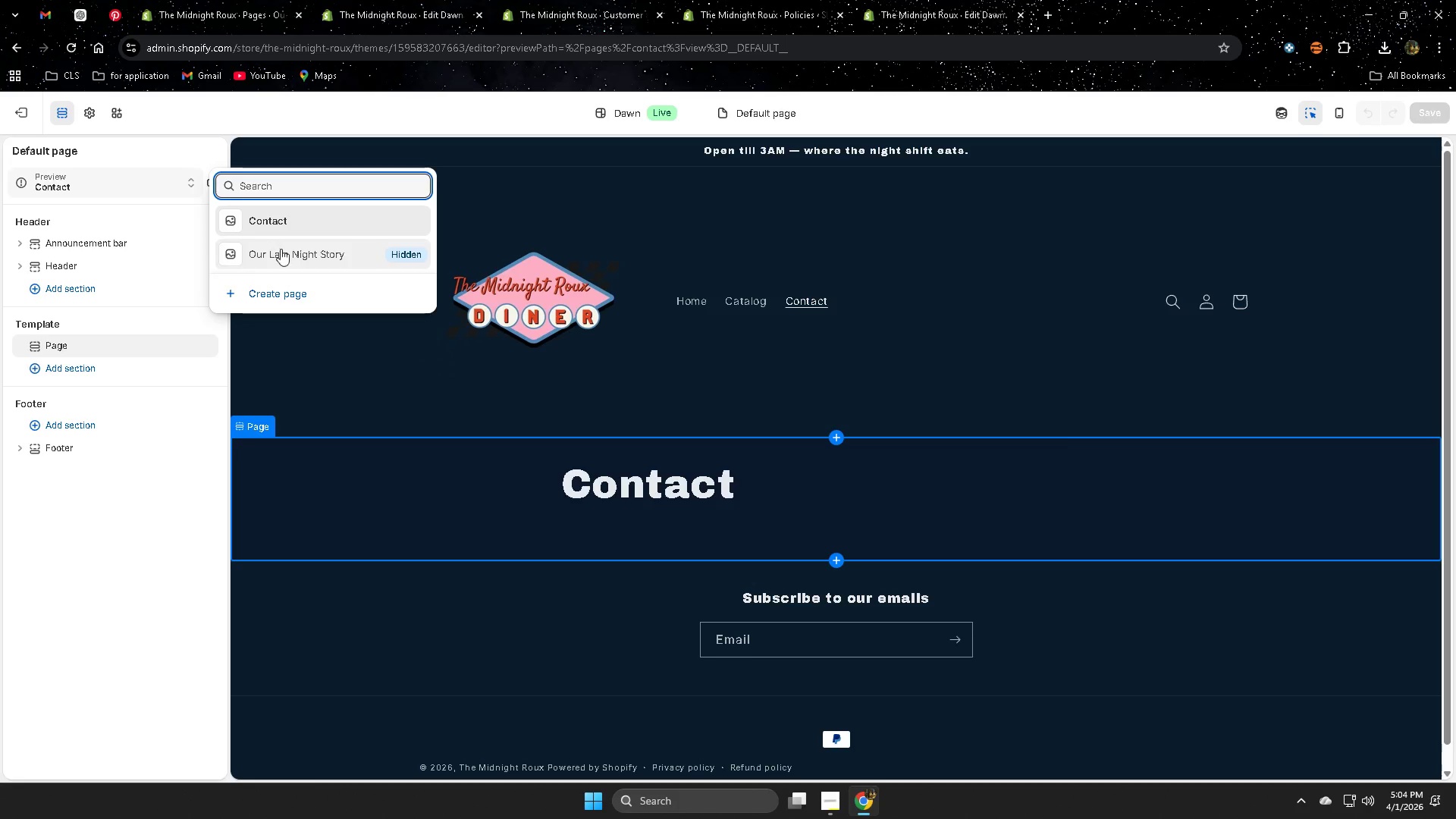 
left_click([284, 253])
 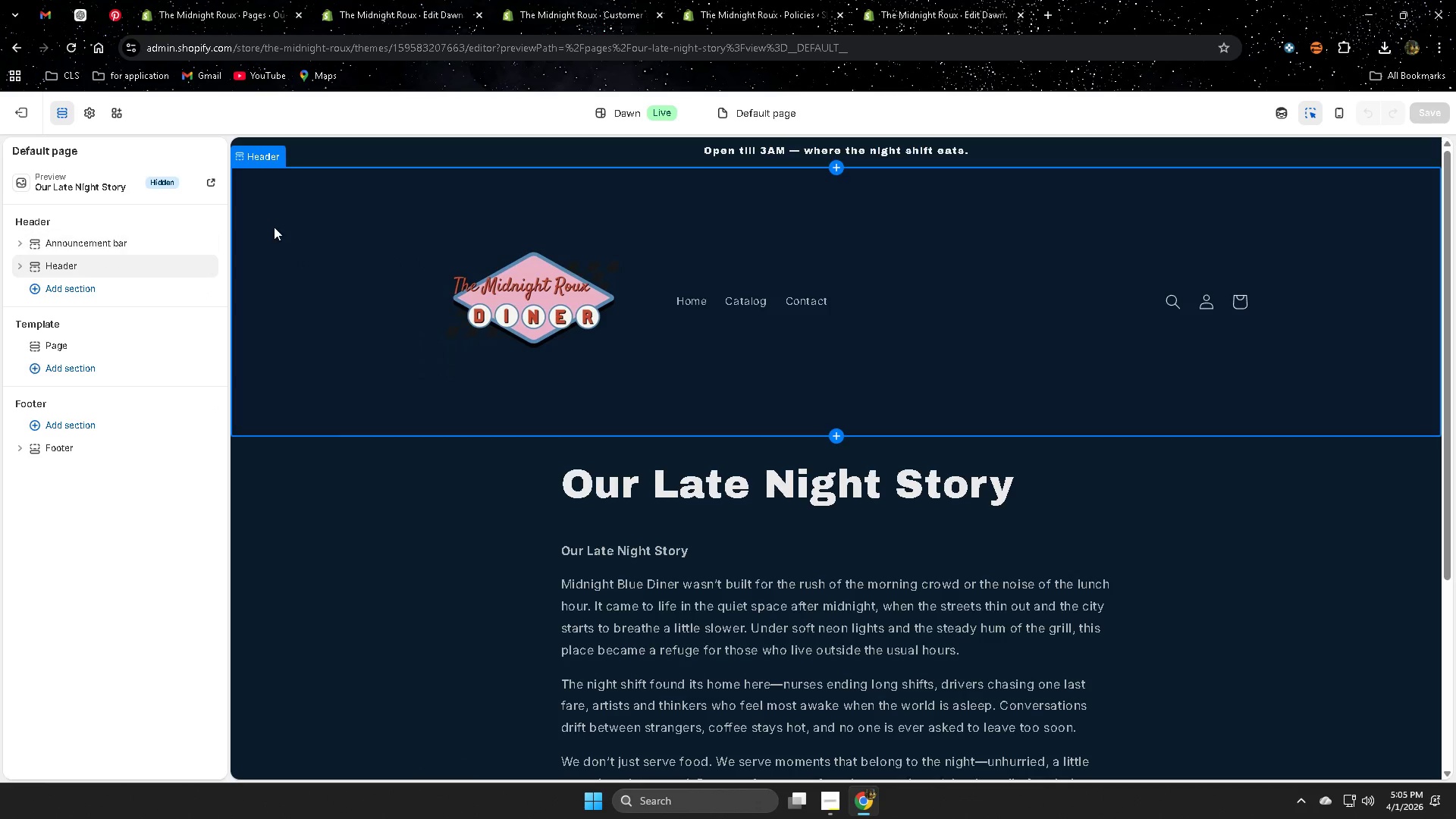 
wait(10.52)
 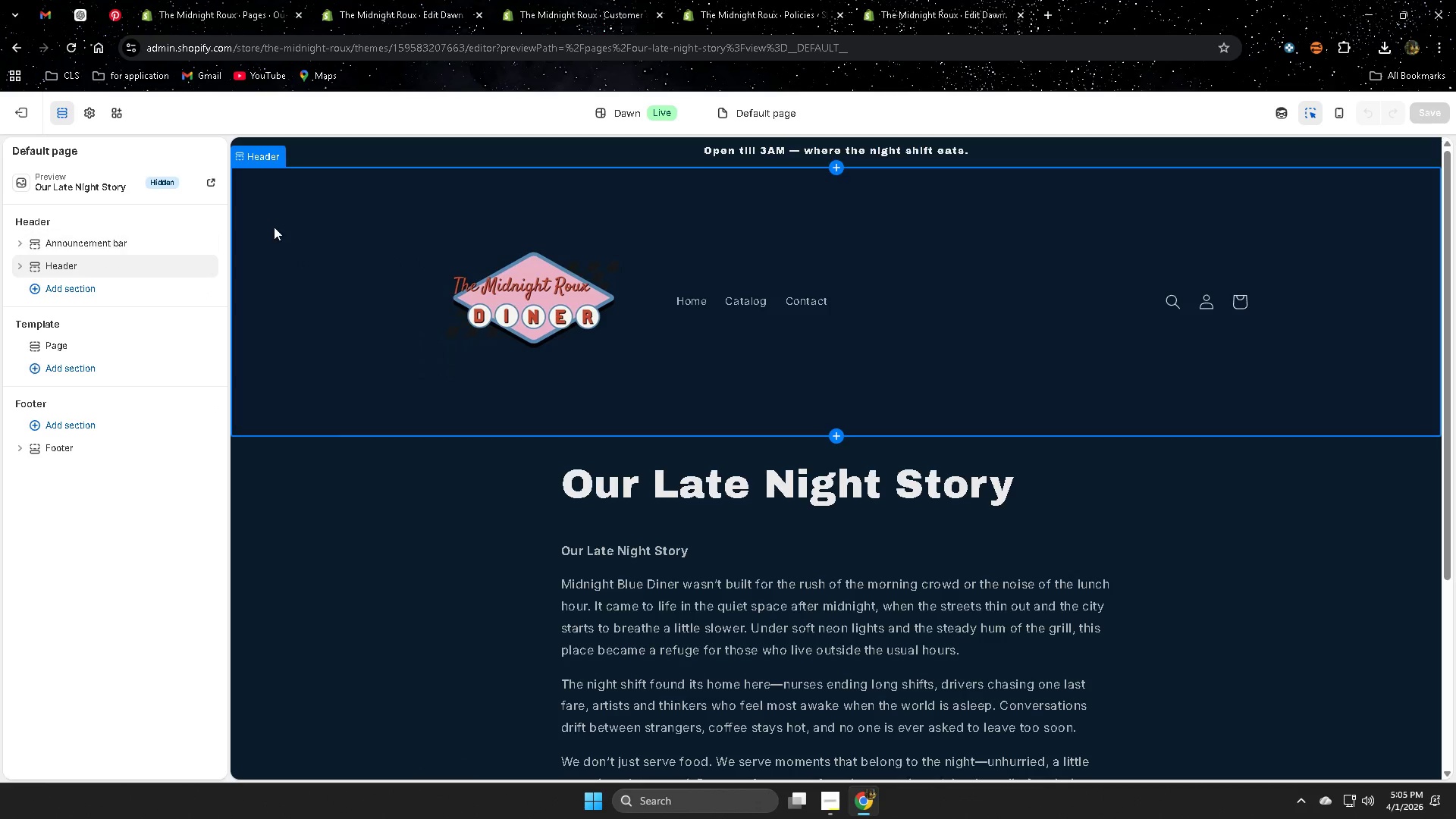 
left_click([28, 121])
 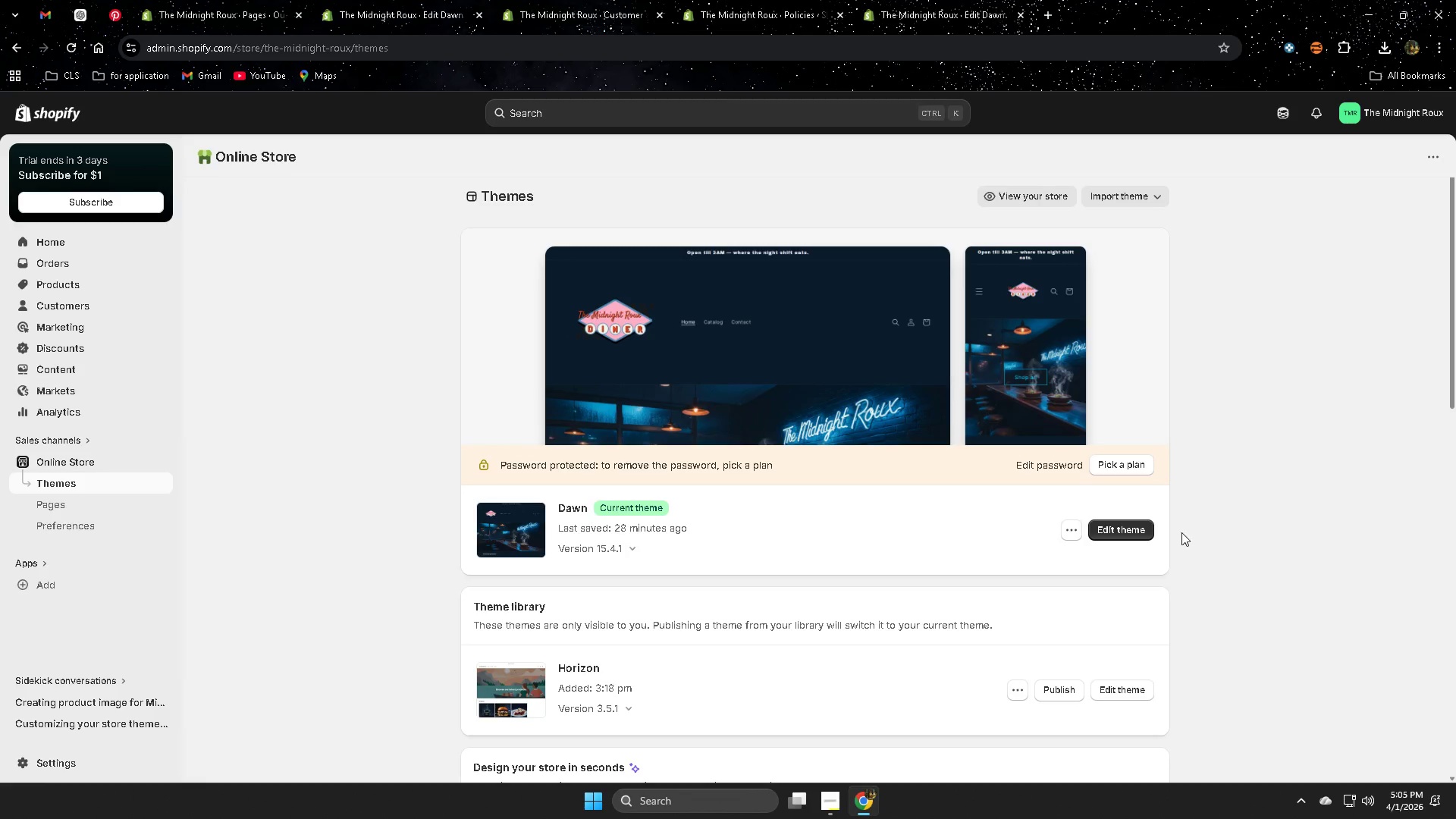 
left_click([919, 0])
 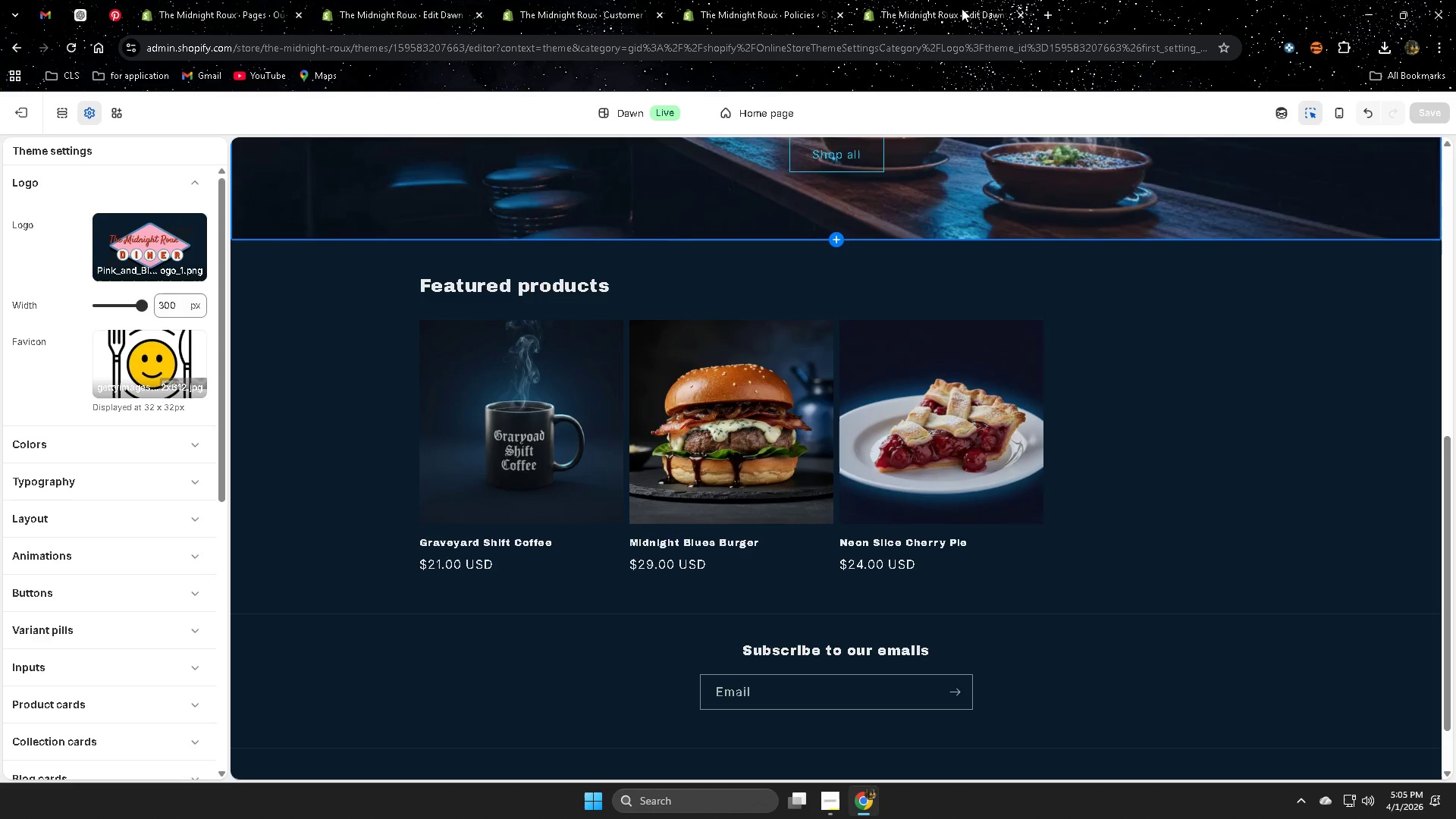 
key(Control+W)
 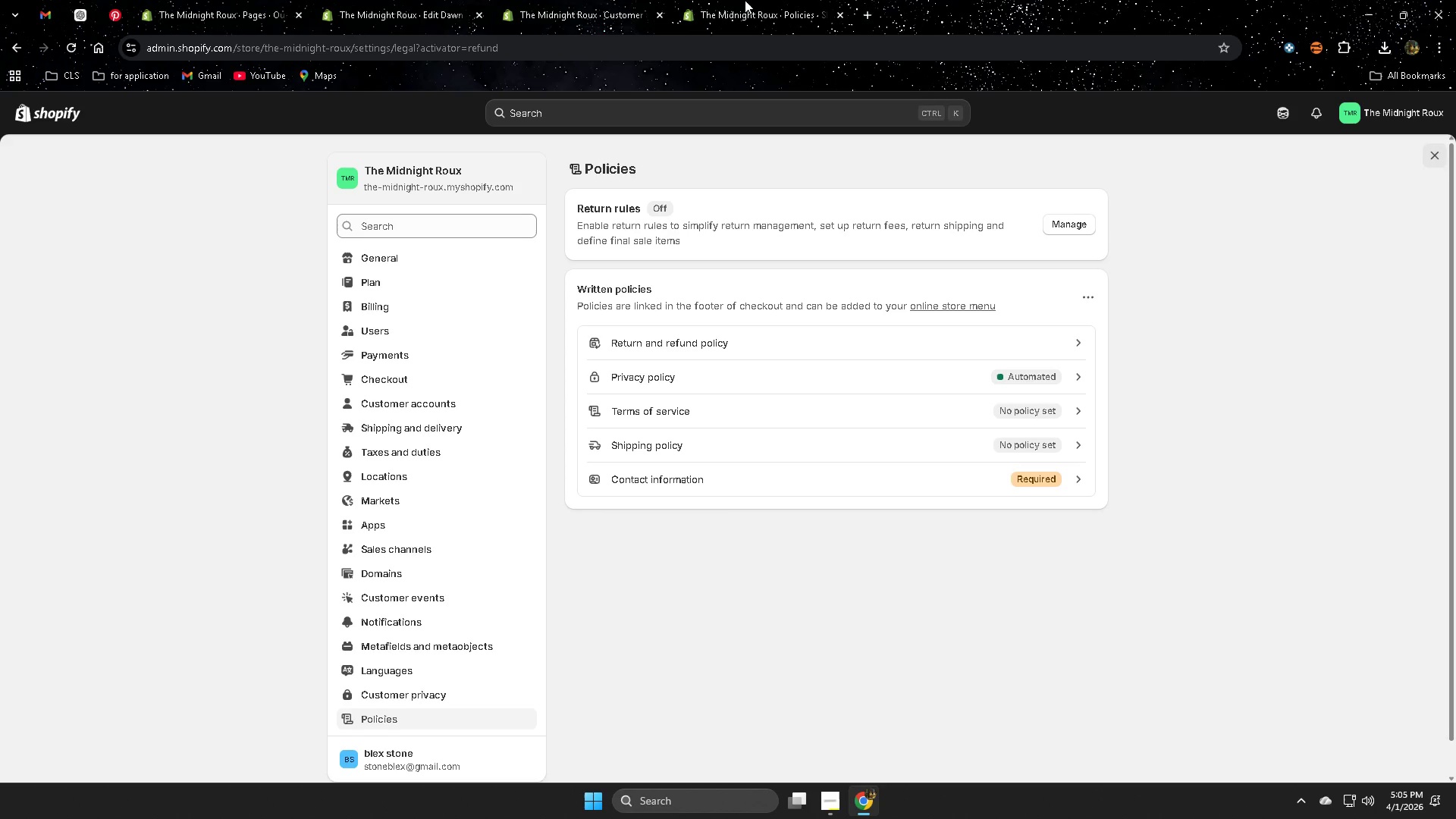 
hold_key(key=ControlLeft, duration=1.5)
 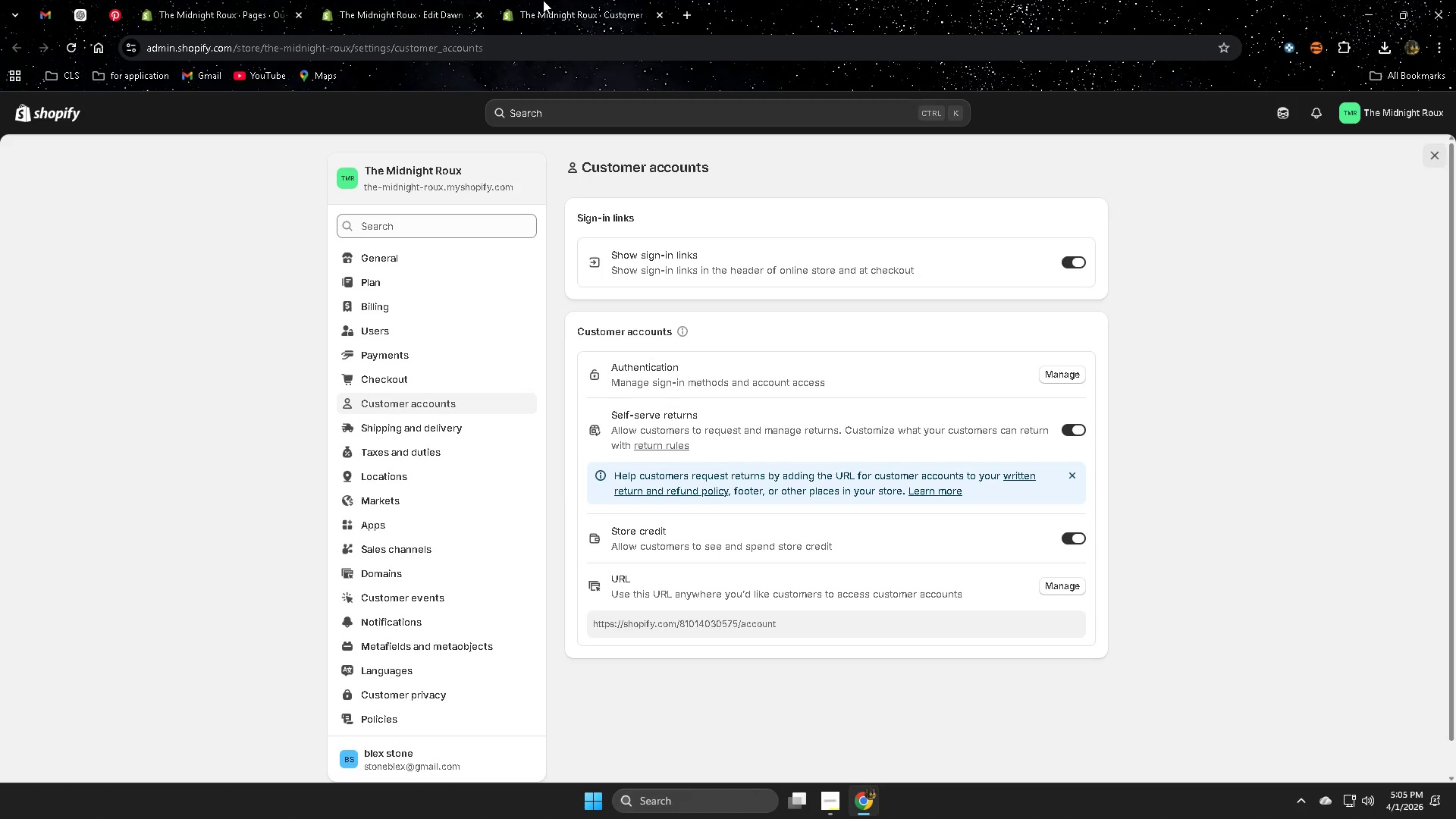 
key(Control+W)
 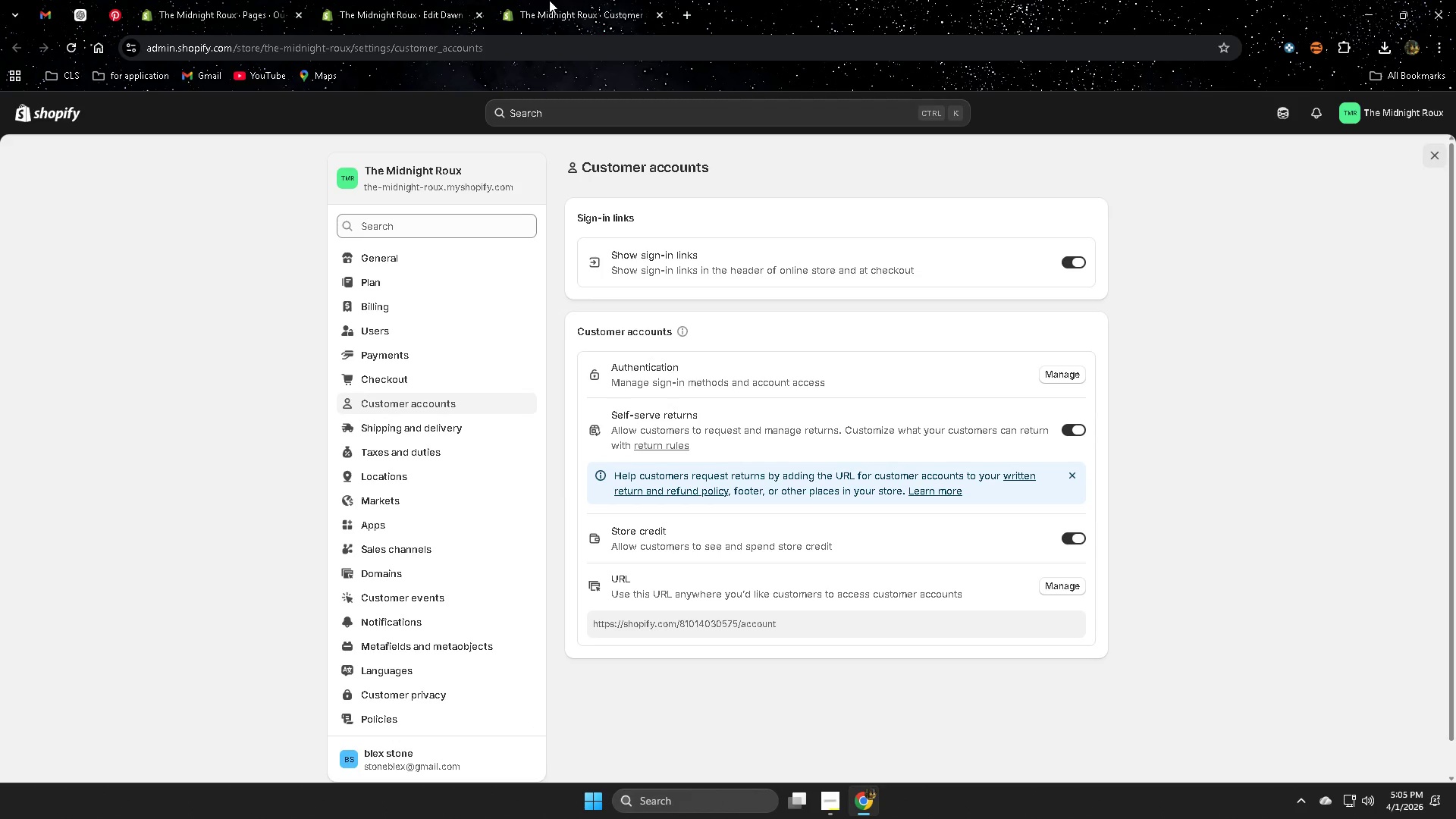 
left_click([553, 0])
 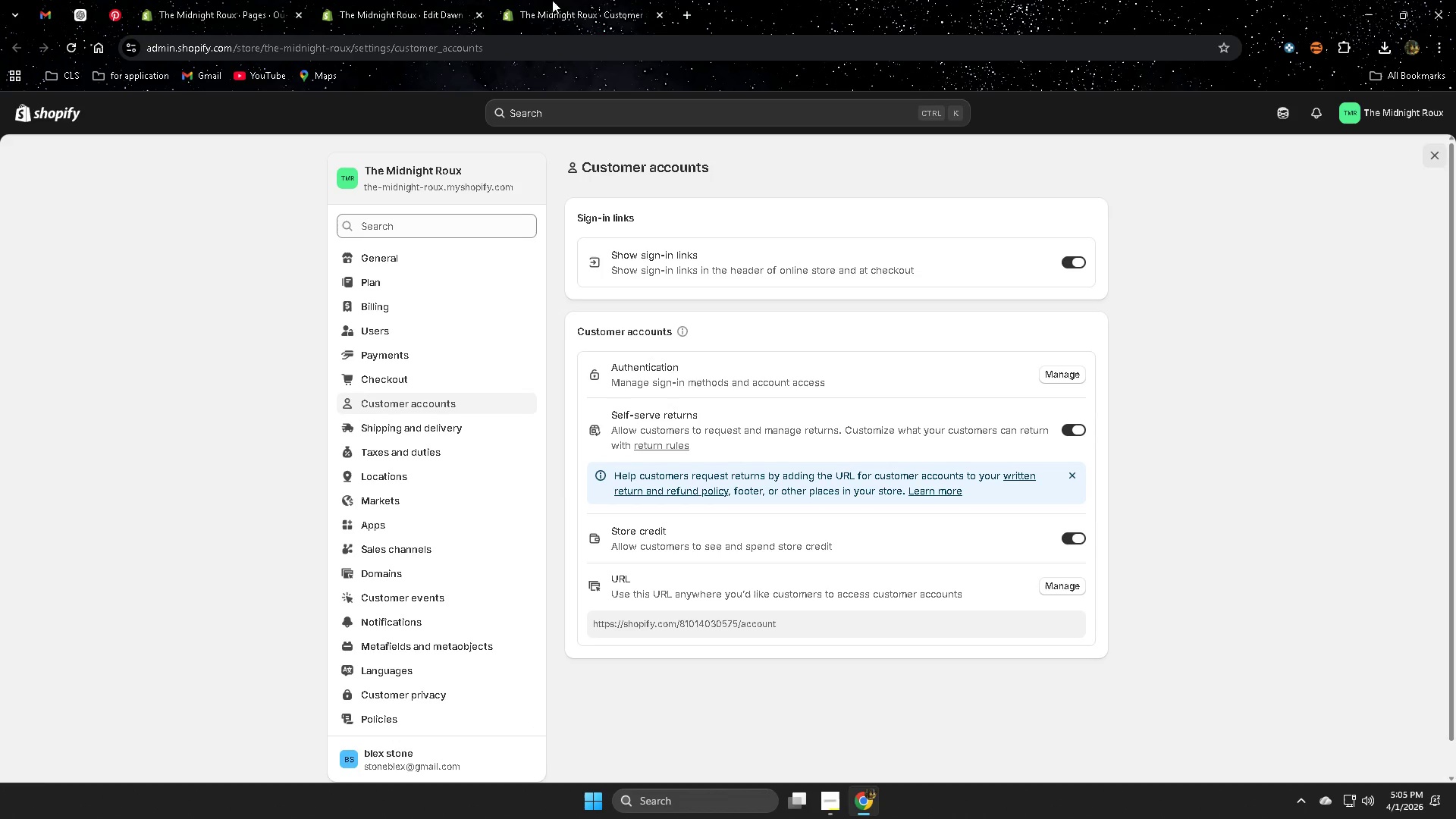 
key(Control+W)
 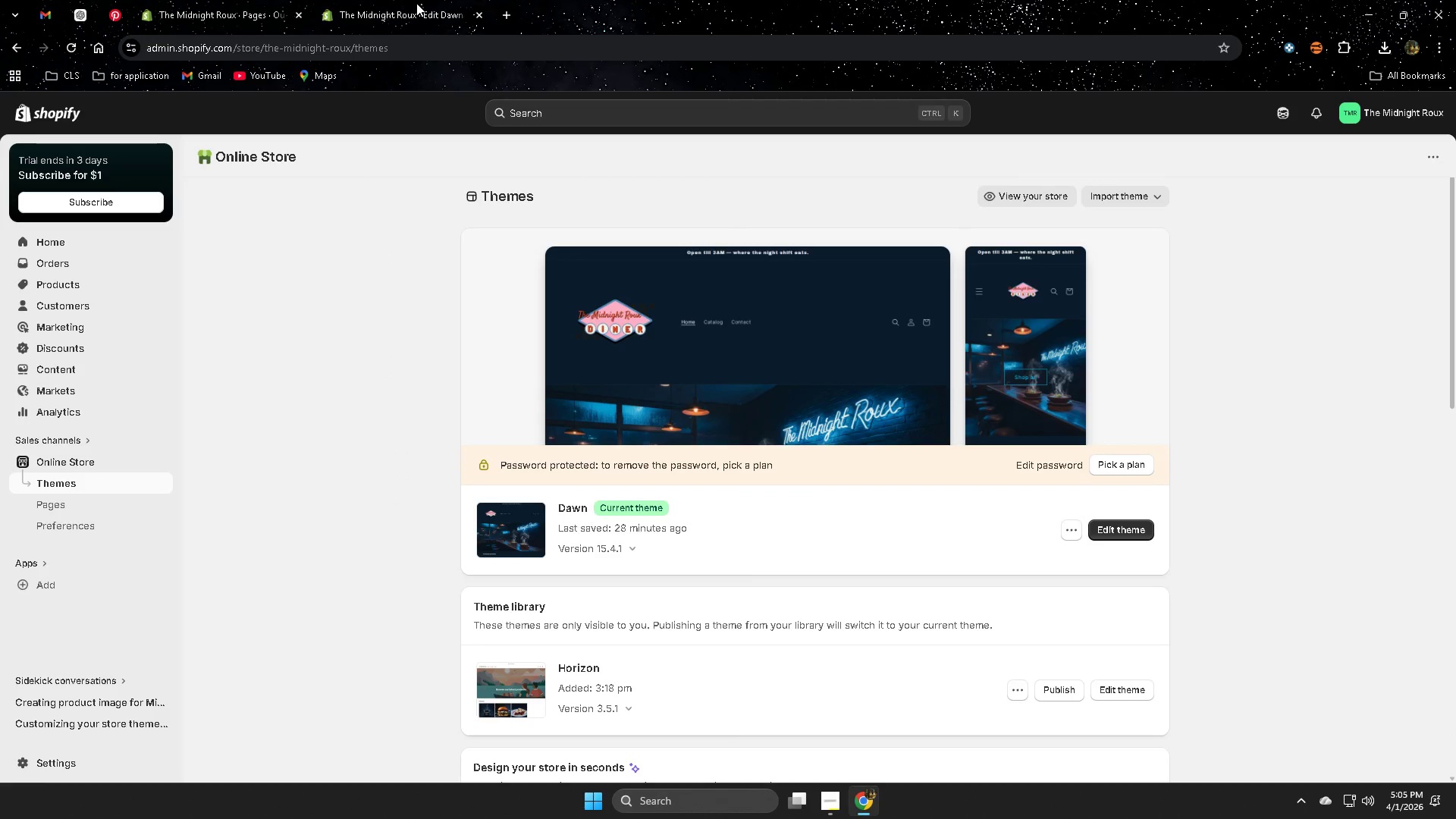 
left_click([416, 3])
 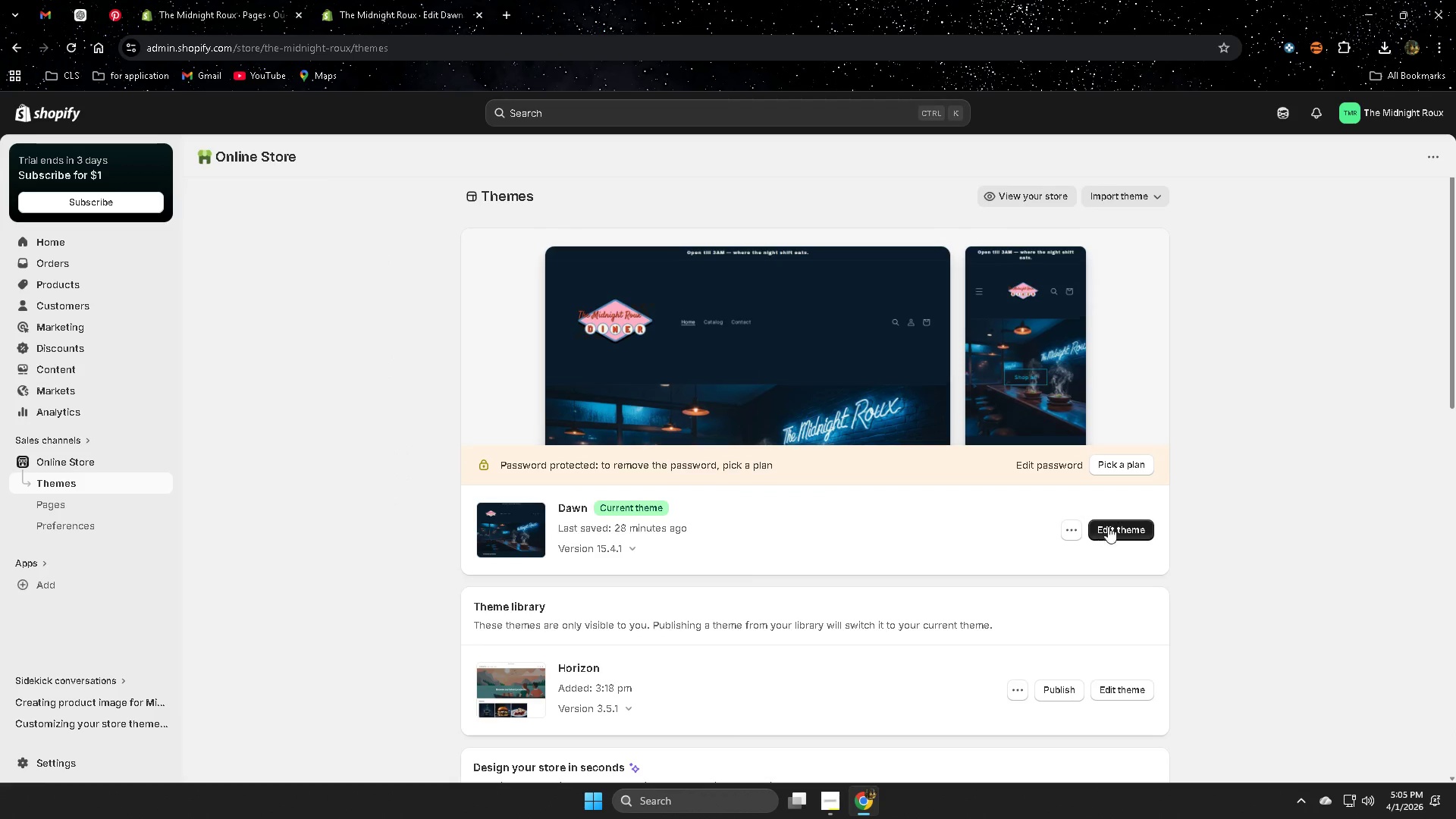 
left_click([1122, 537])
 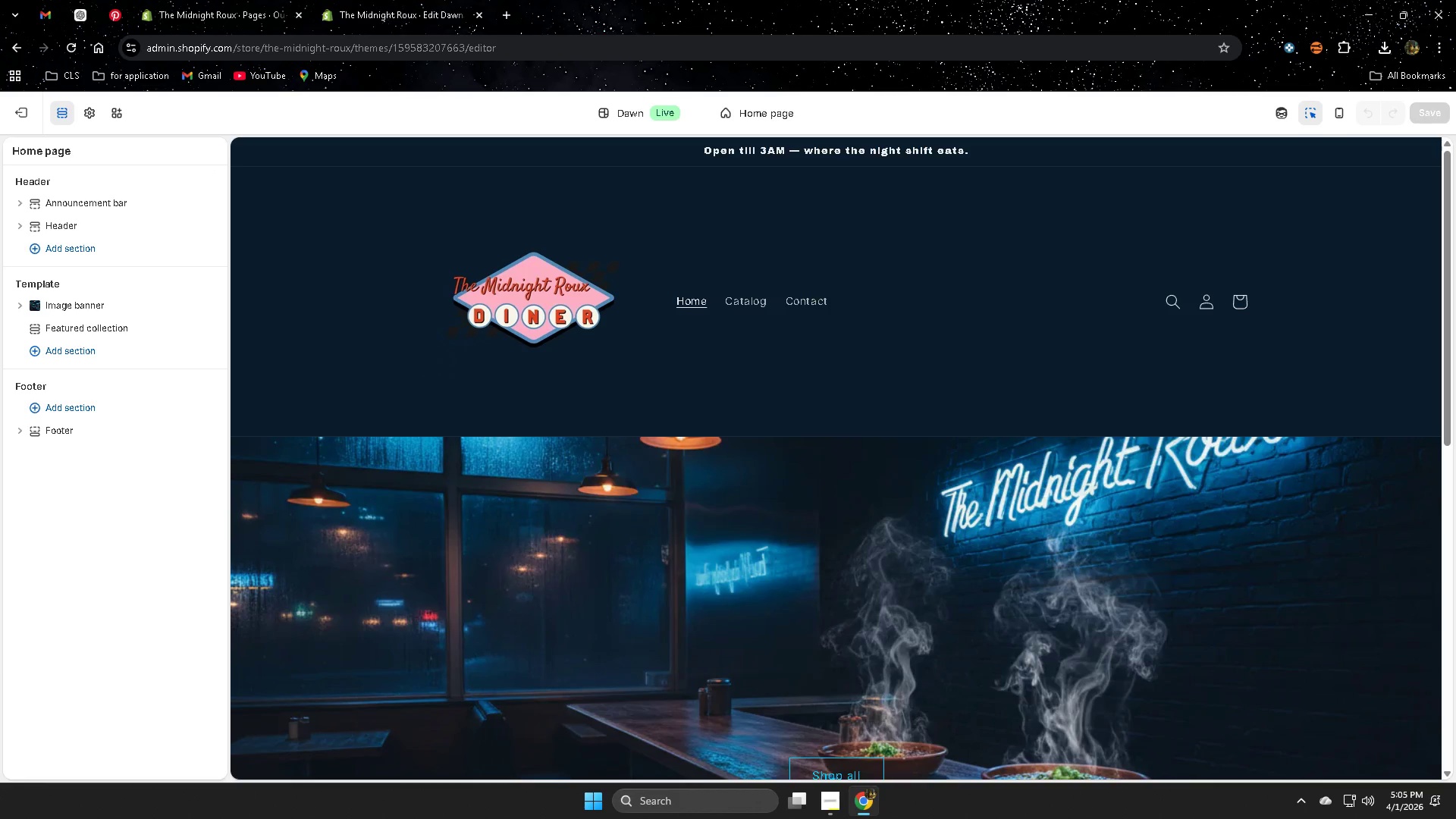 
wait(9.42)
 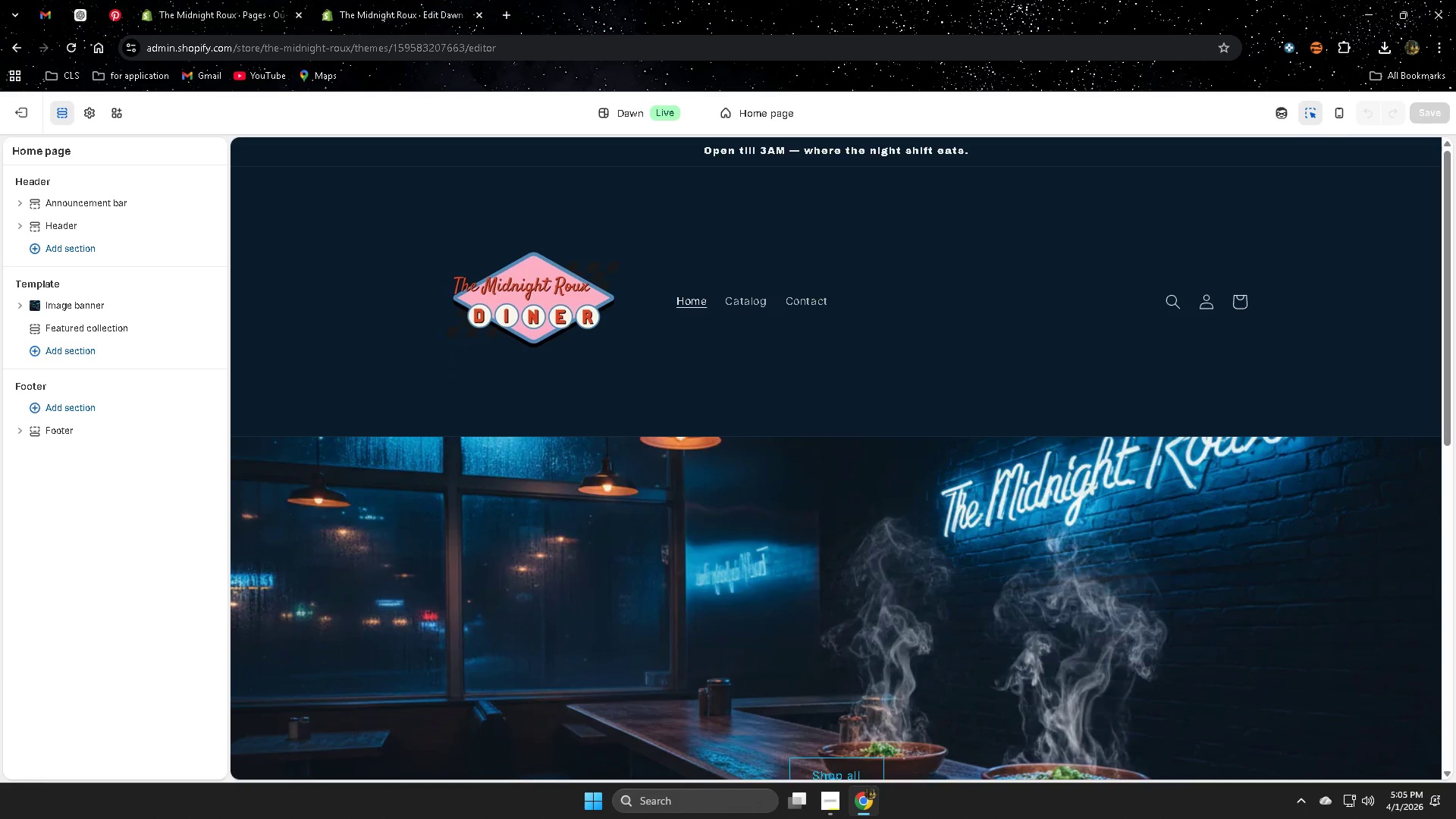 
left_click([20, 112])
 